 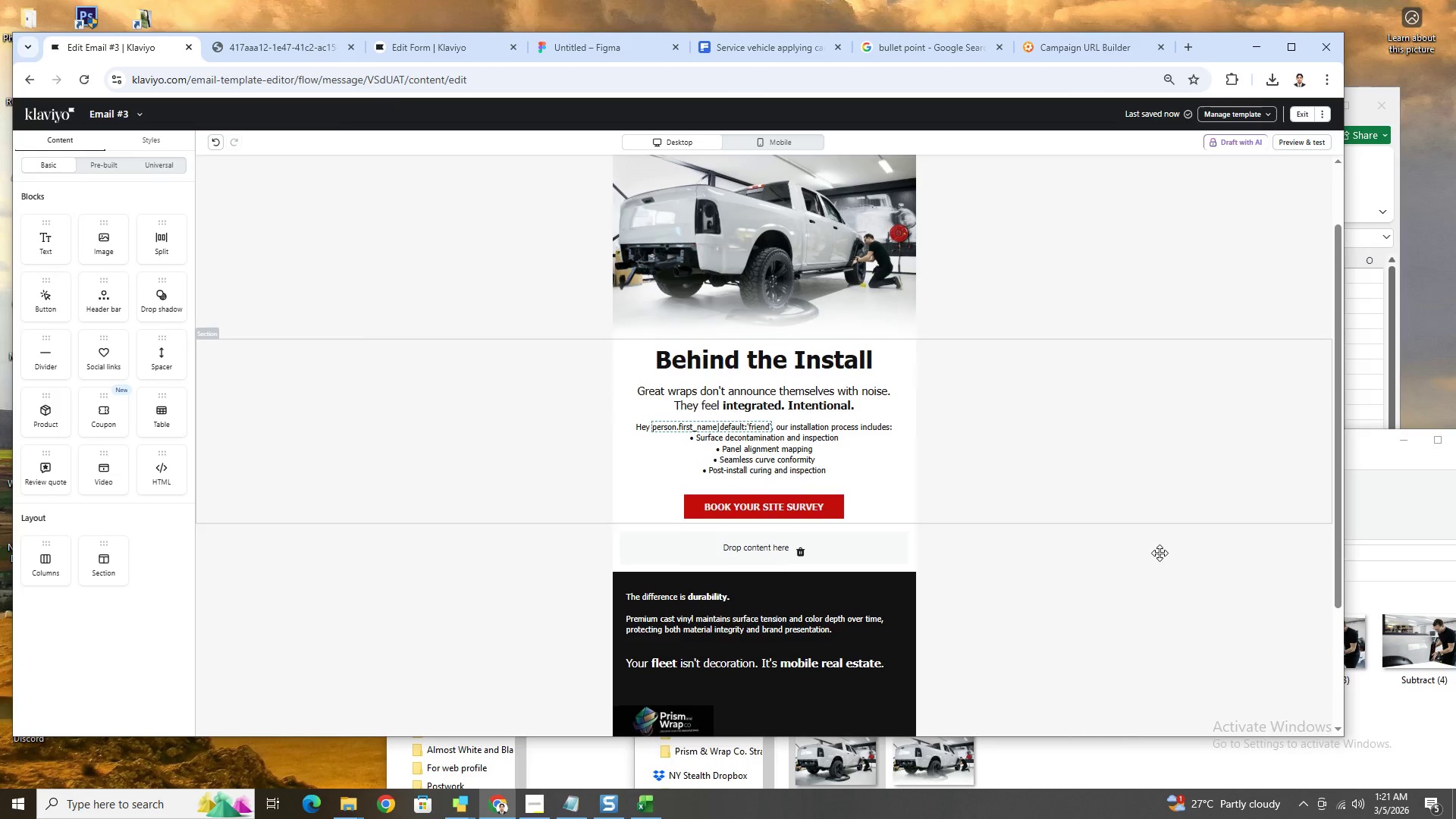 
scroll: coordinate [1159, 553], scroll_direction: up, amount: 1.0
 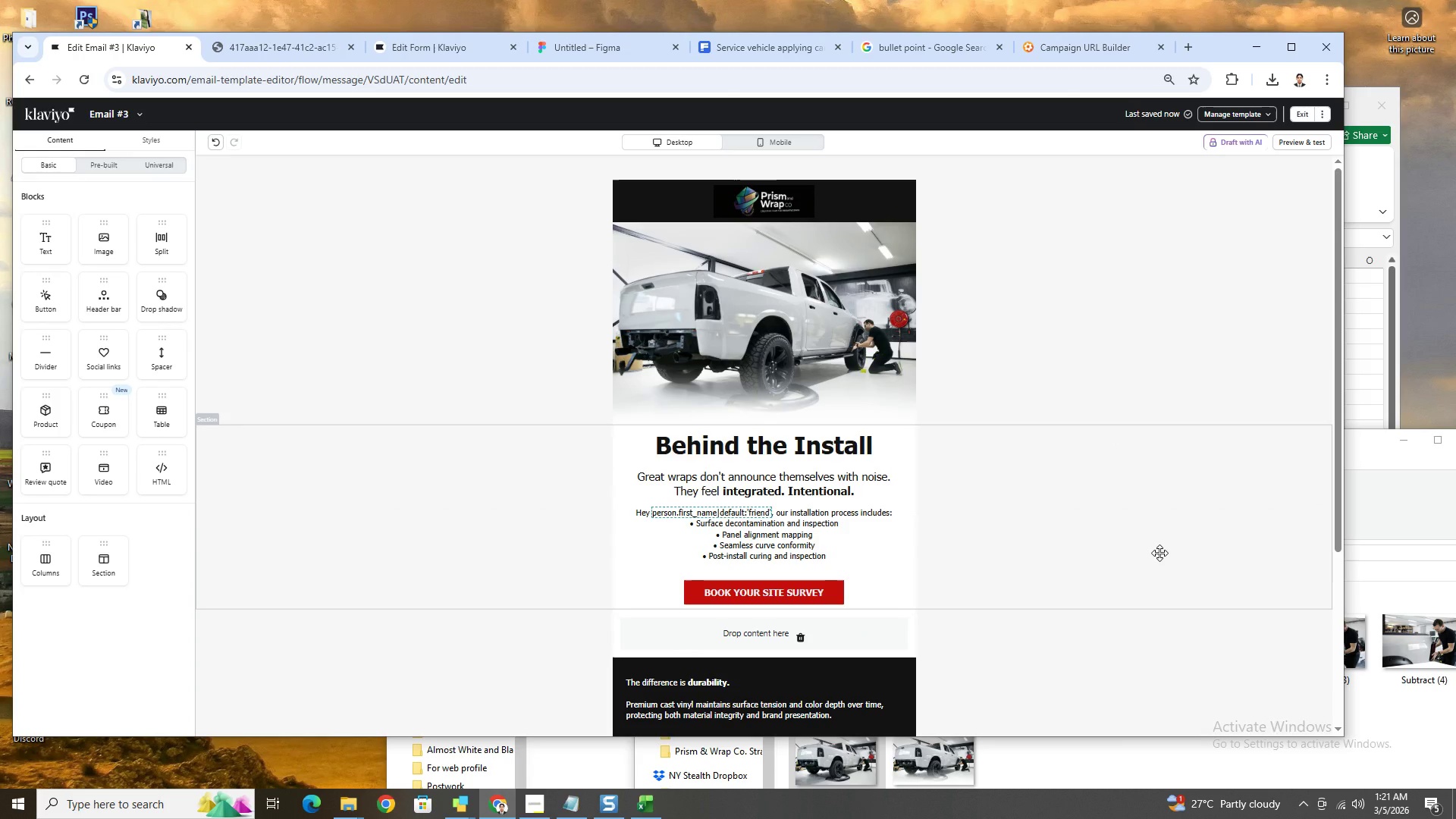 
scroll: coordinate [1159, 553], scroll_direction: down, amount: 2.0
 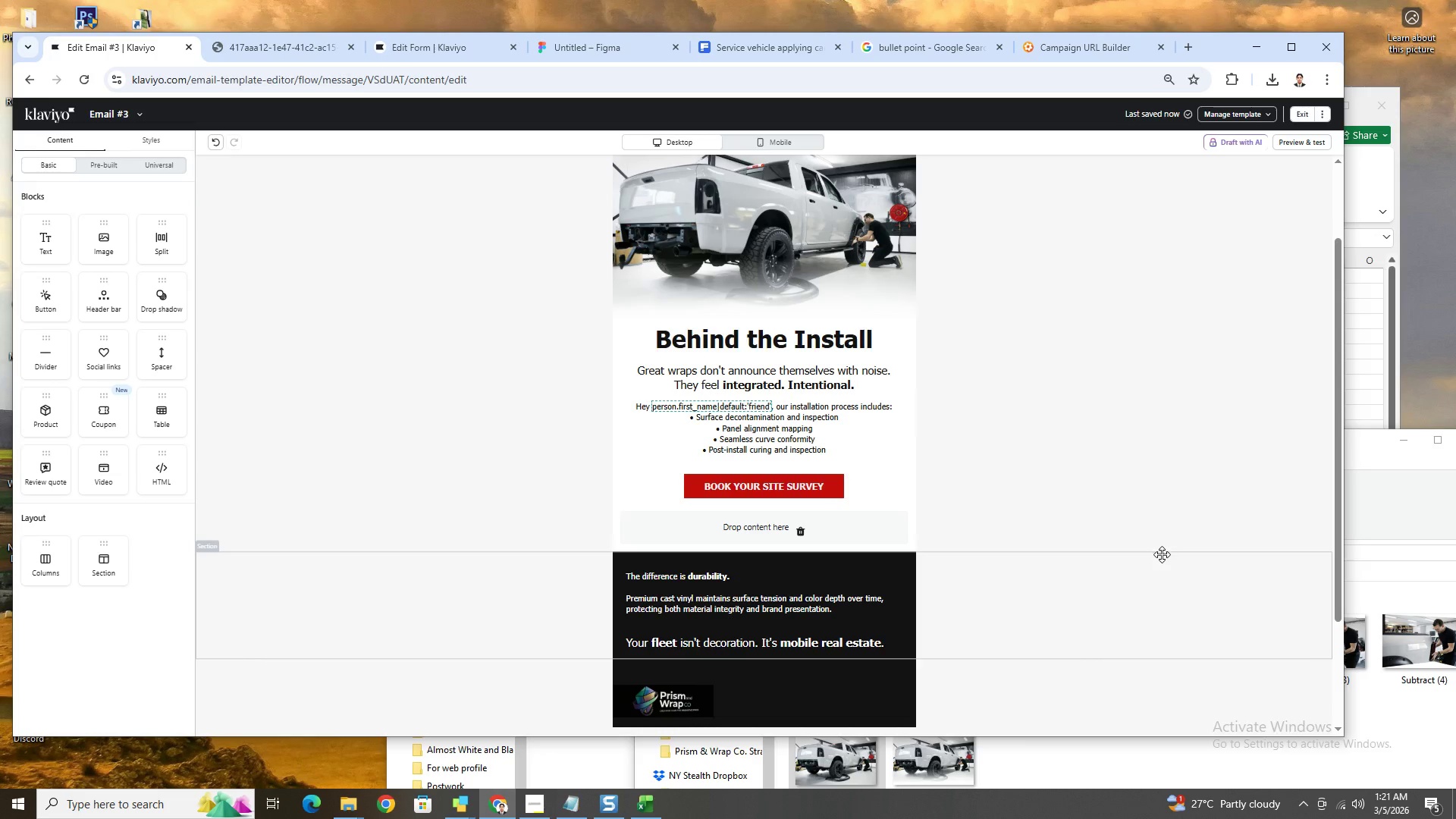 
wait(11.4)
 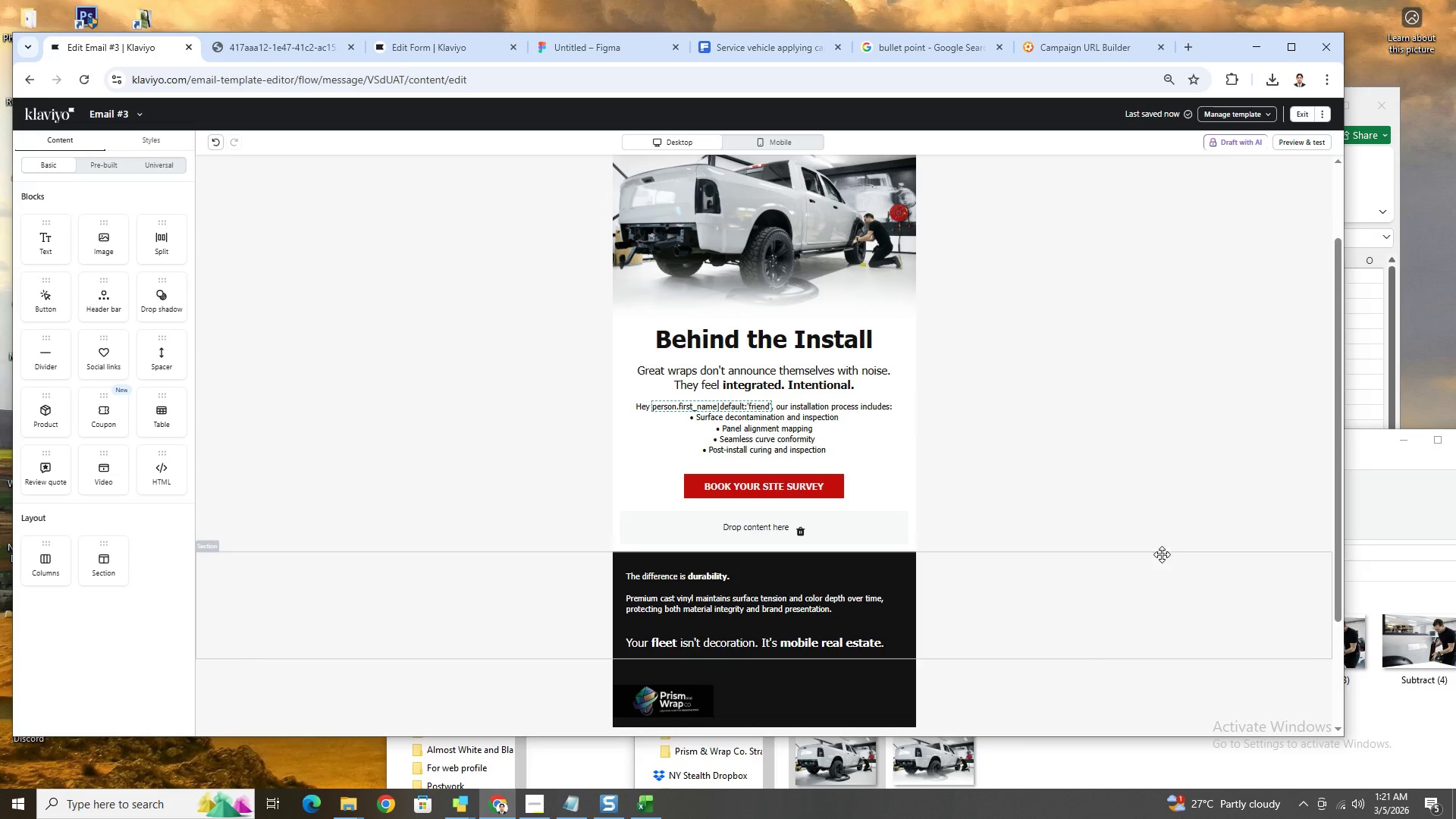 
scroll: coordinate [1166, 558], scroll_direction: up, amount: 1.0
 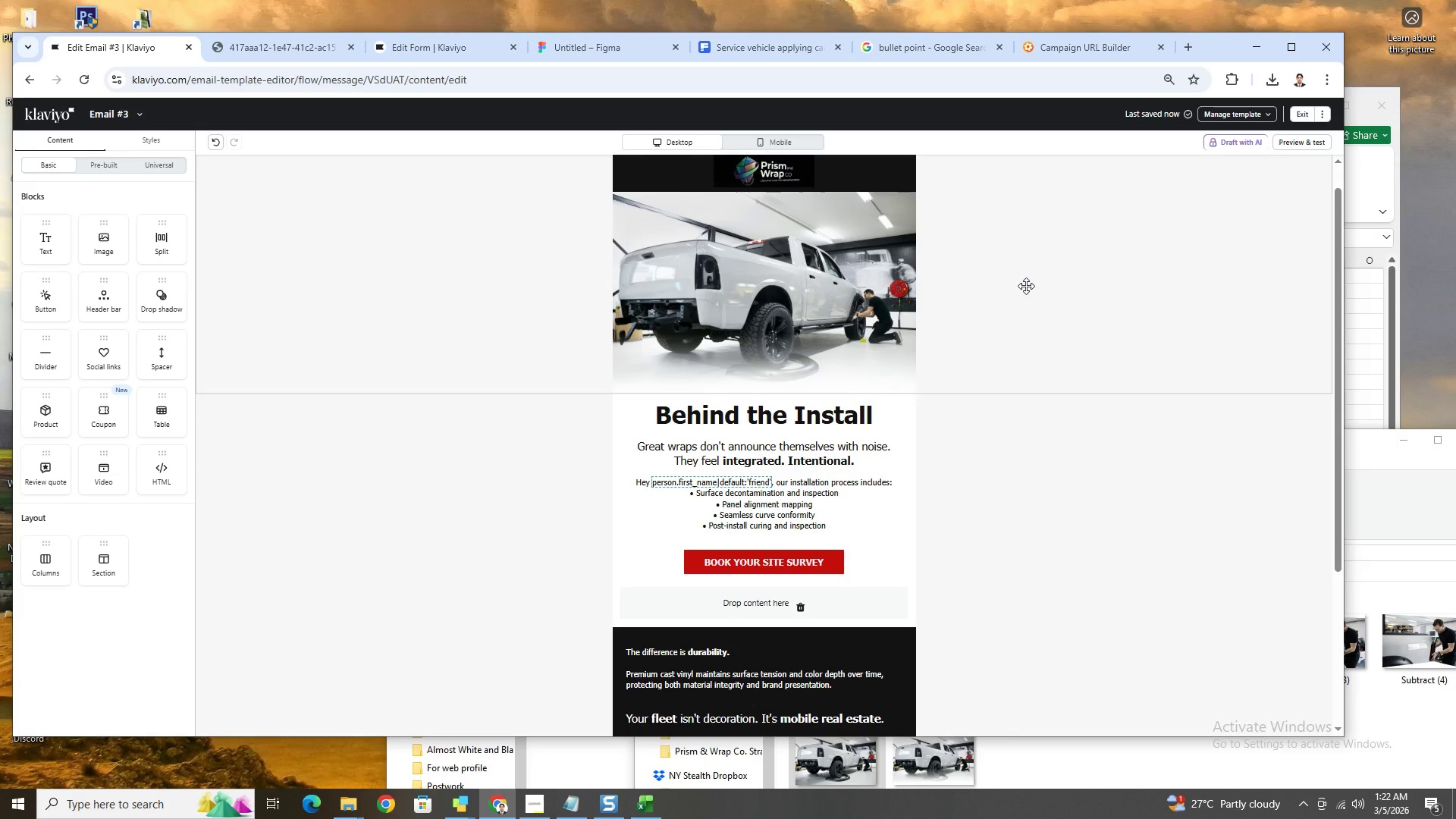 
wait(22.91)
 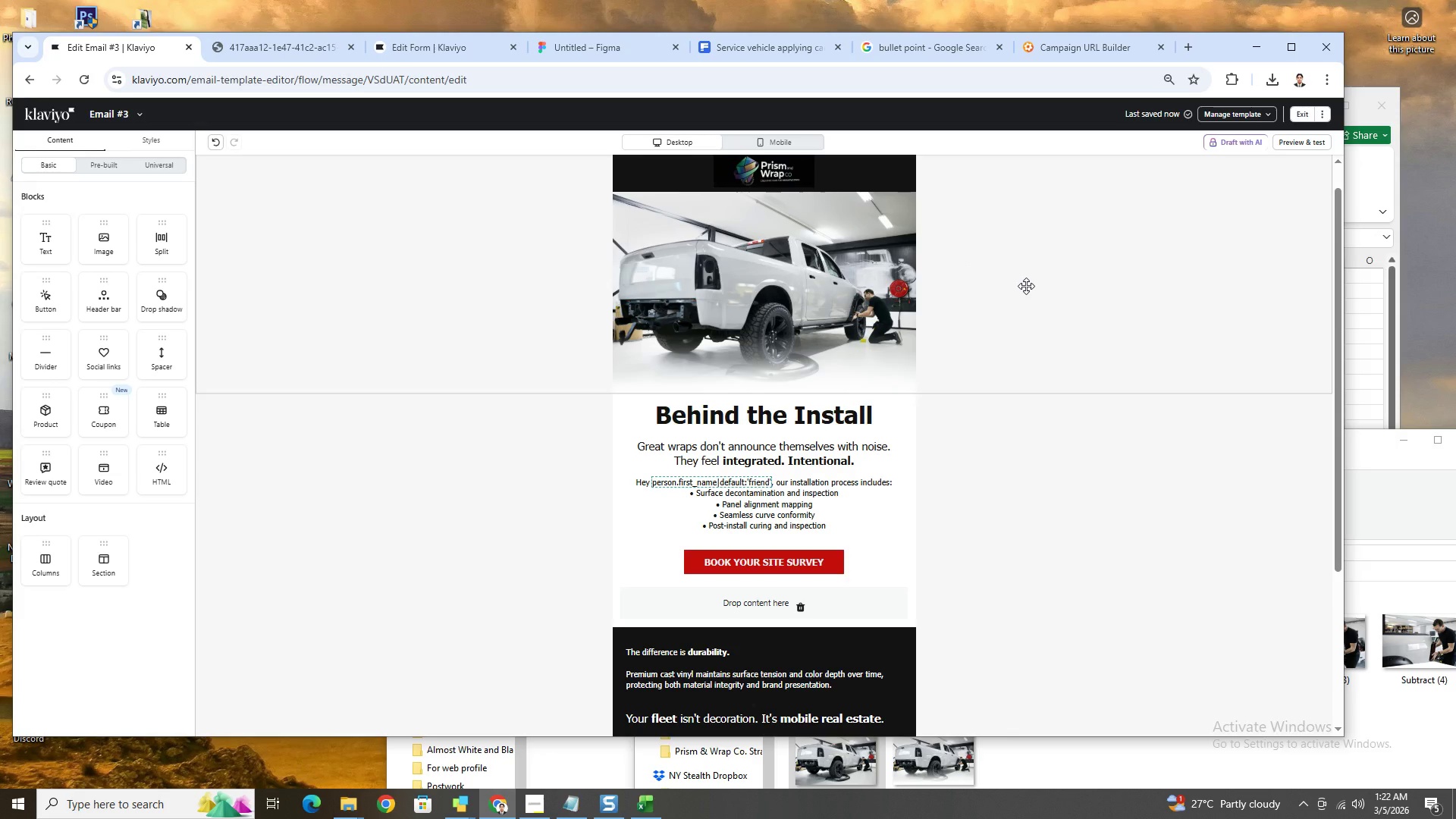 
scroll: coordinate [1080, 330], scroll_direction: down, amount: 3.0
 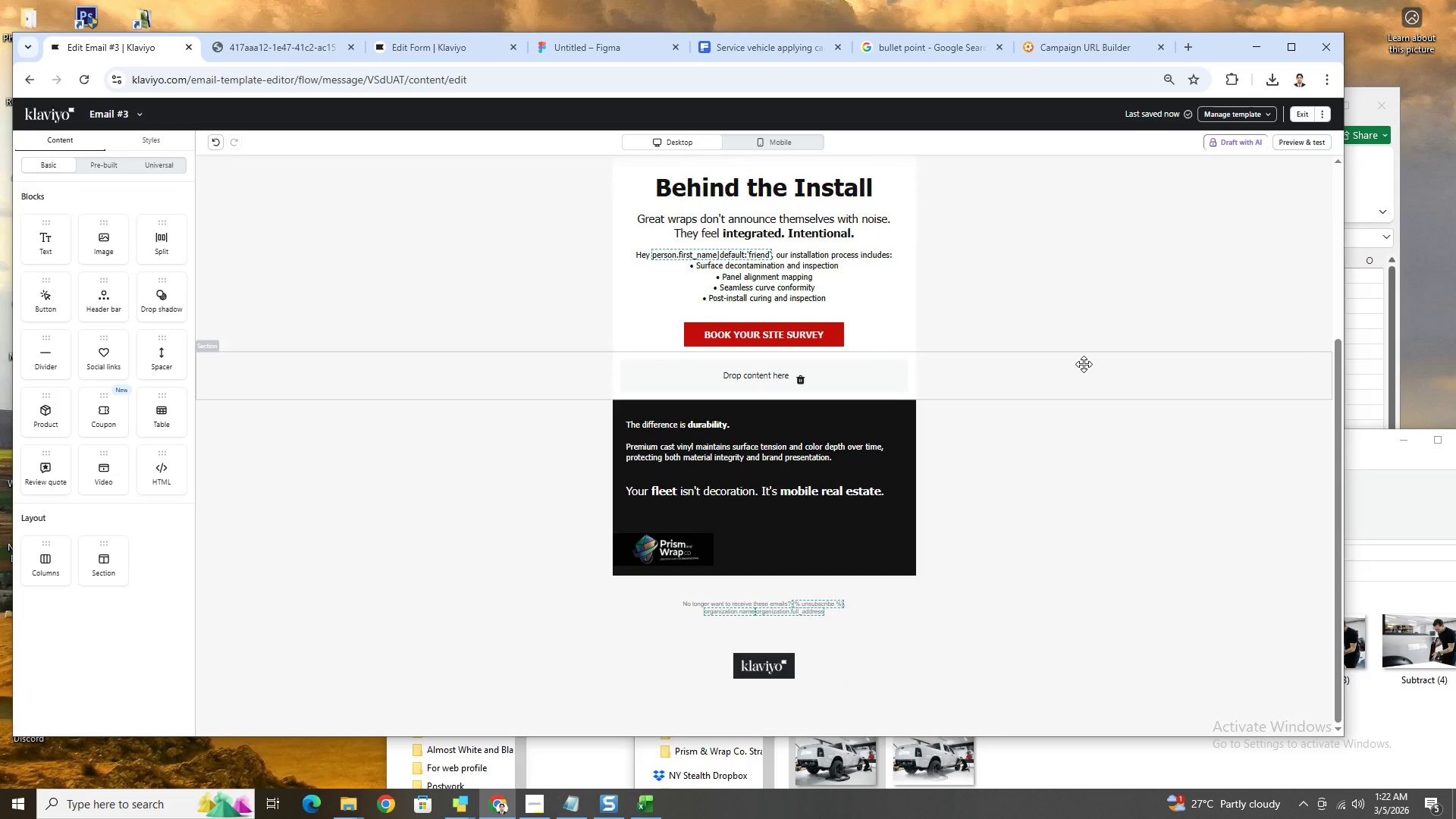 
scroll: coordinate [1087, 365], scroll_direction: up, amount: 1.0
 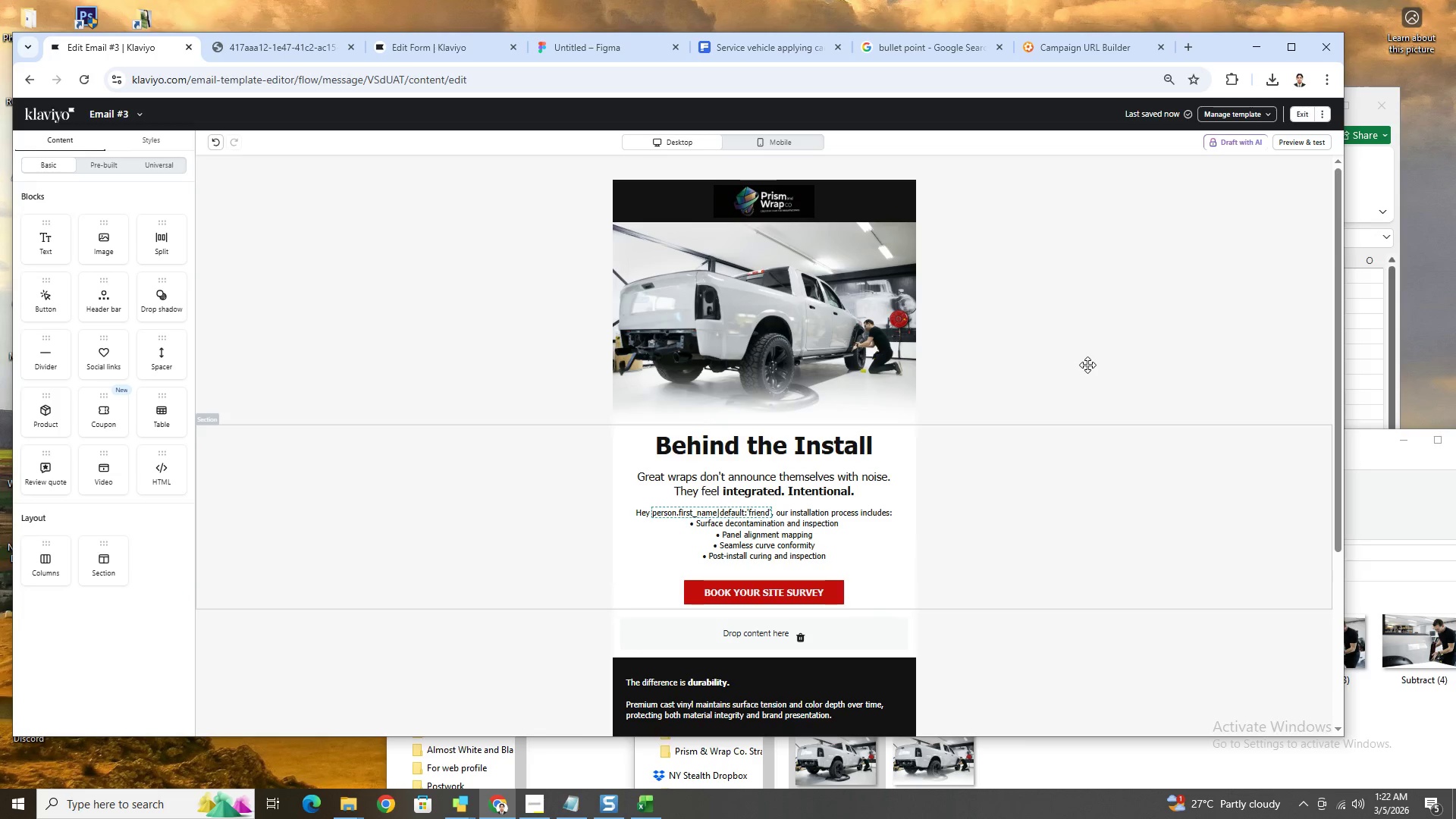 
scroll: coordinate [1087, 365], scroll_direction: down, amount: 1.0
 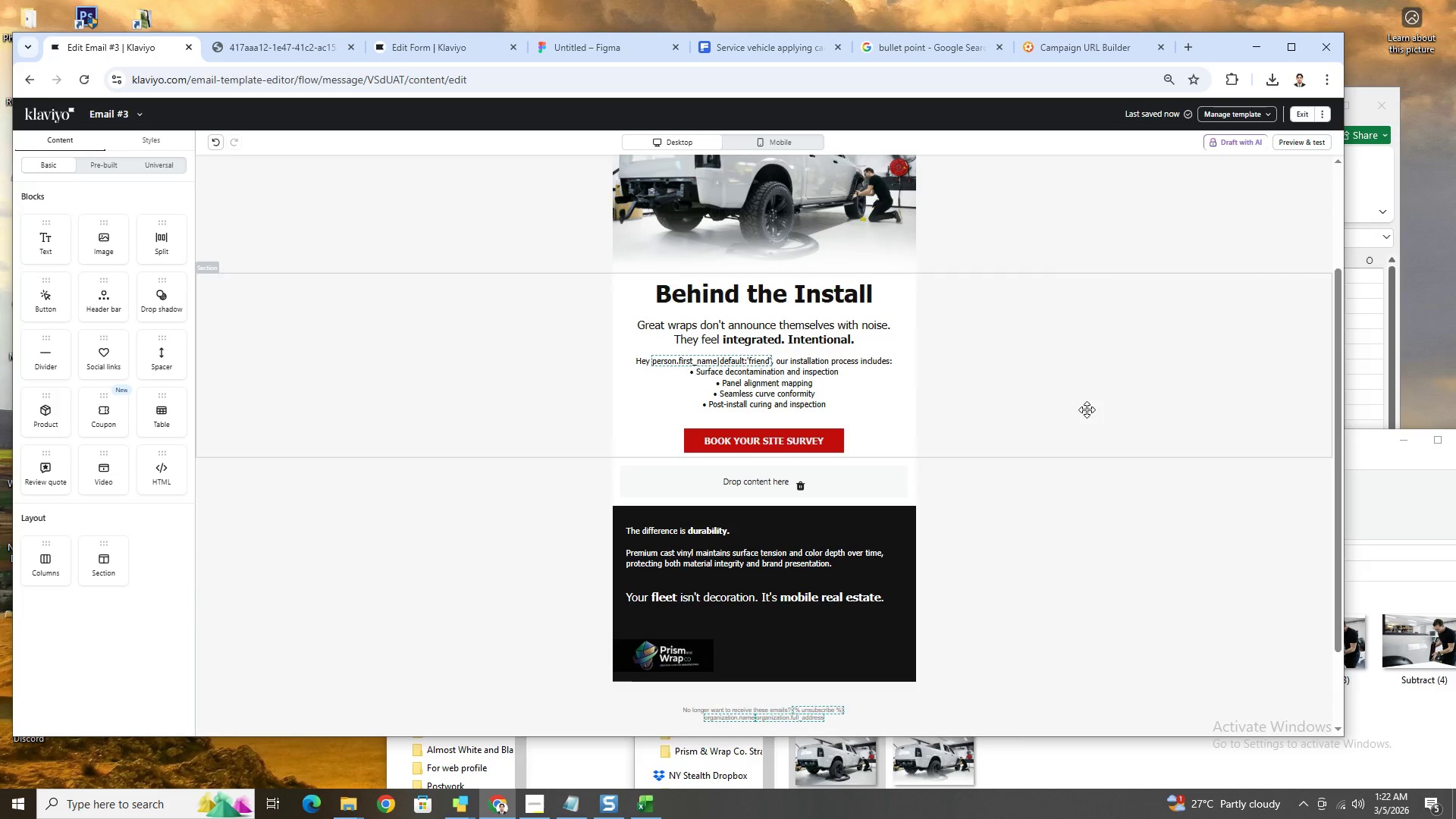 
scroll: coordinate [1106, 399], scroll_direction: up, amount: 1.0
 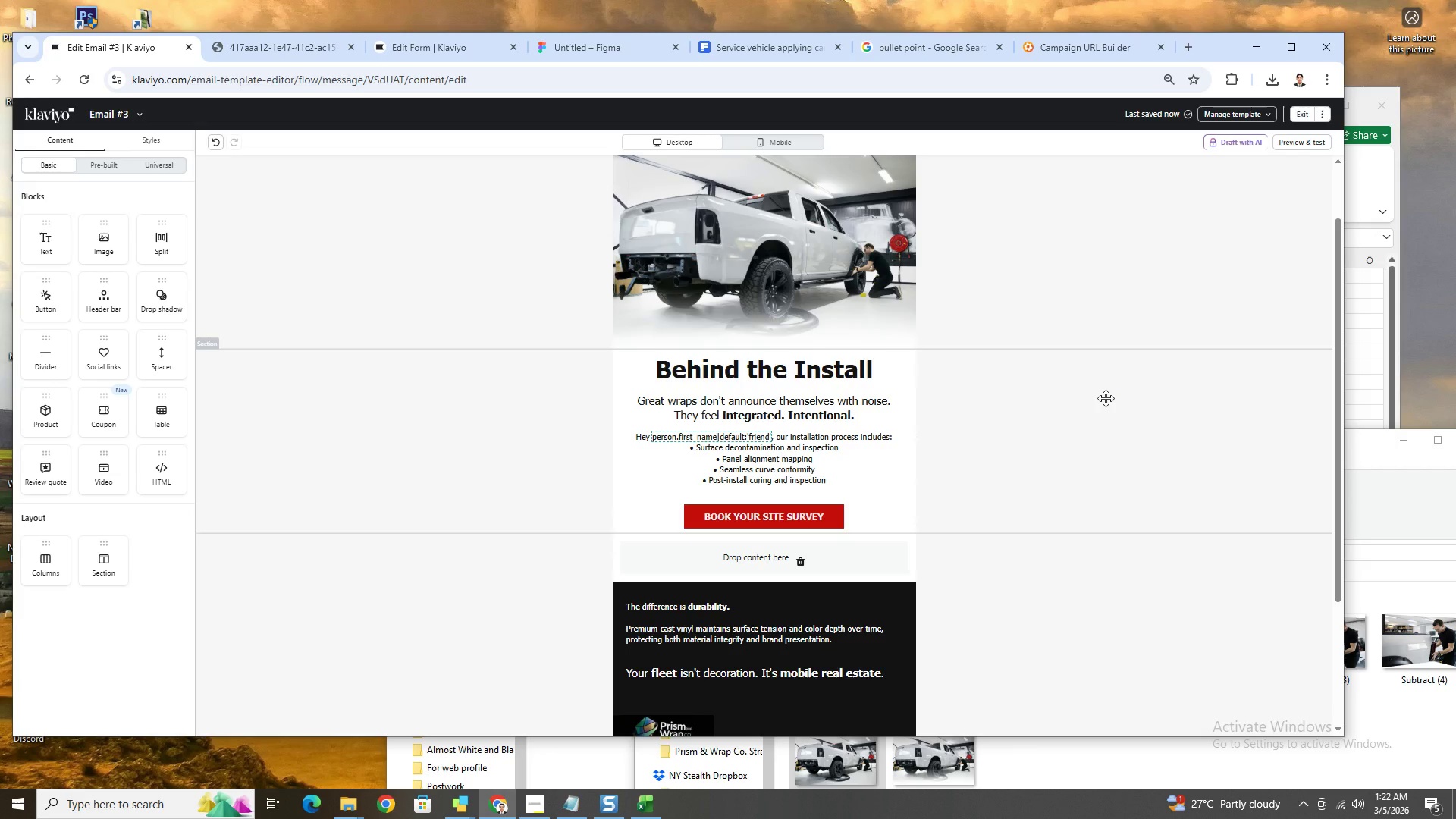 
wait(5.23)
 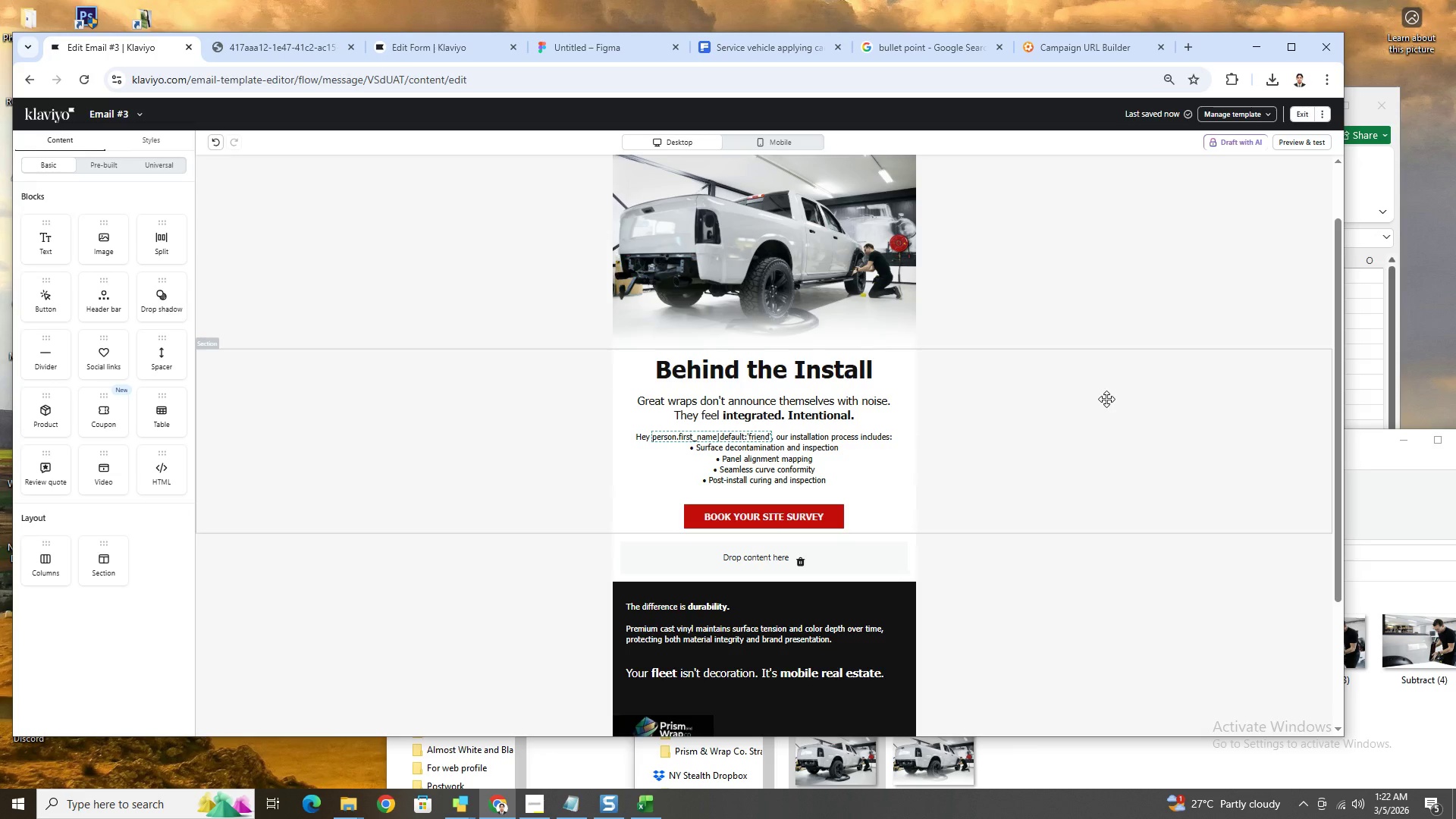 
scroll: coordinate [1106, 398], scroll_direction: down, amount: 1.0
 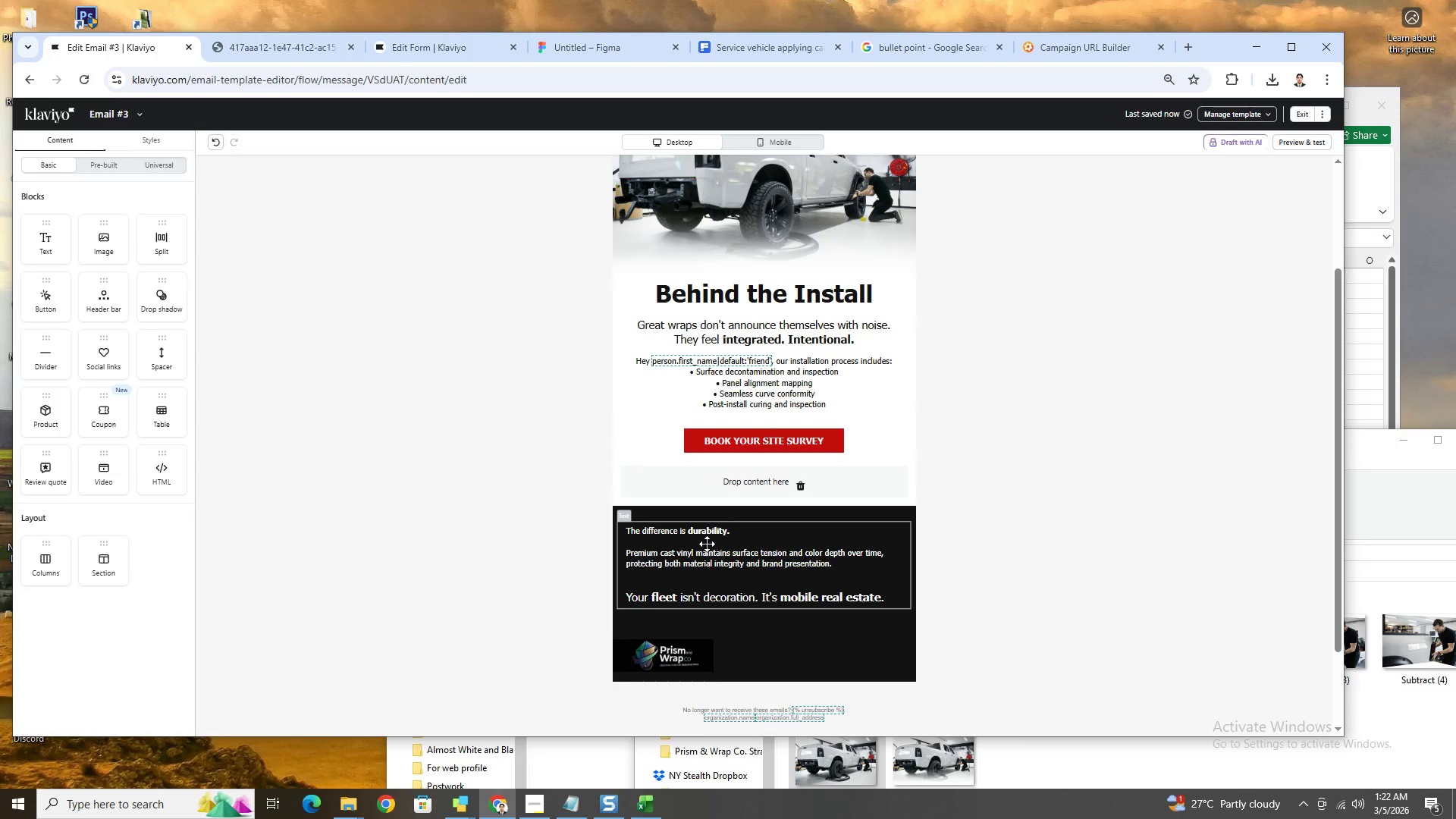 
left_click([711, 544])
 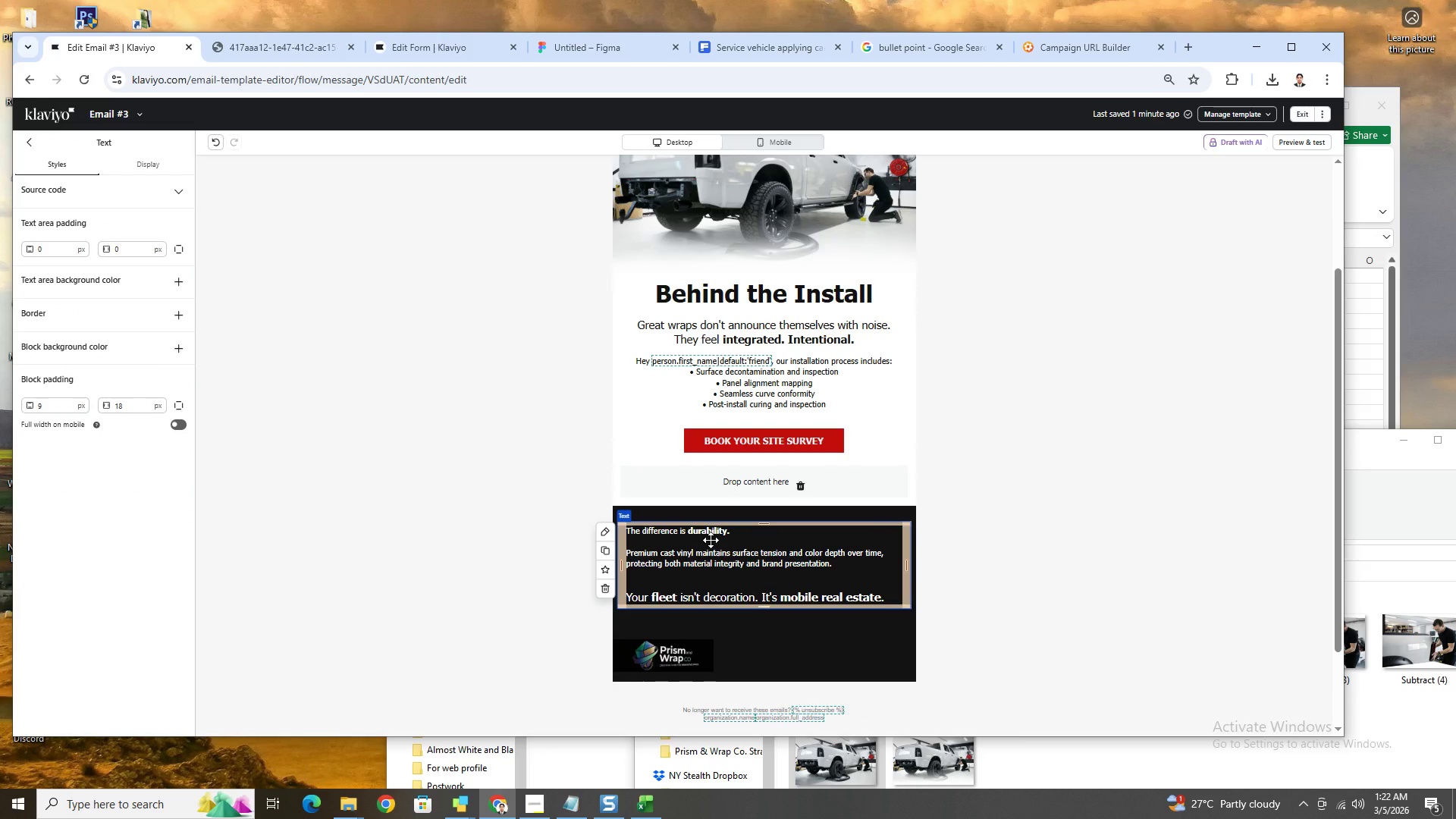 
double_click([711, 540])
 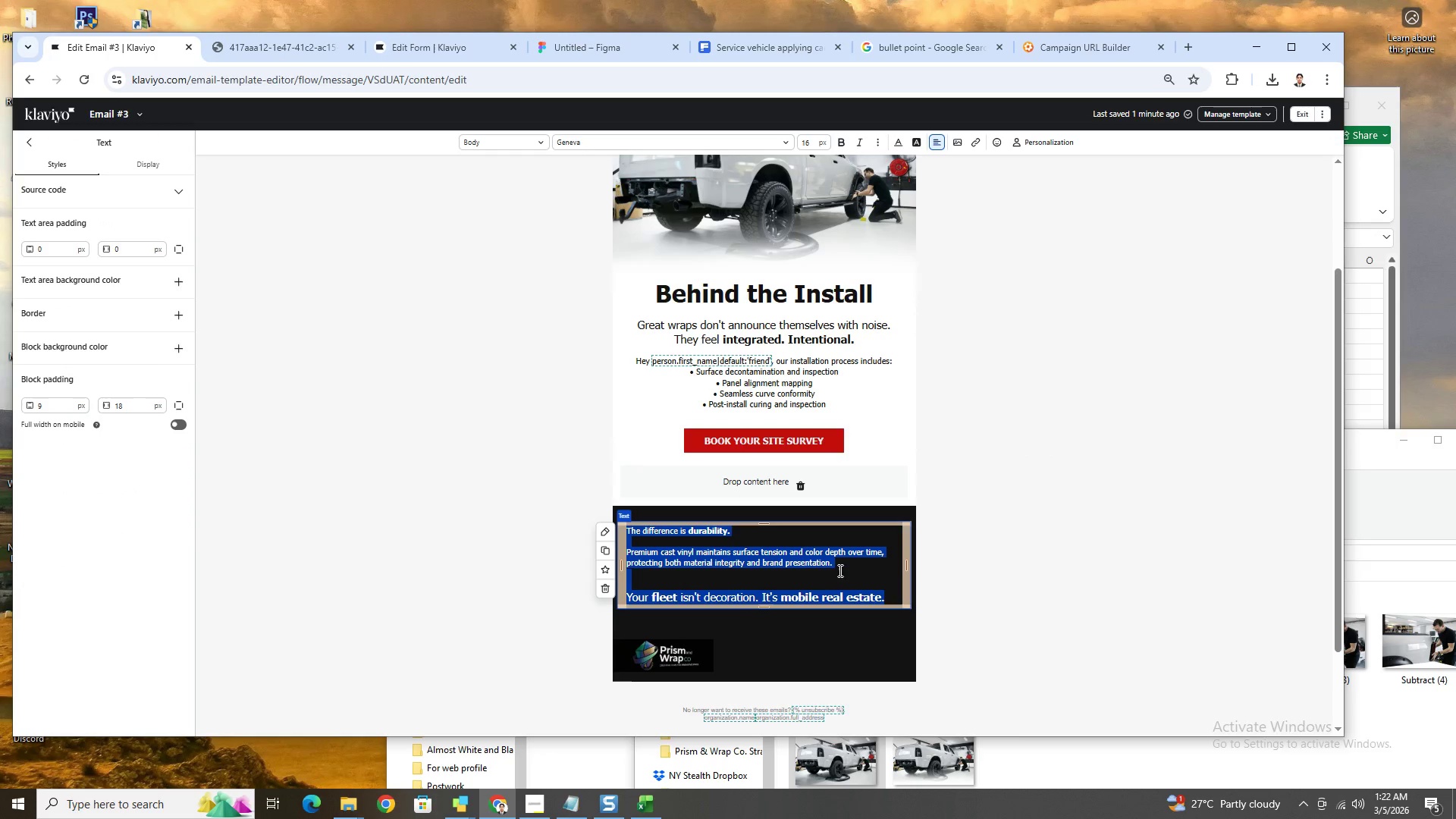 
left_click([855, 563])
 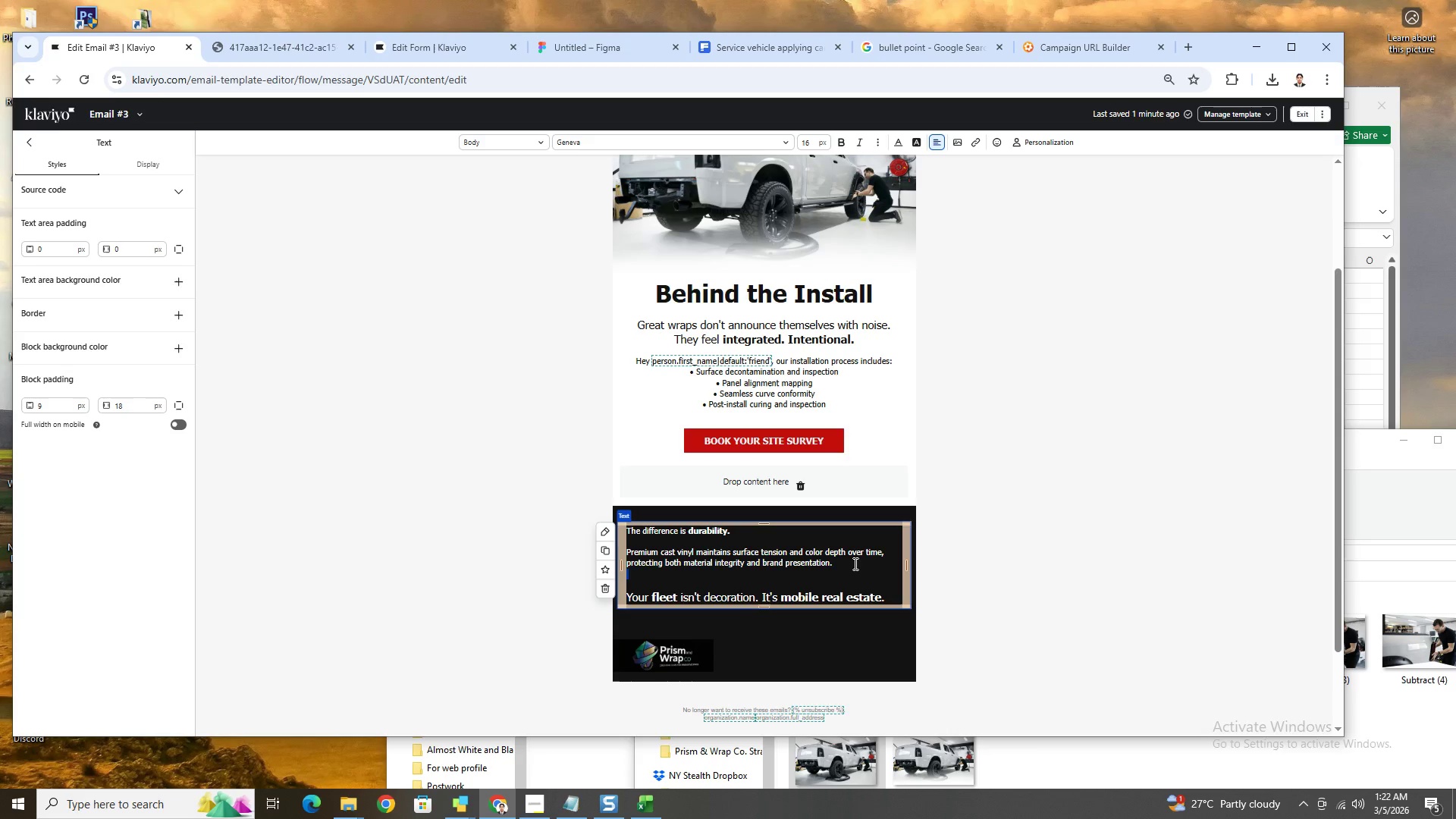 
left_click_drag(start_coordinate=[854, 563], to_coordinate=[590, 529])
 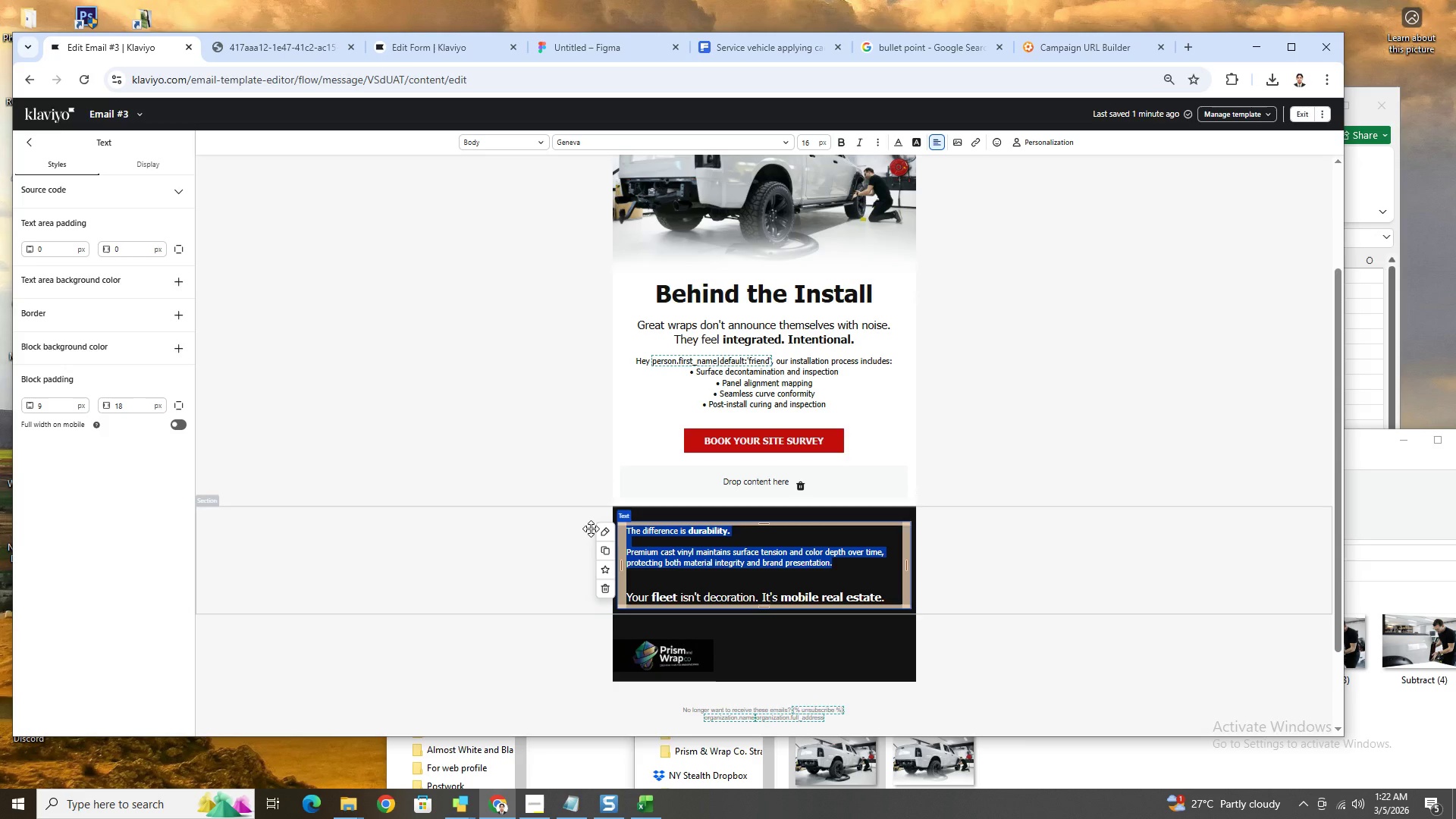 
type(The result isn't just aesthetic.)
 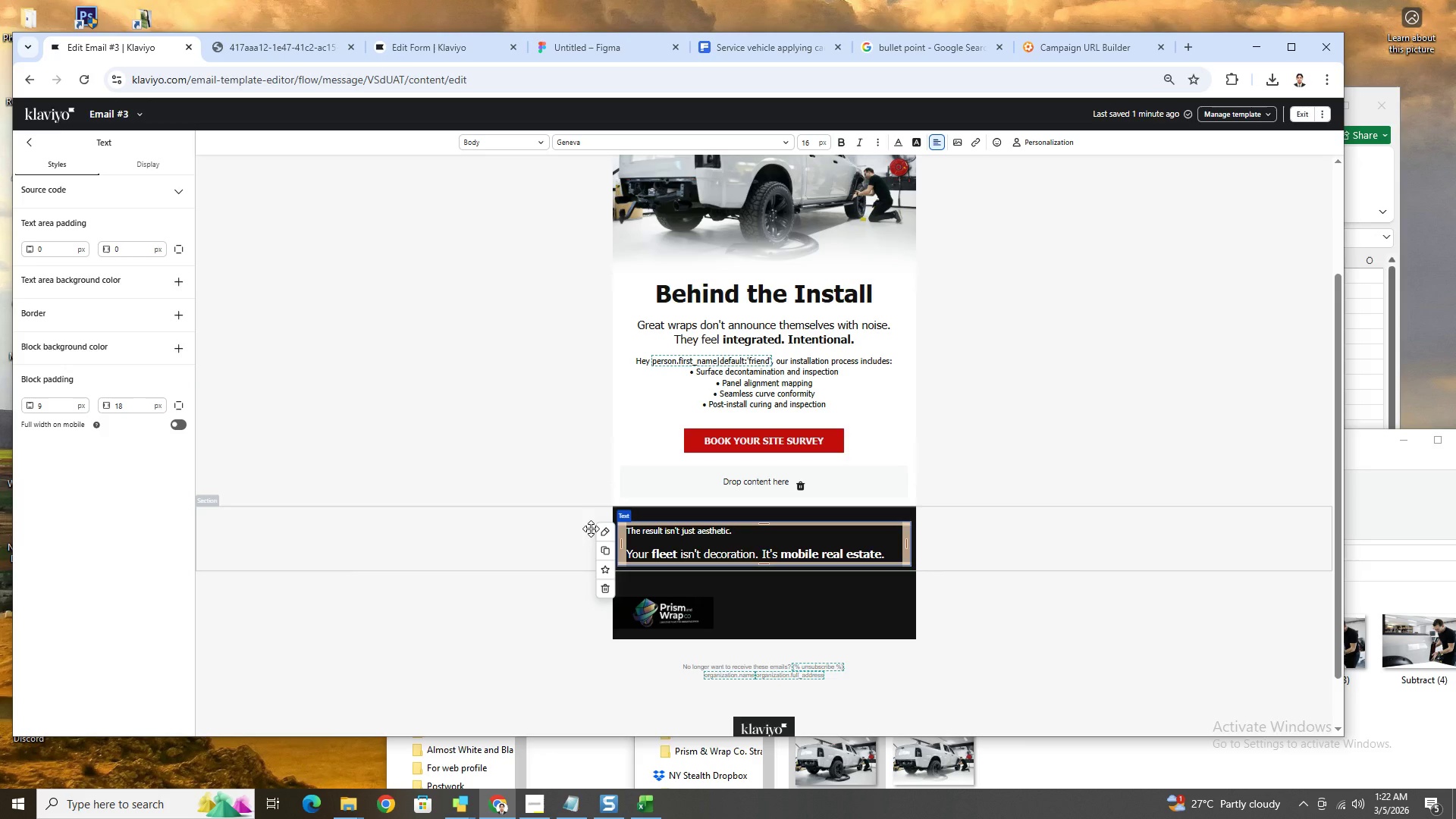 
wait(5.05)
 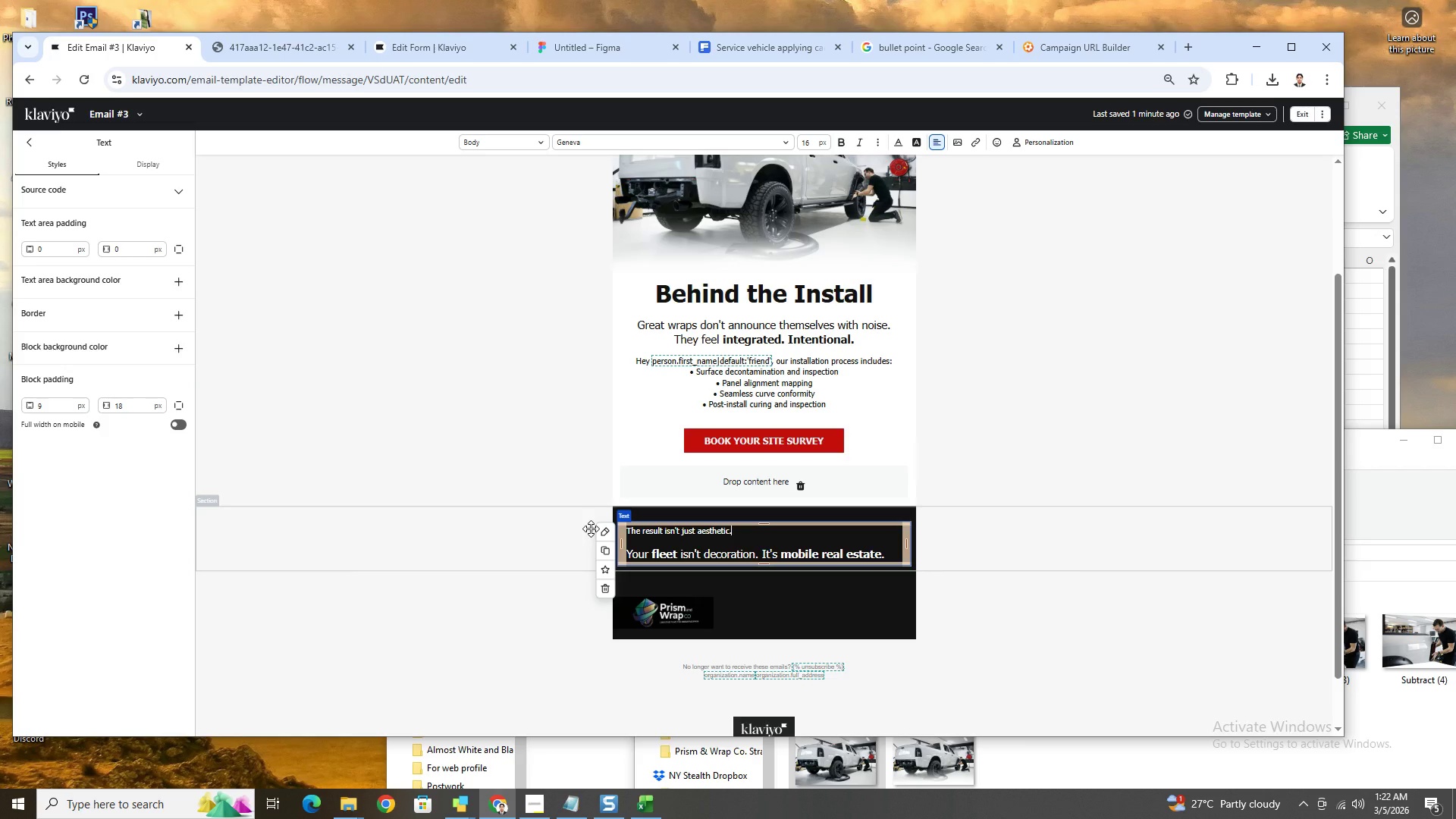 
type( It's structural integrity )
 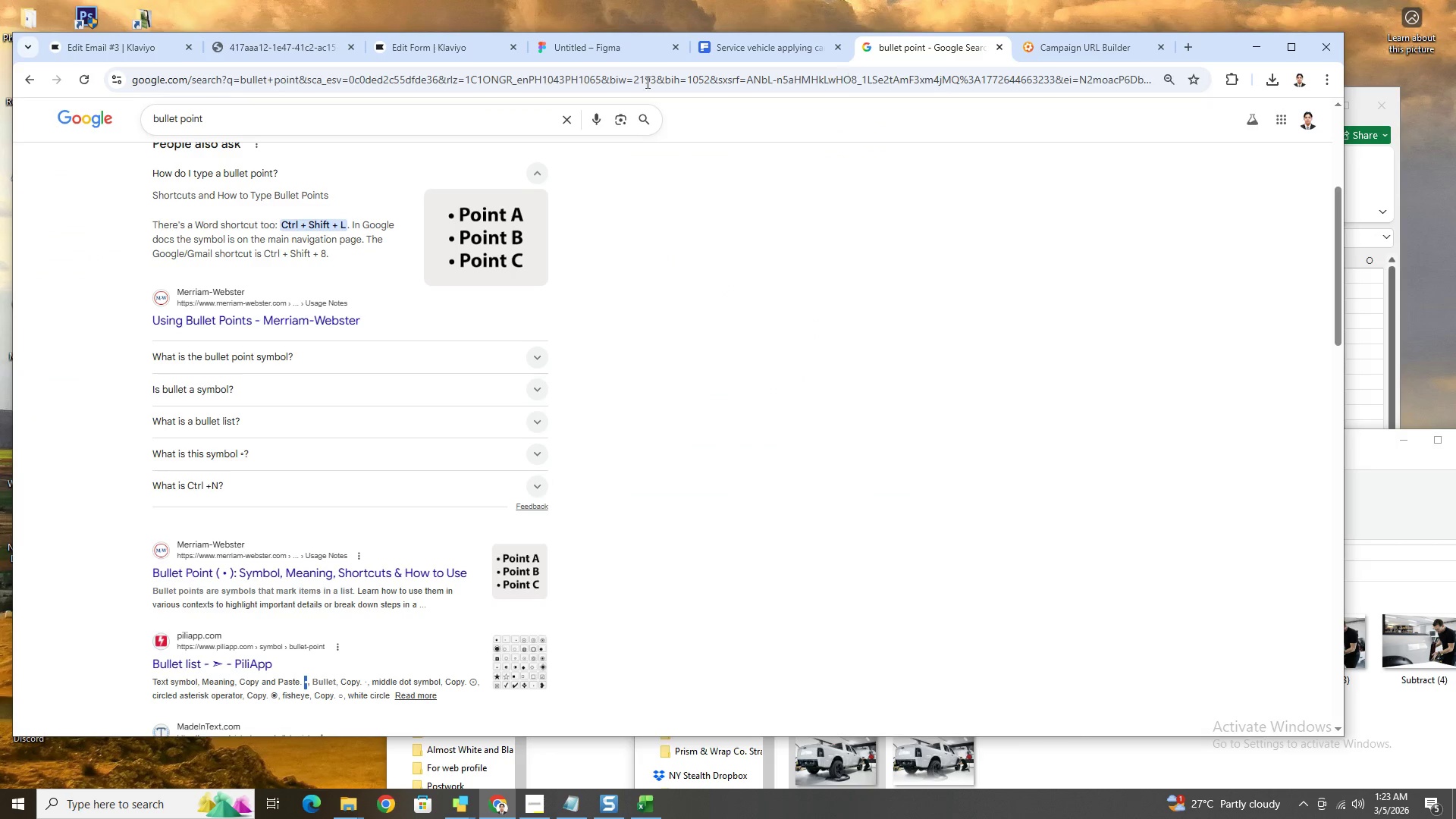 
left_click([18, 79])
 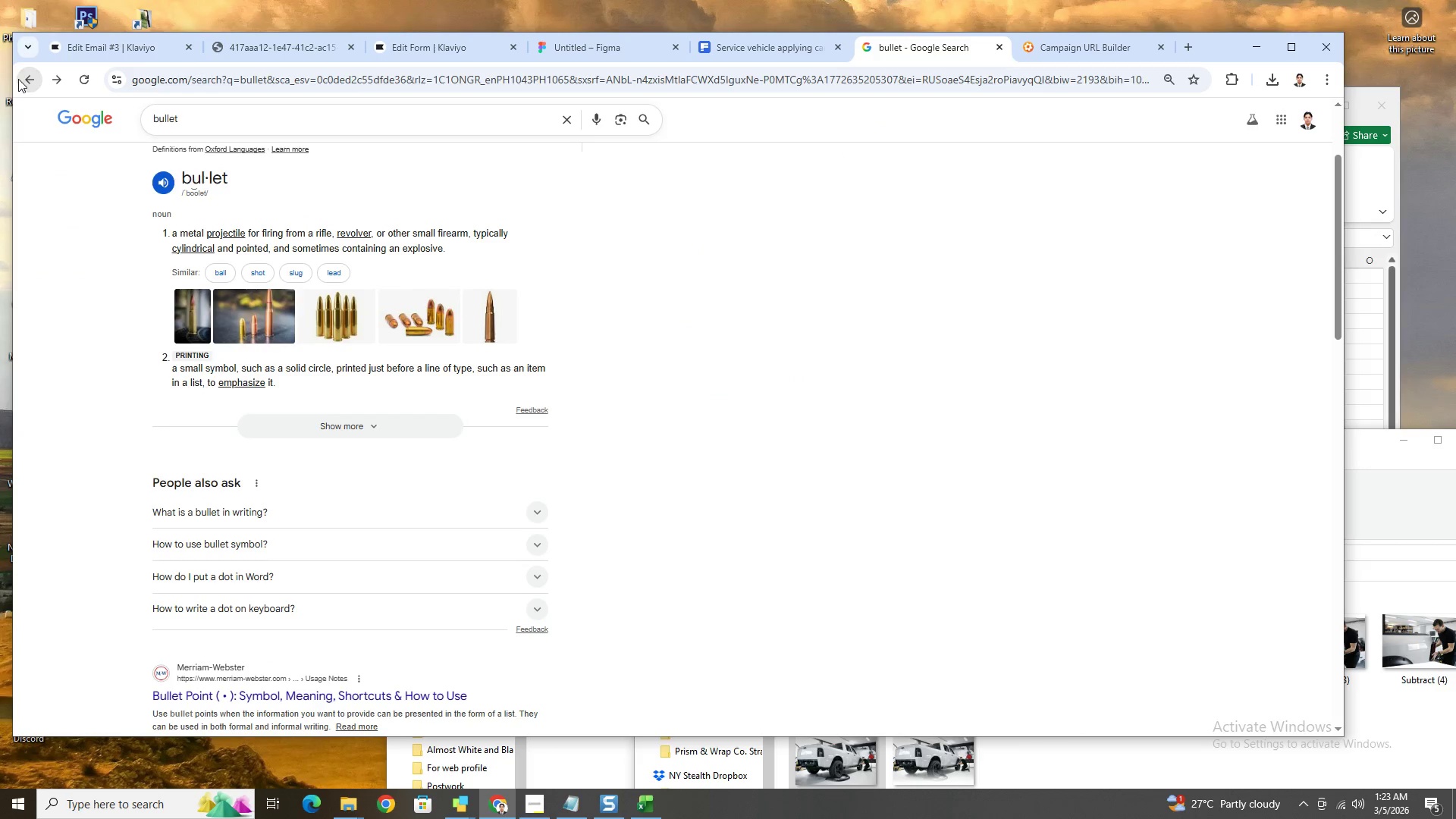 
left_click([18, 79])
 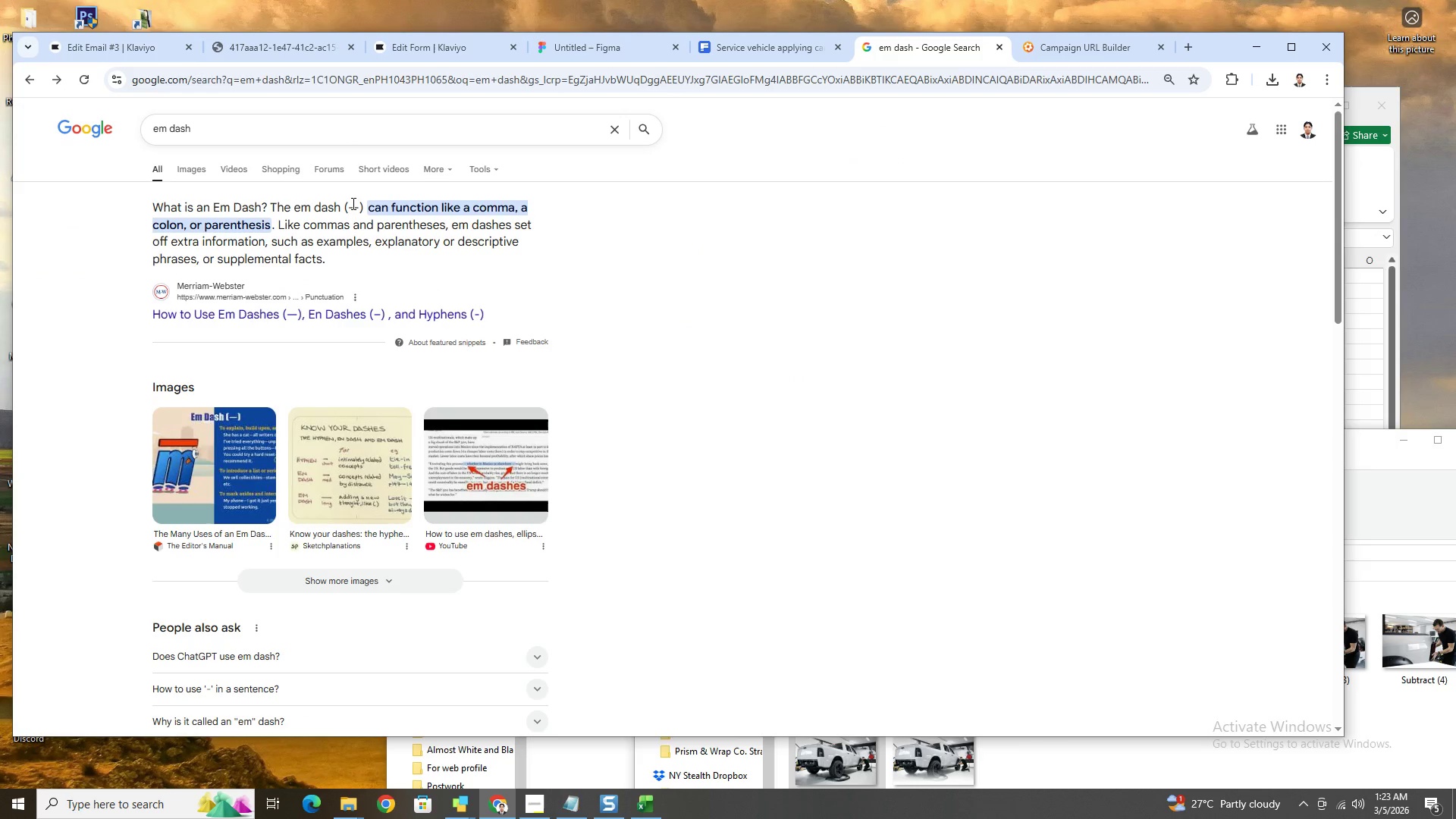 
left_click_drag(start_coordinate=[350, 204], to_coordinate=[356, 205])
 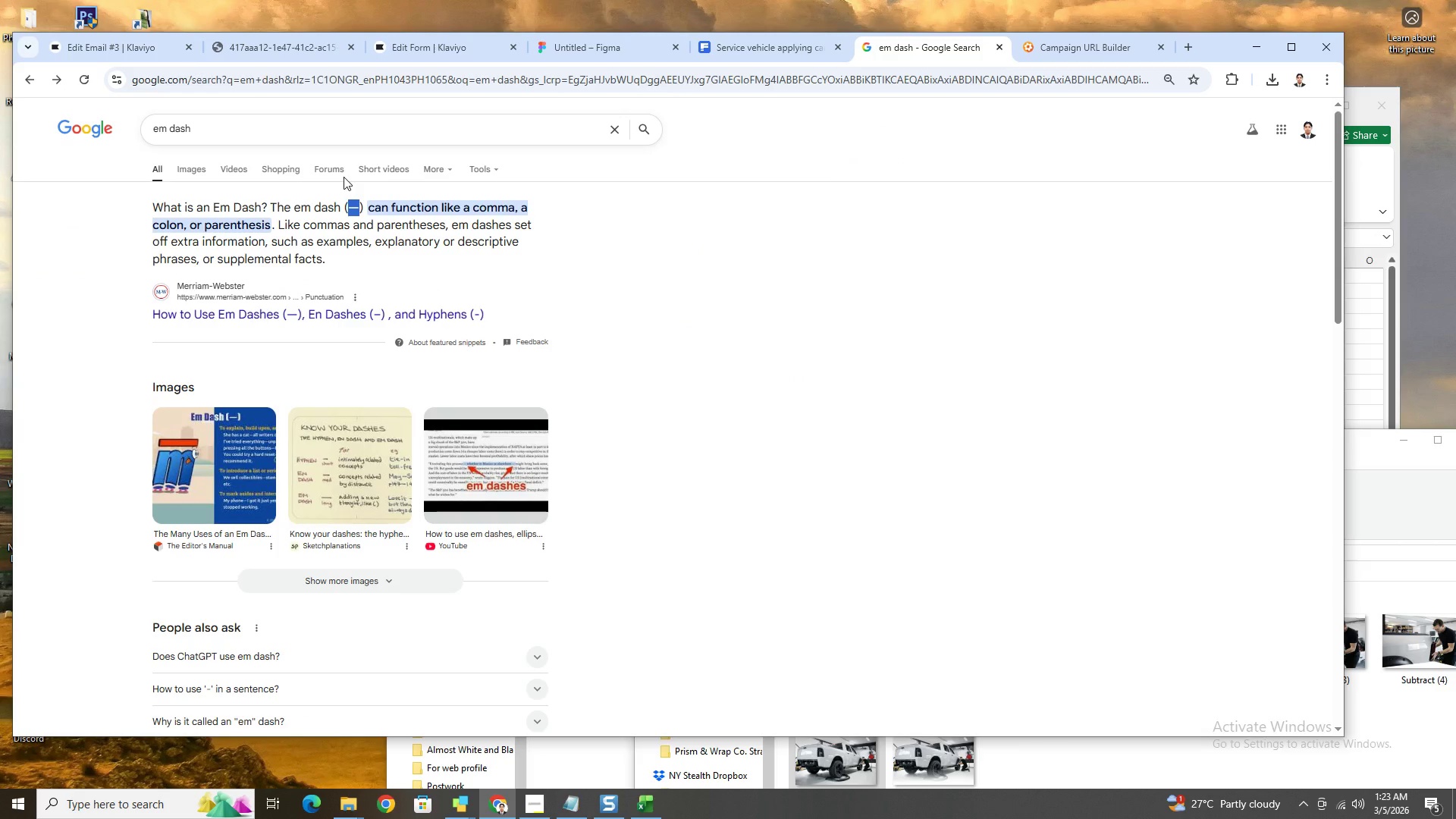 
key(Control+C)
 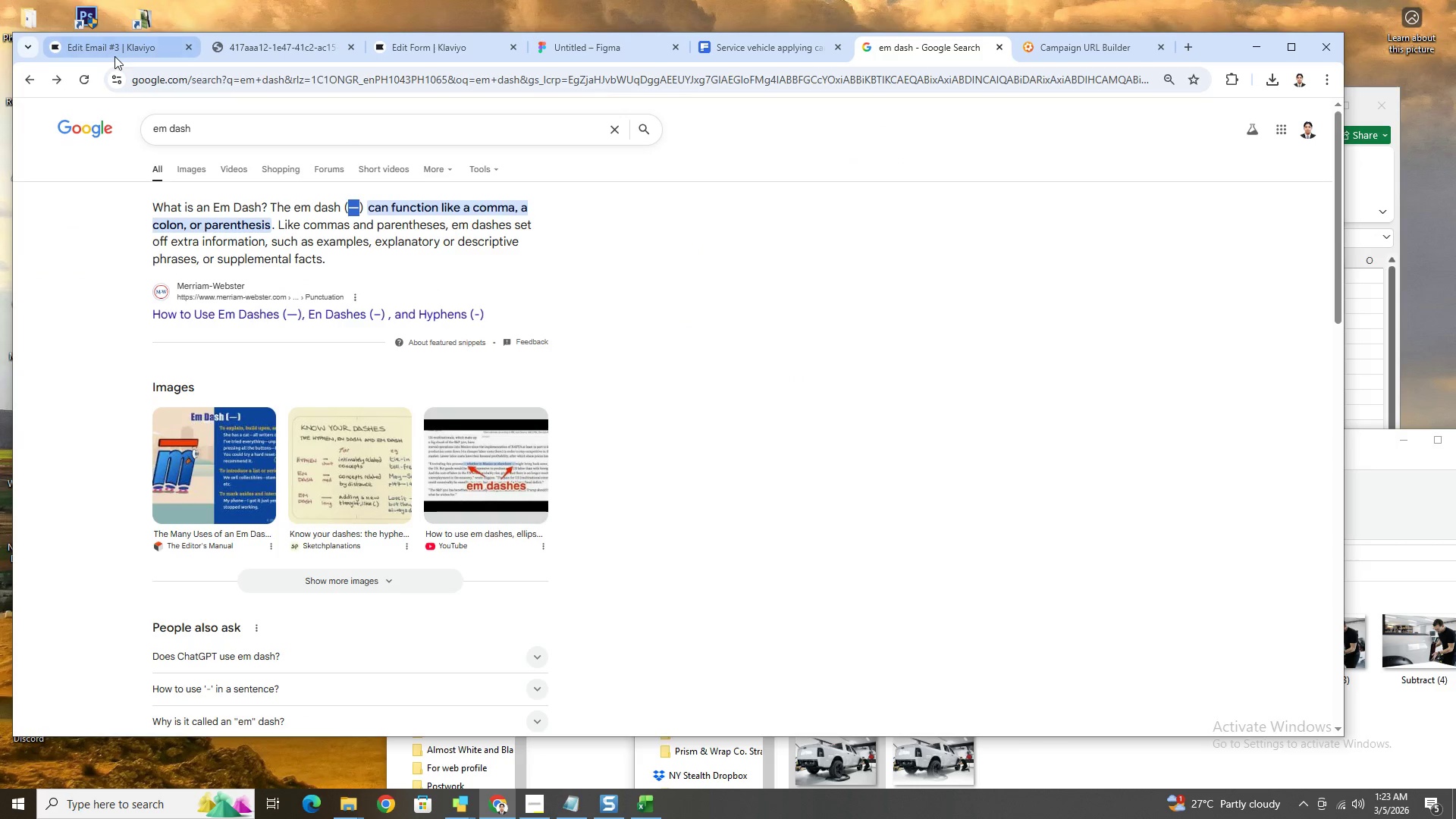 
left_click([115, 56])
 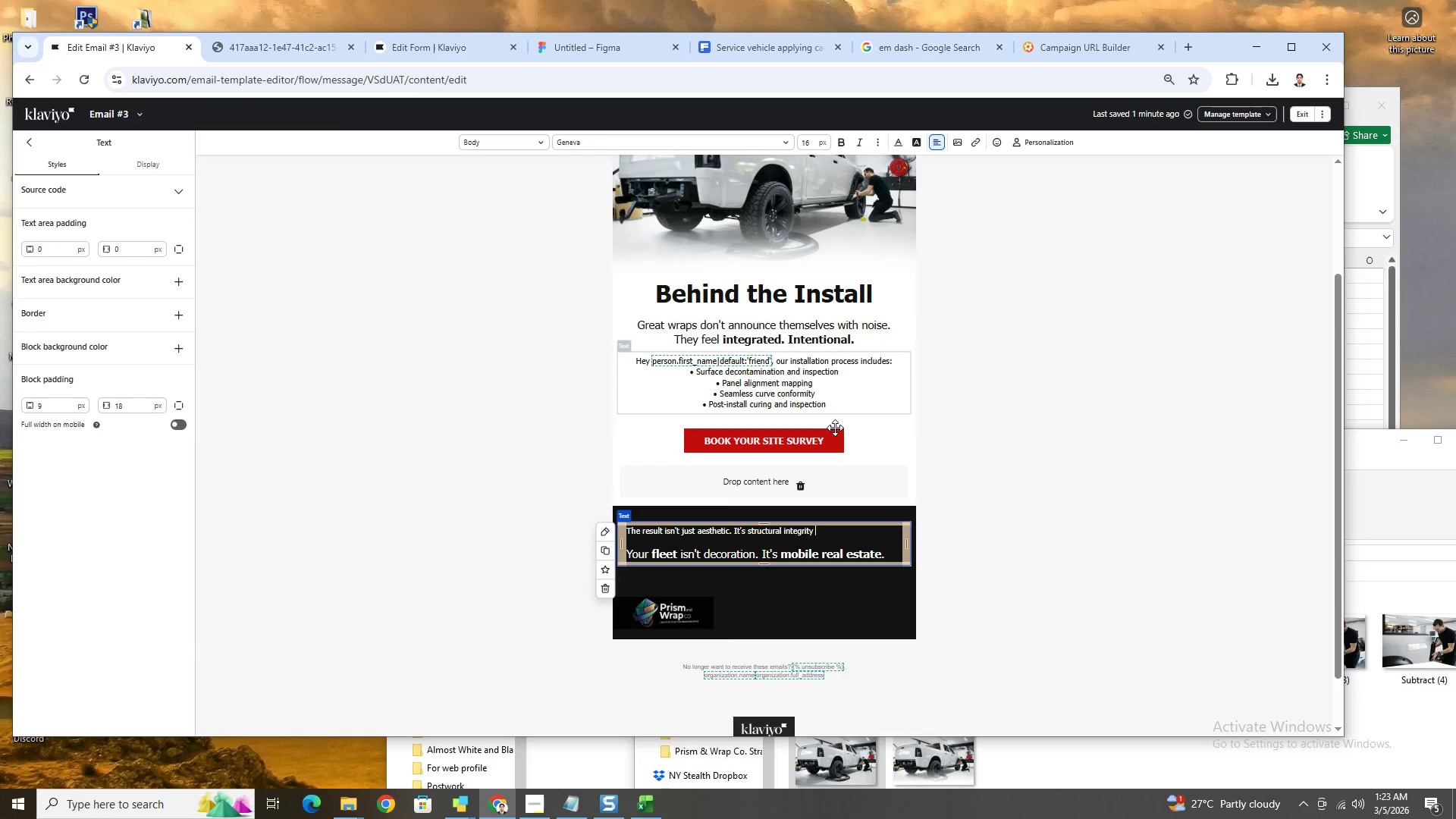 
key(Control+ControlLeft)
 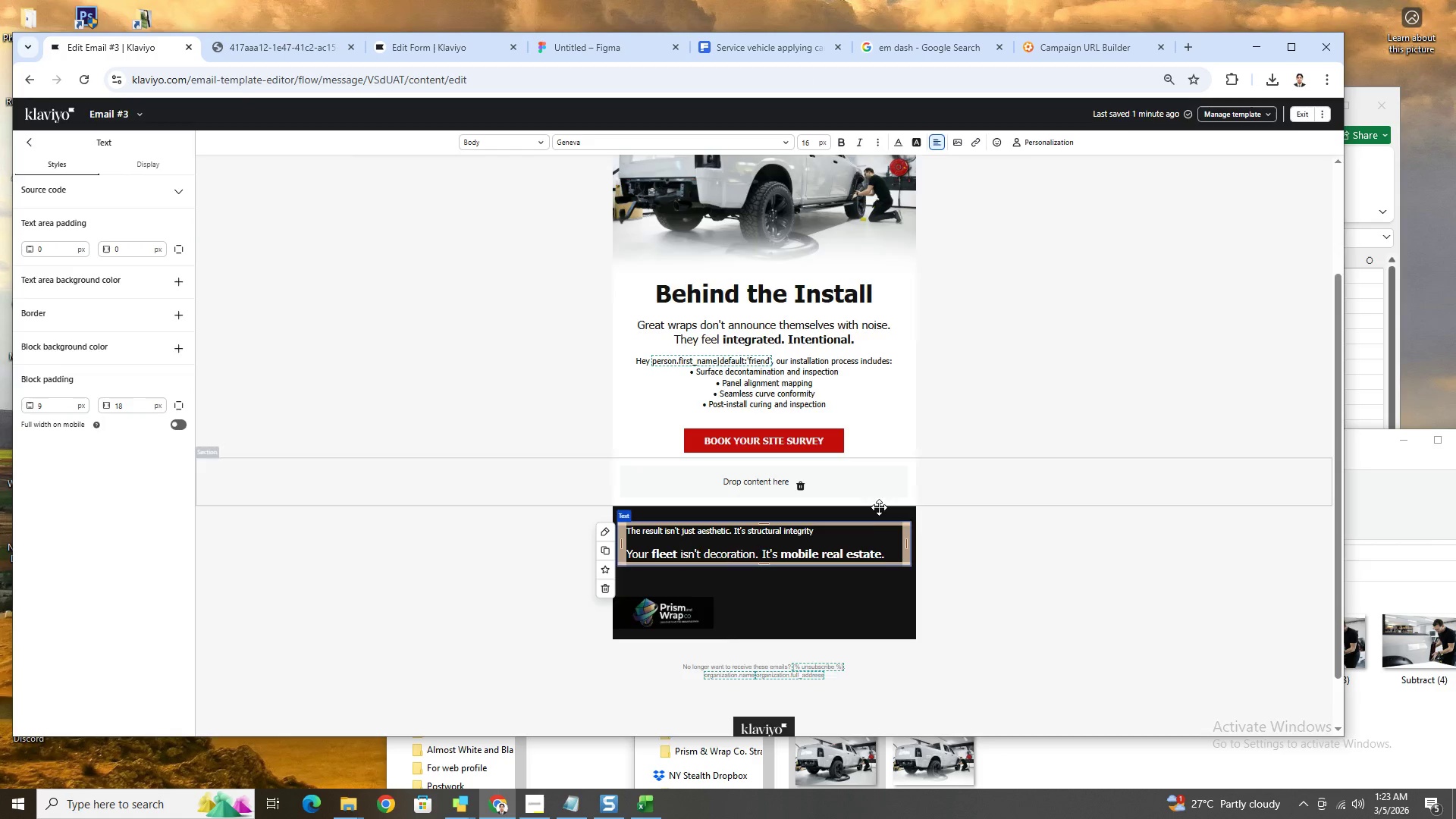 
key(Control+V)
 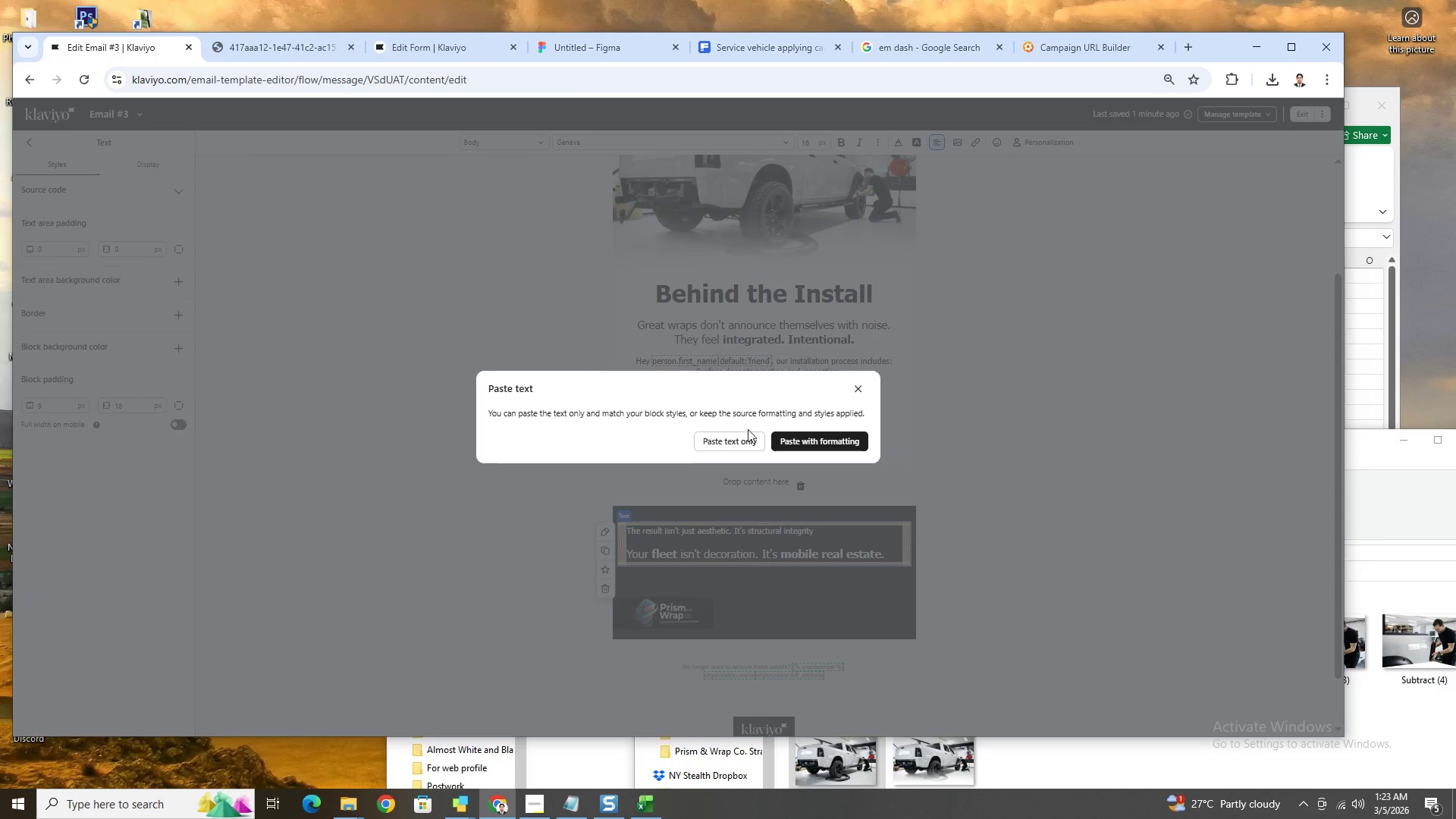 
left_click([747, 436])
 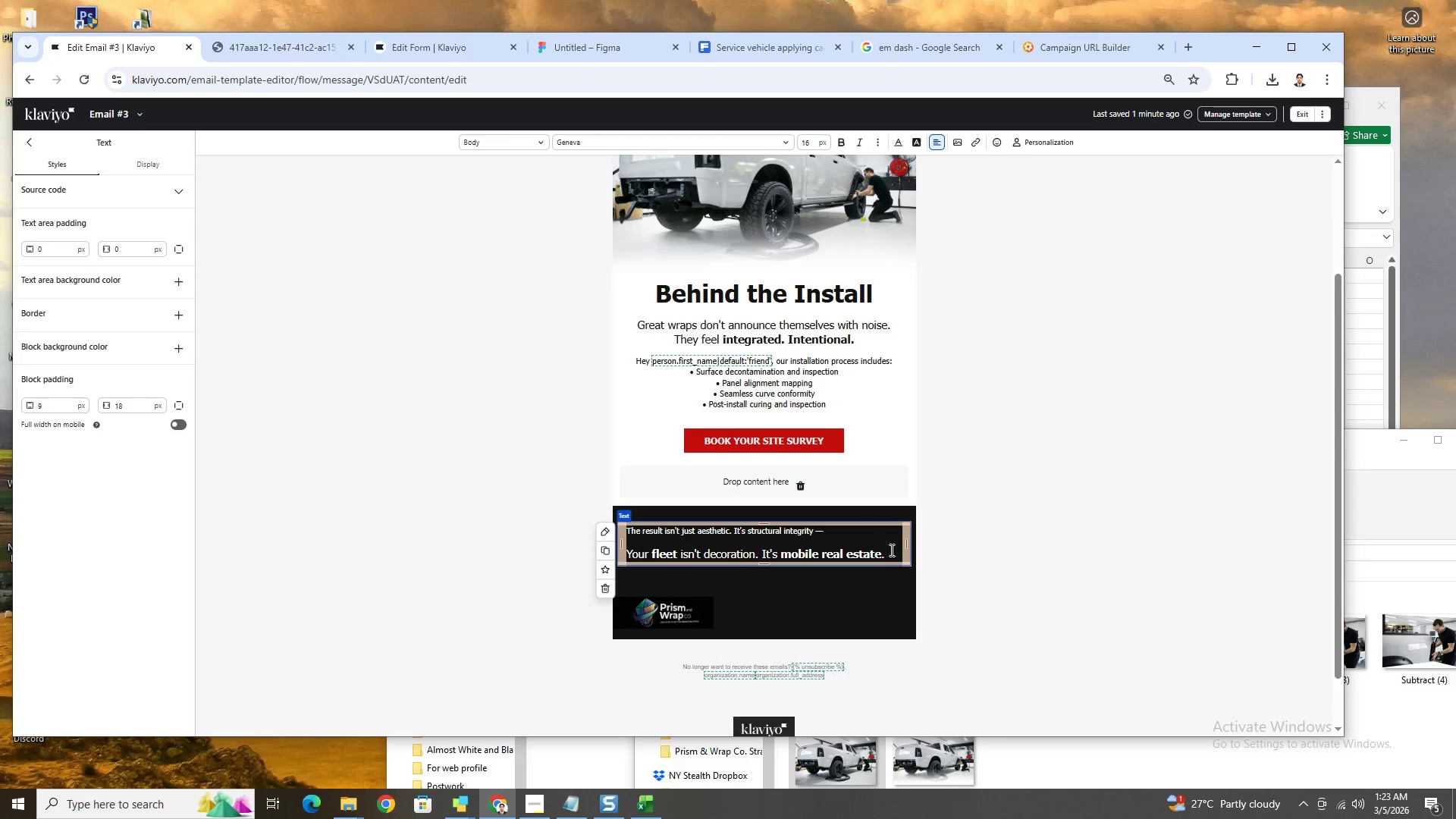 
key(Space)
 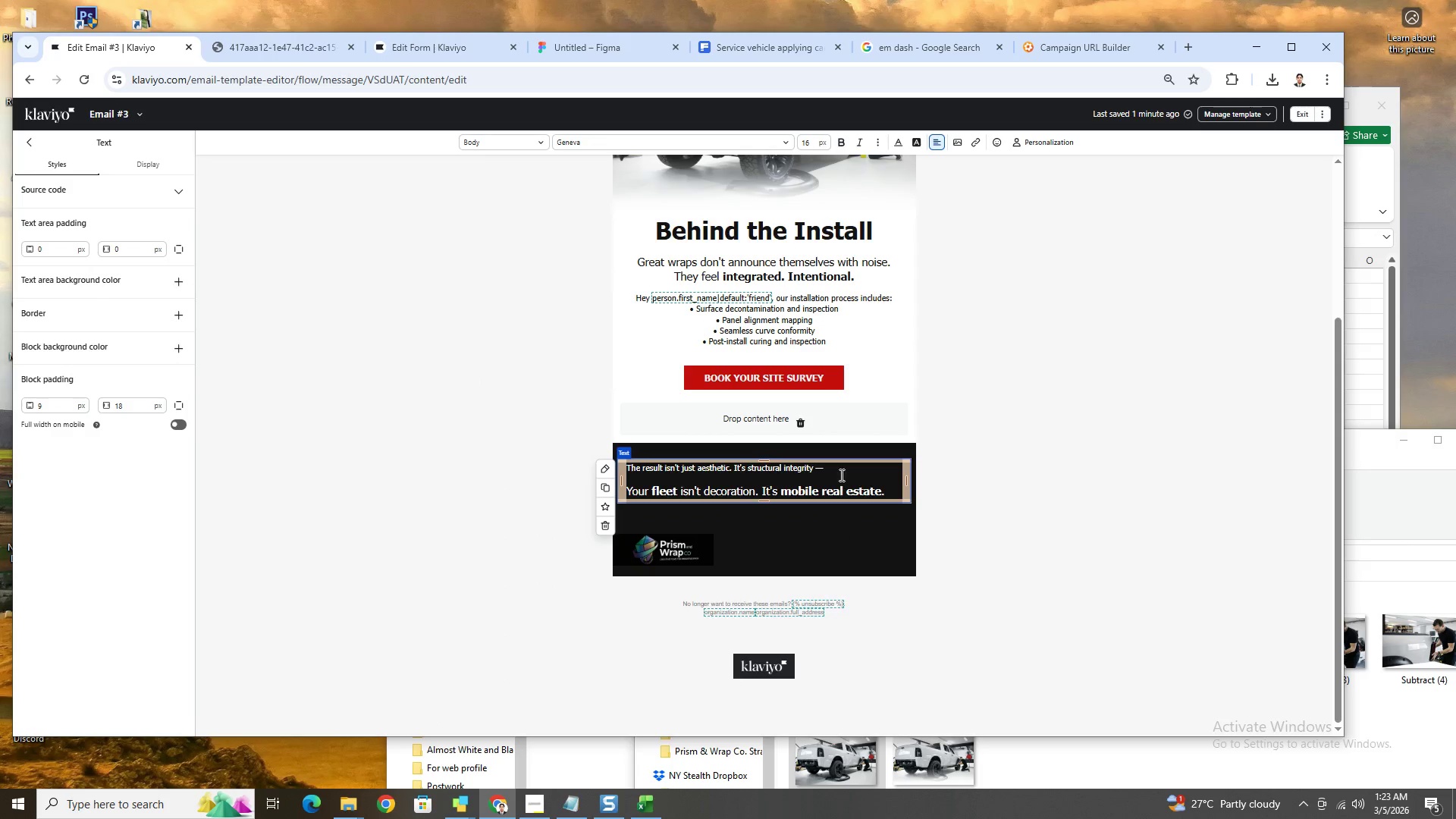 
left_click([843, 470])
 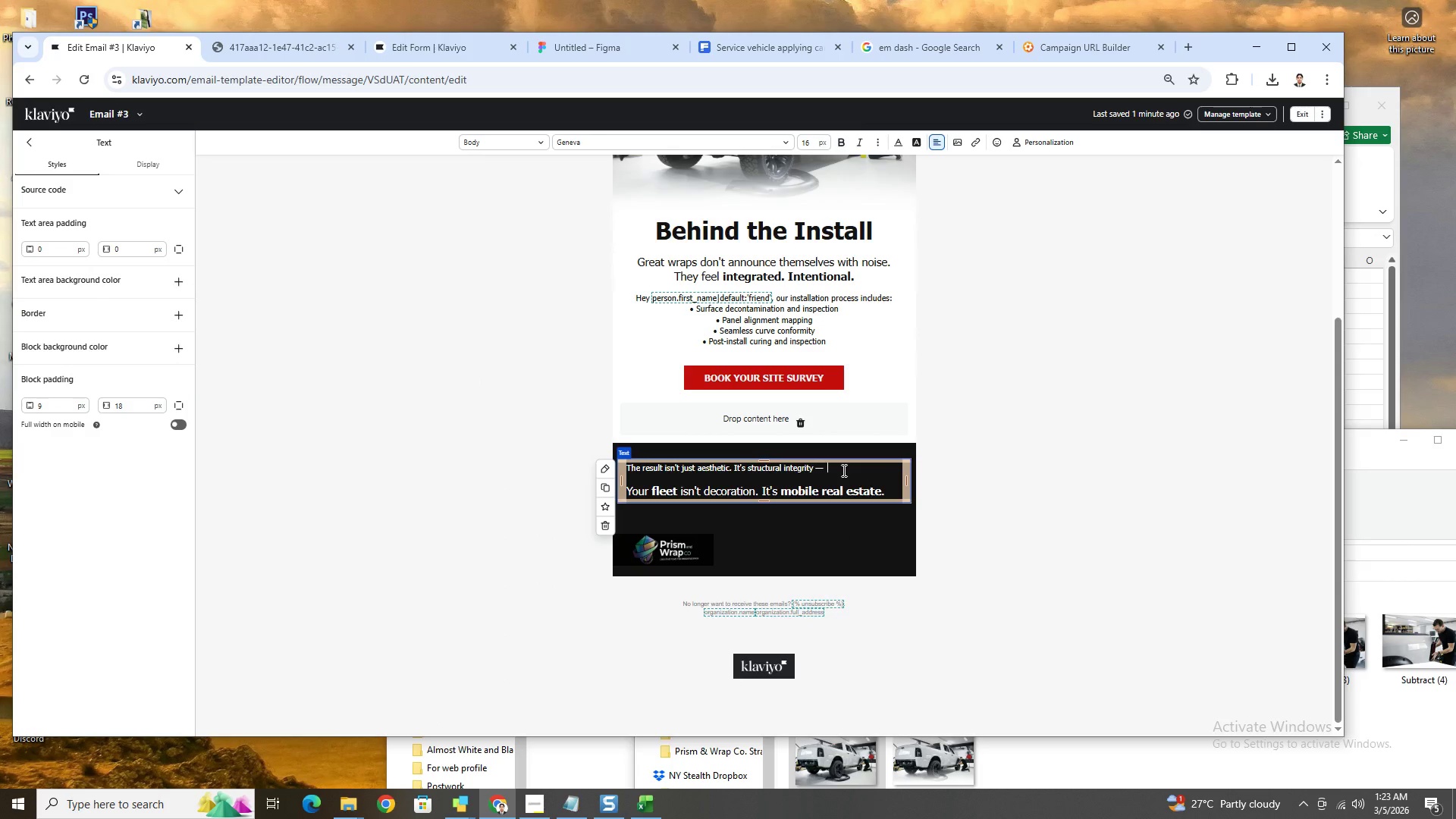 
type( )
key(Backspace)
key(Backspace)
type( edges that don't lift )
key(Backspace)
type(, graphics that din't distort, finishes that don't crack after two summers.)
 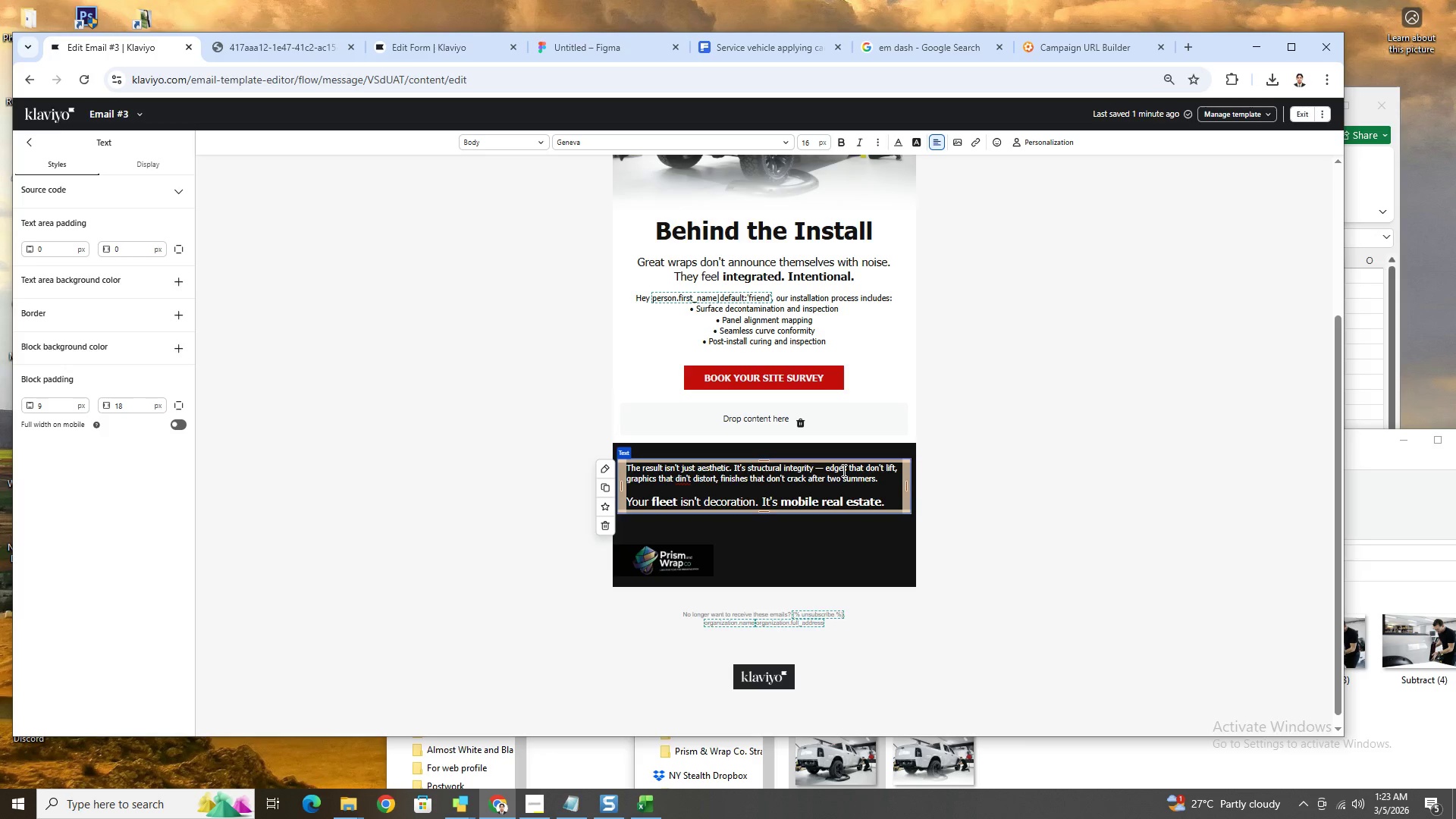 
wait(10.88)
 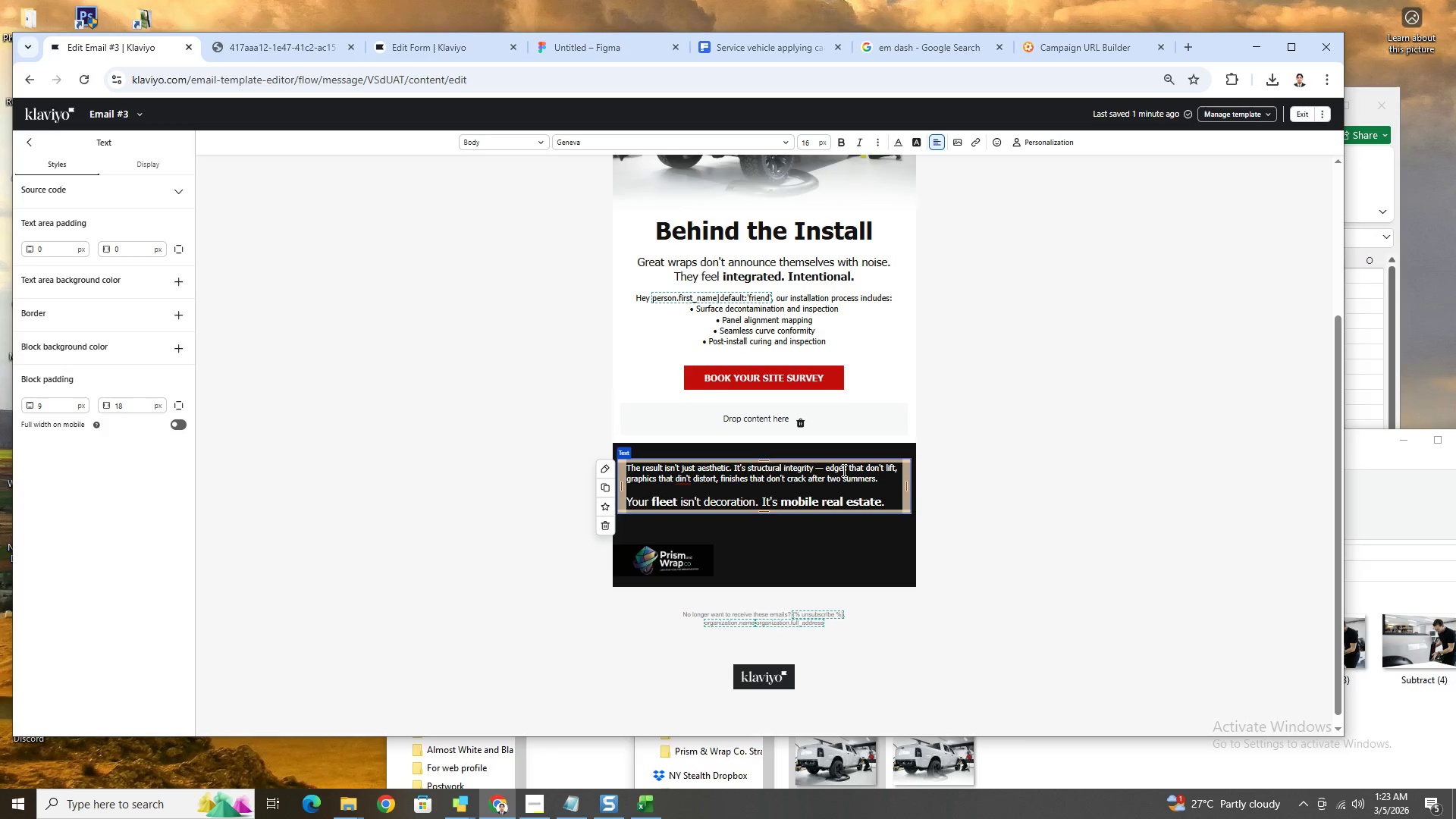 
left_click([861, 422])
 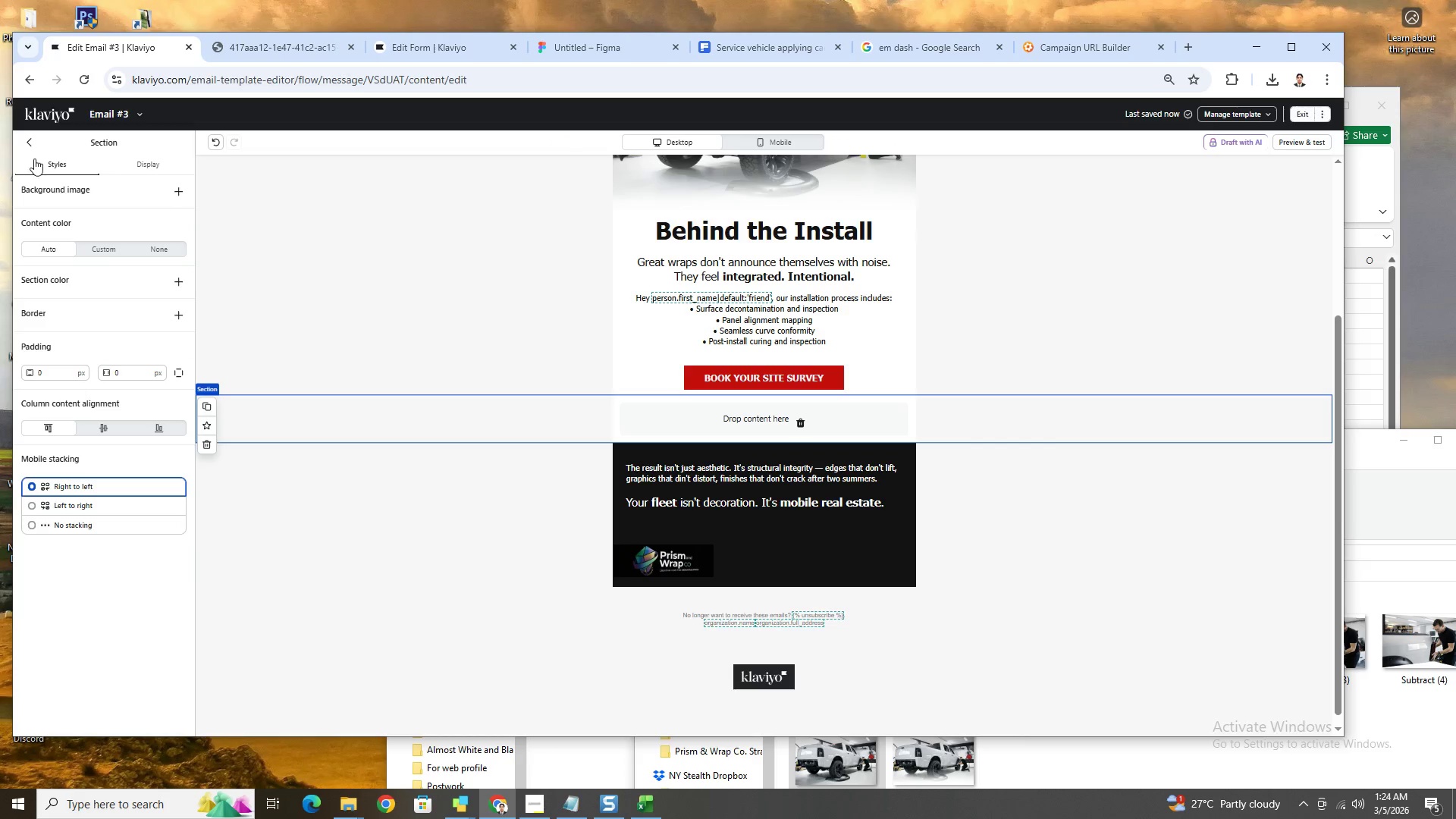 
left_click([30, 140])
 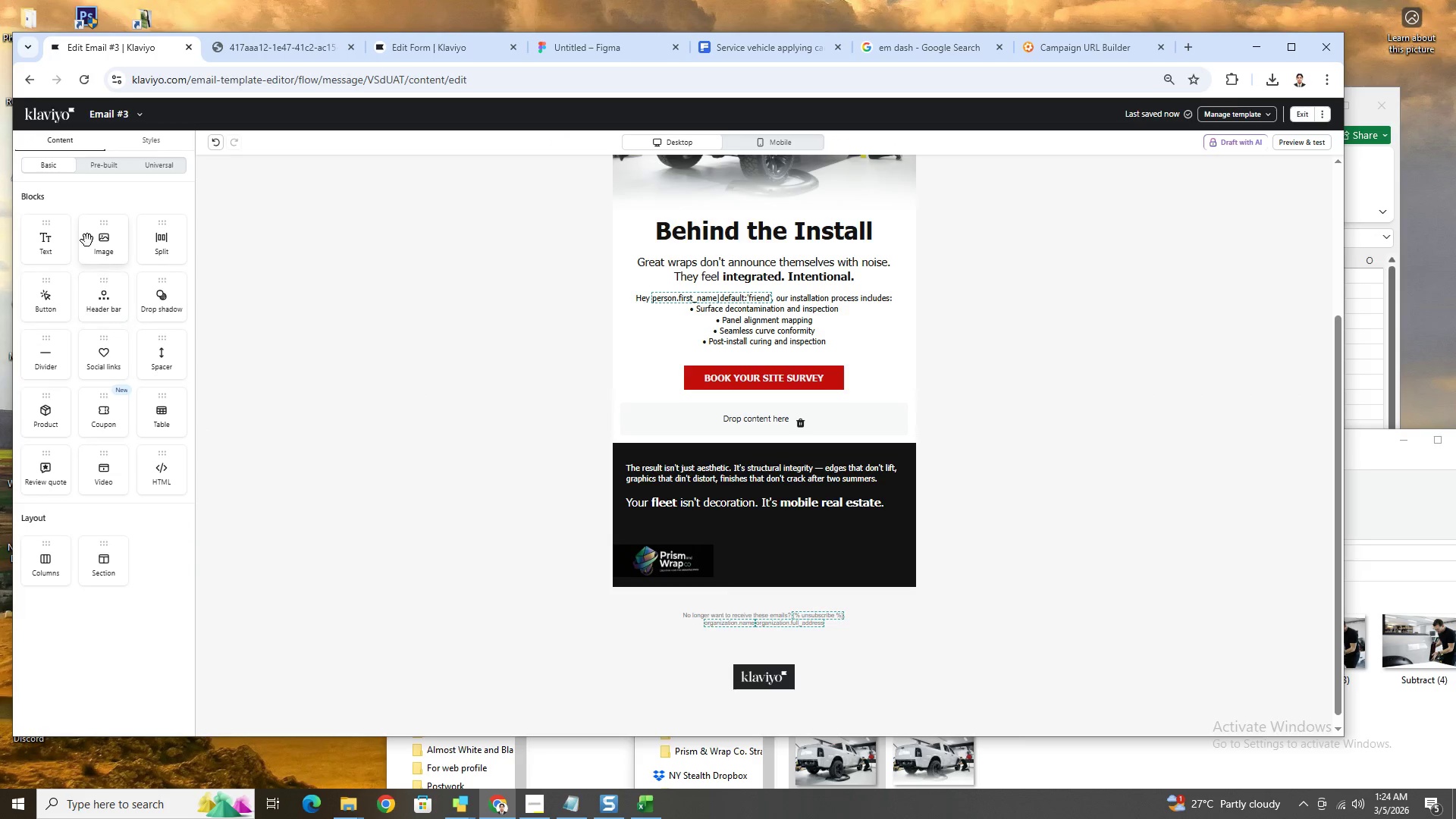 
left_click_drag(start_coordinate=[100, 242], to_coordinate=[710, 430])
 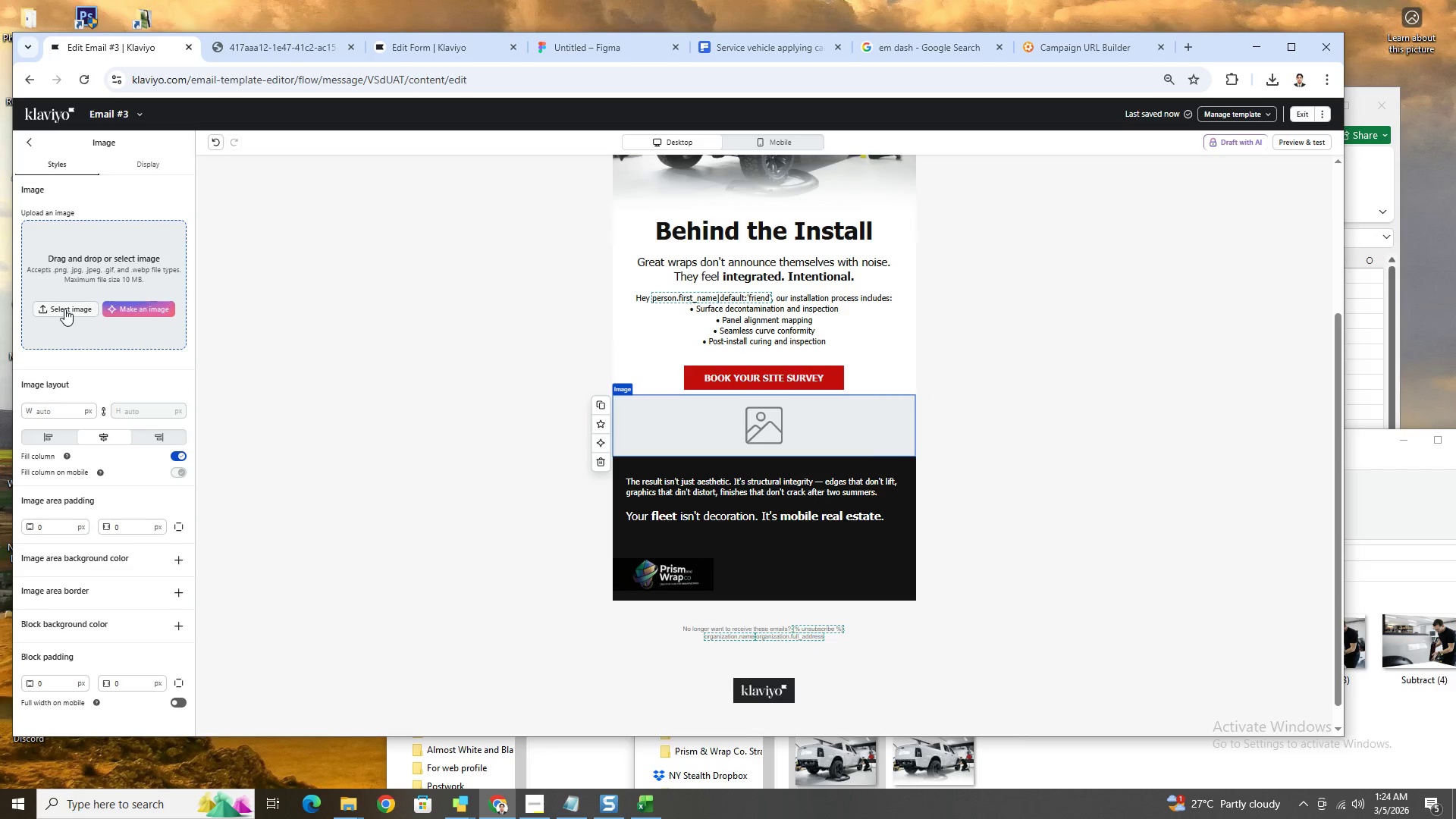 
left_click([64, 309])
 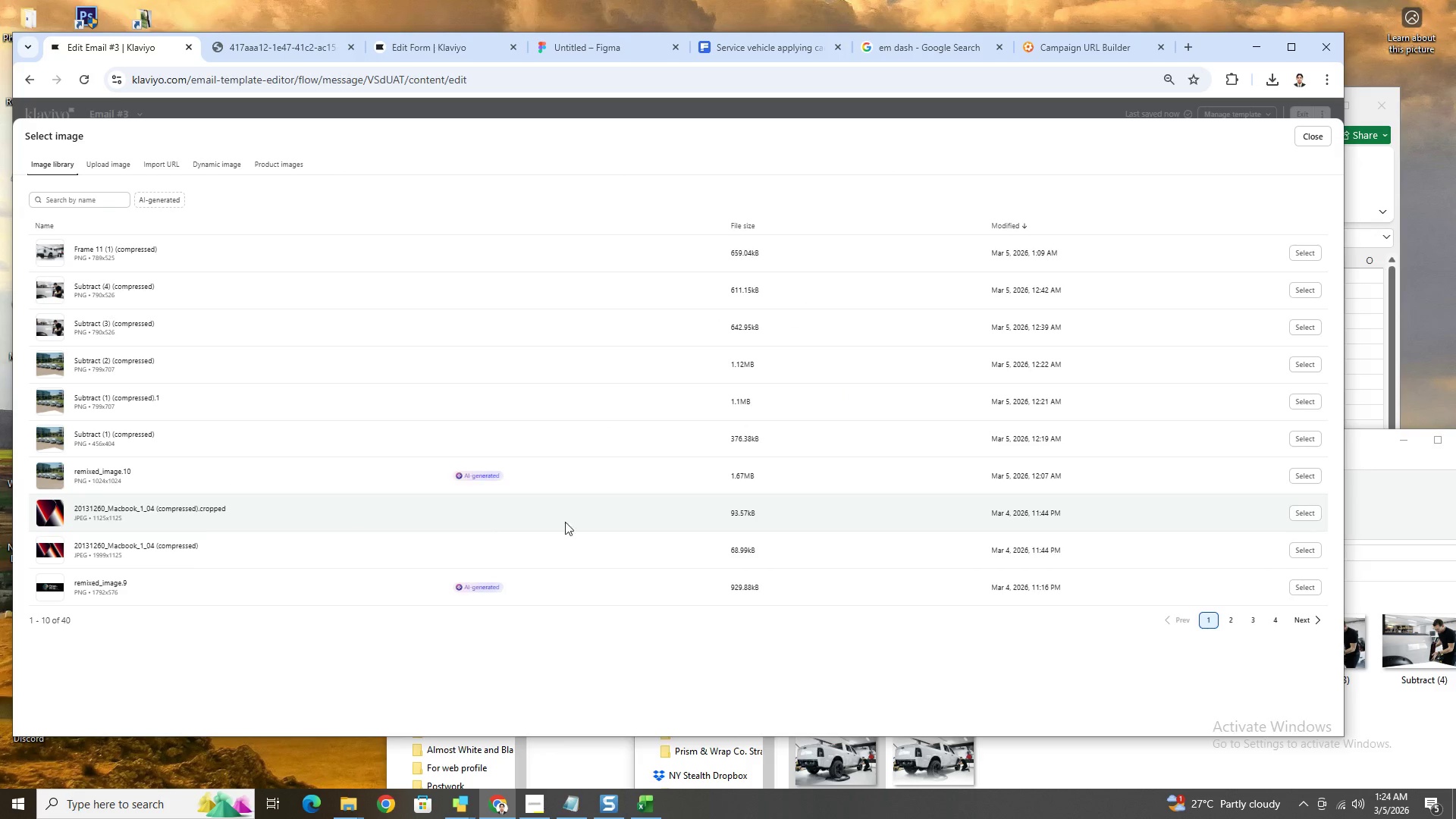 
left_click([1298, 512])
 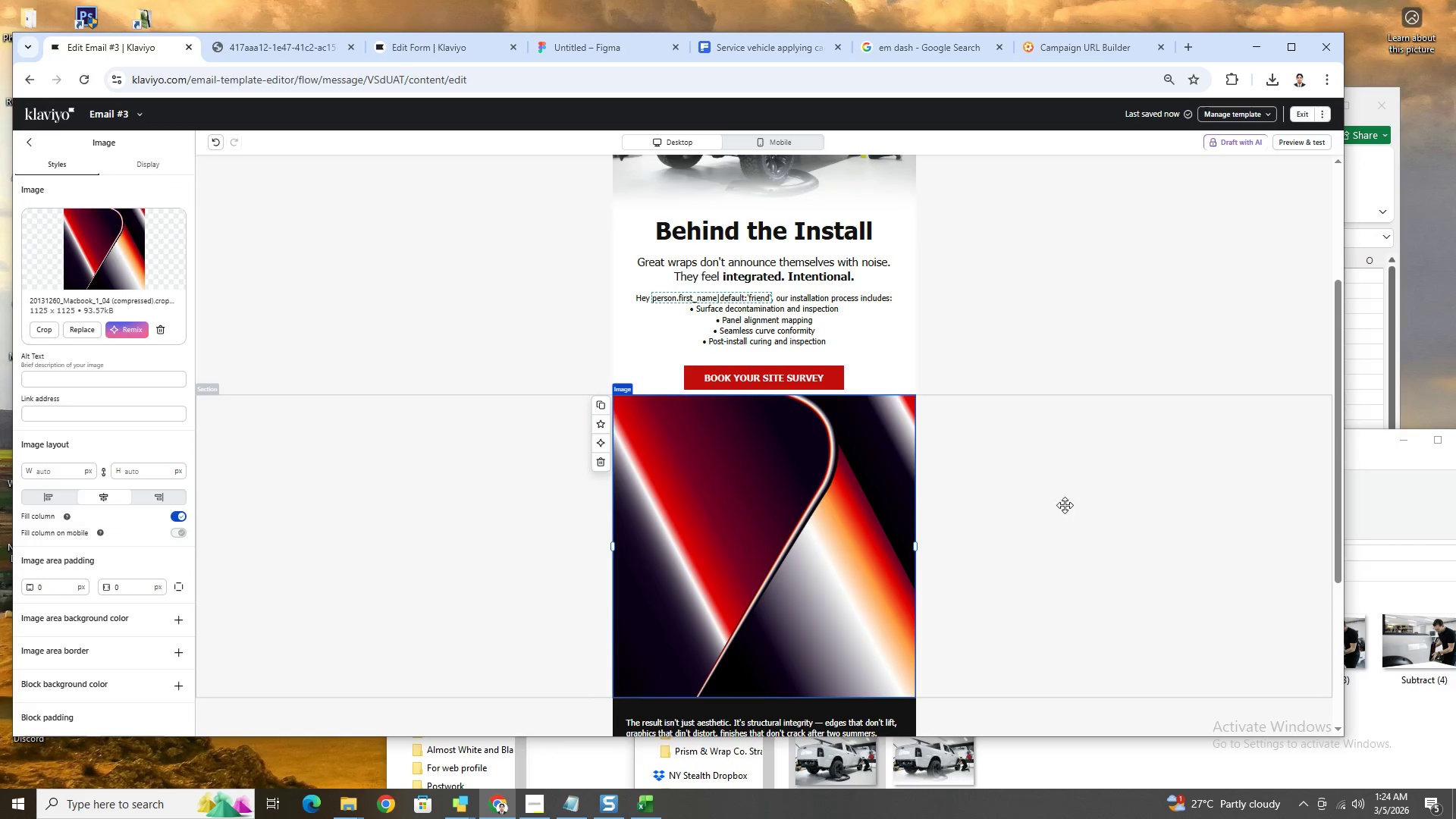 
left_click([1065, 506])
 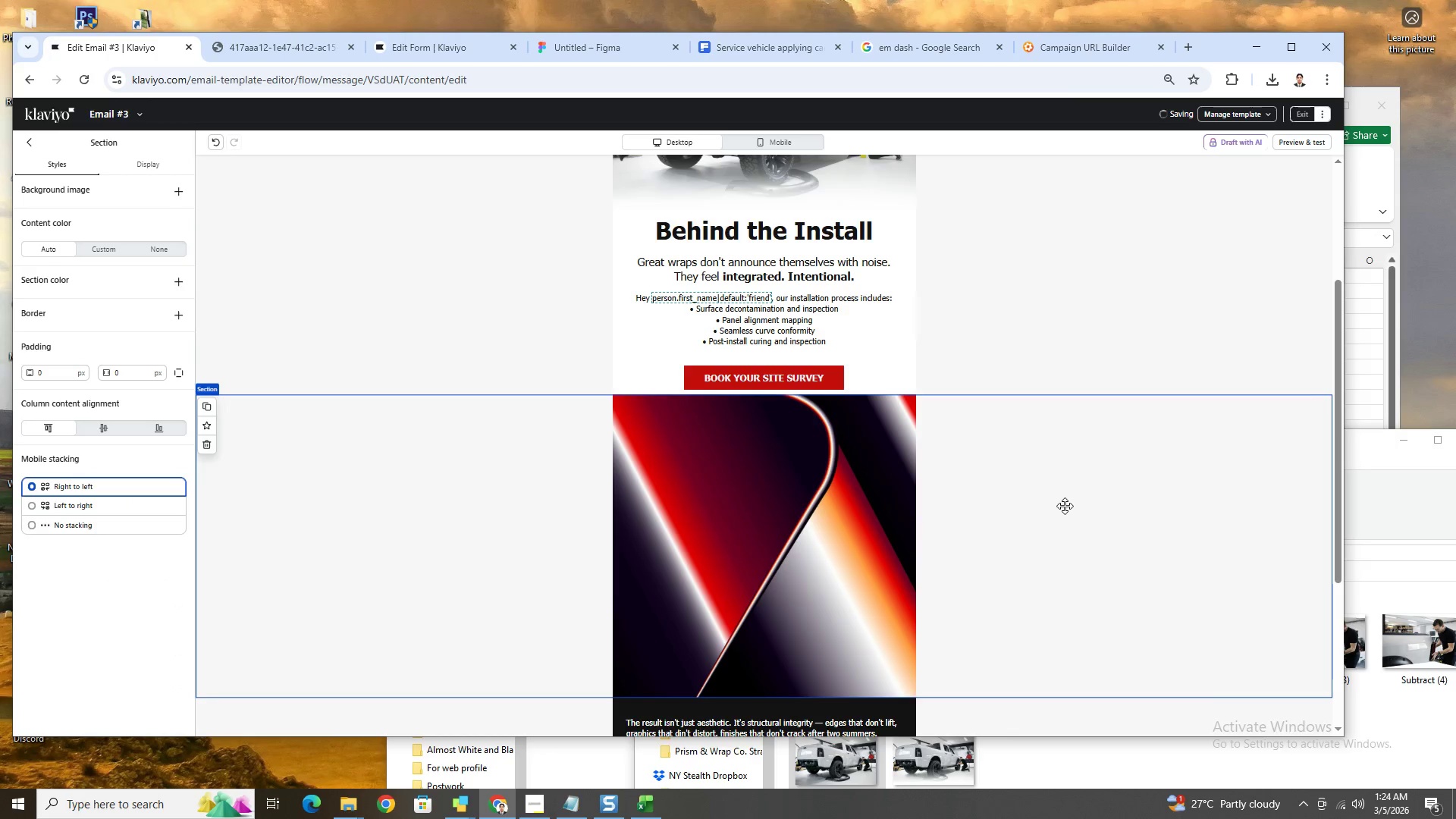 
scroll: coordinate [1065, 506], scroll_direction: down, amount: 3.0
 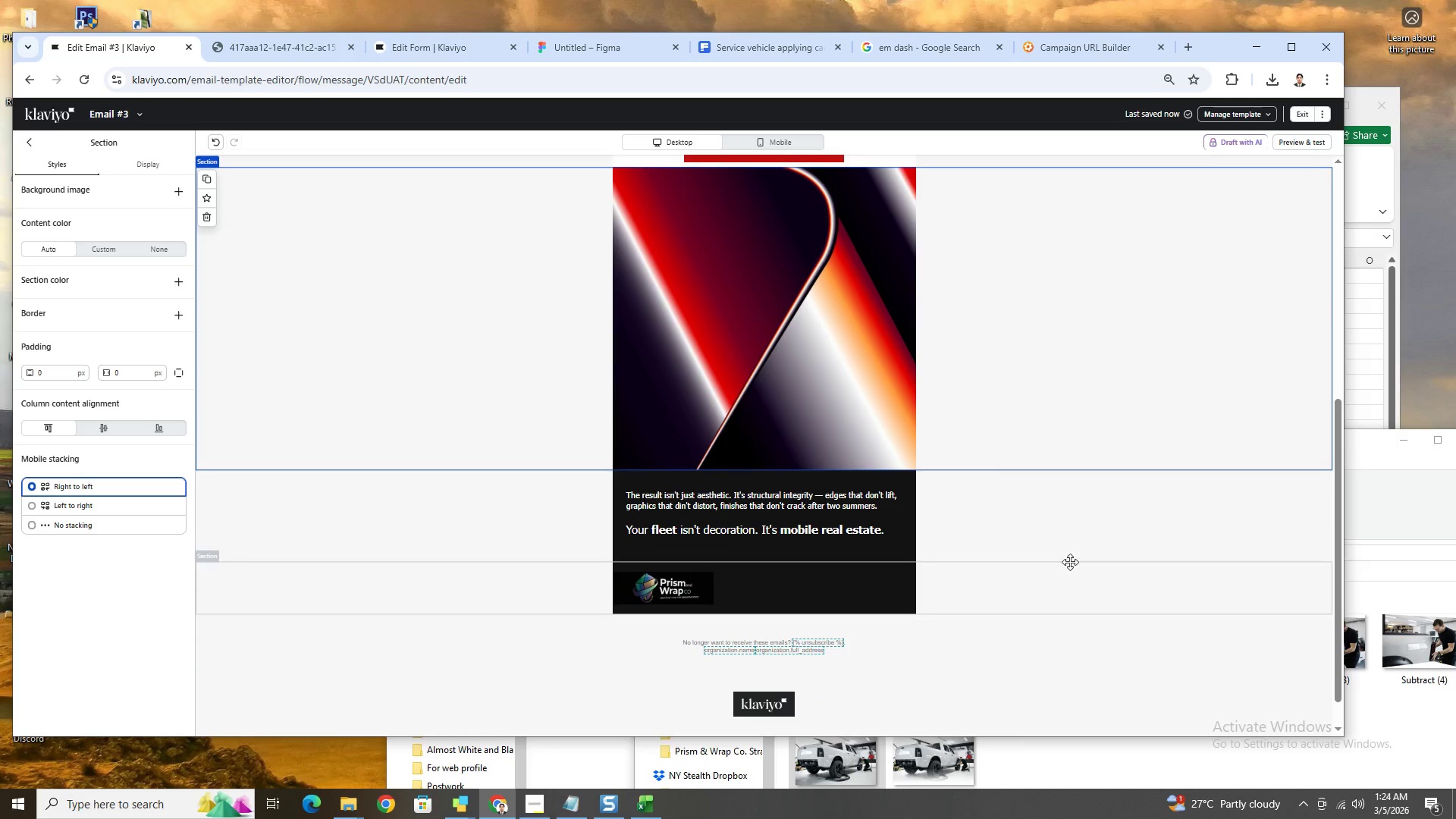 
left_click([1070, 566])
 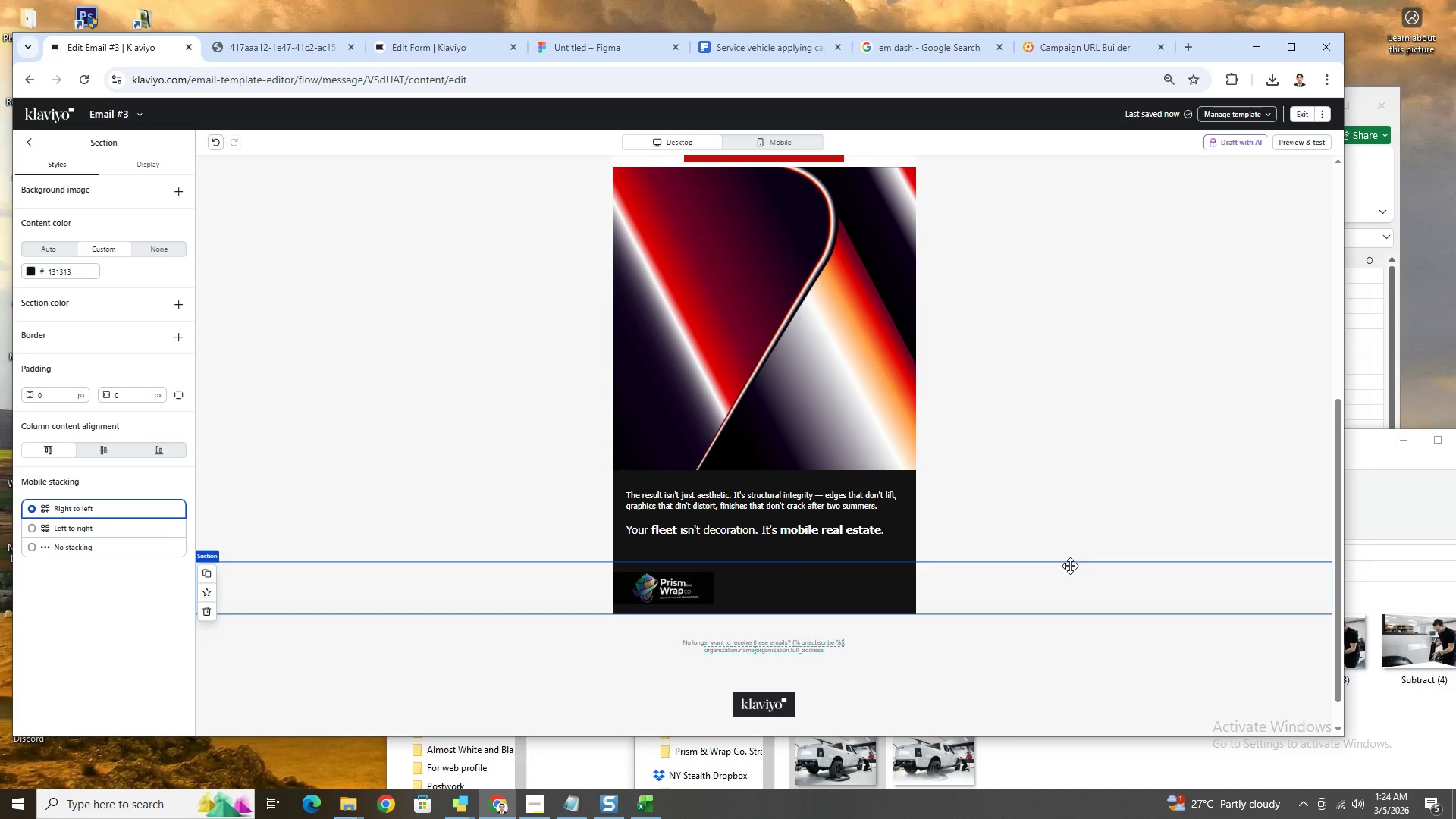 
scroll: coordinate [1067, 548], scroll_direction: up, amount: 8.0
 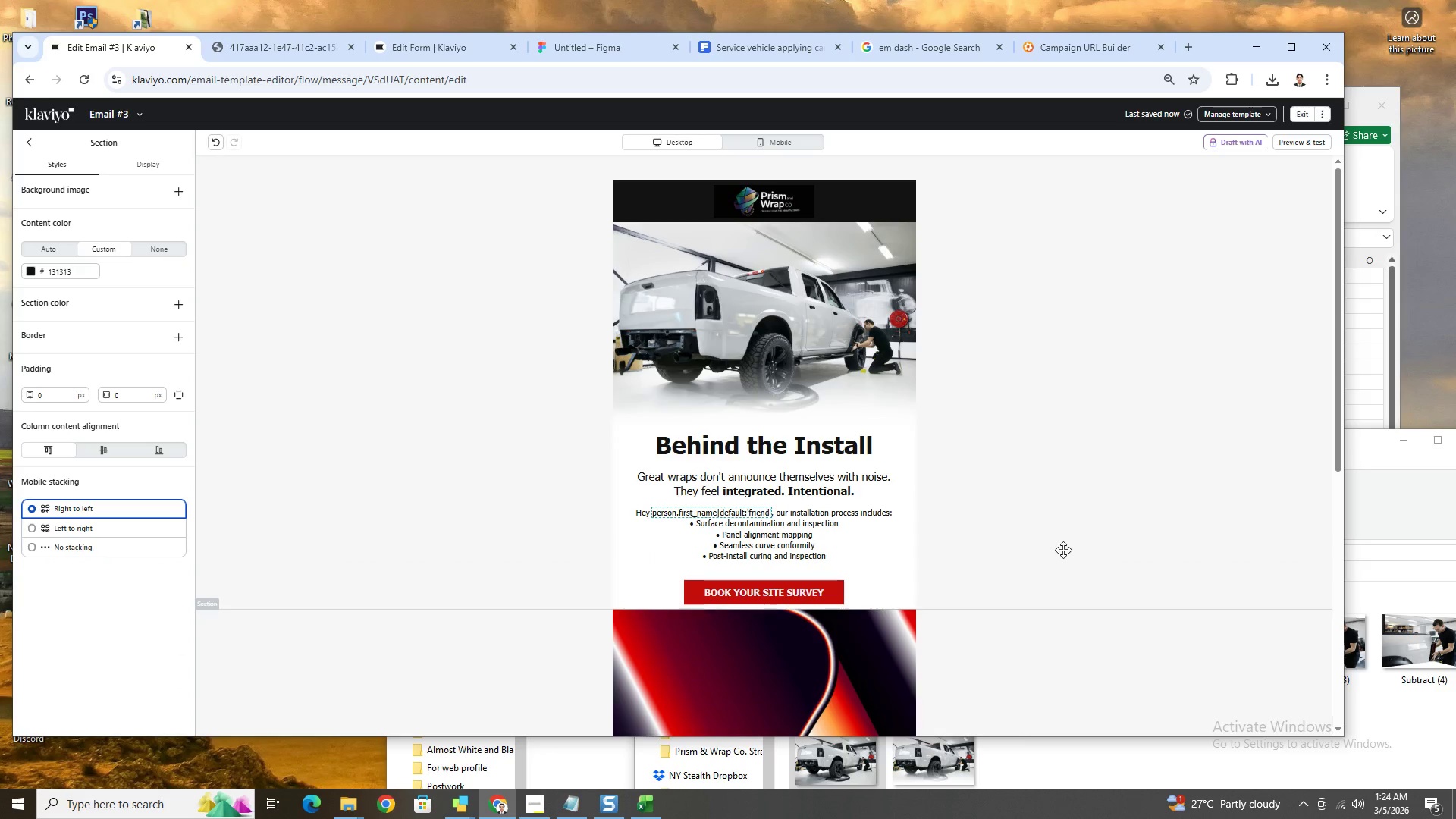 
scroll: coordinate [1056, 557], scroll_direction: down, amount: 5.0
 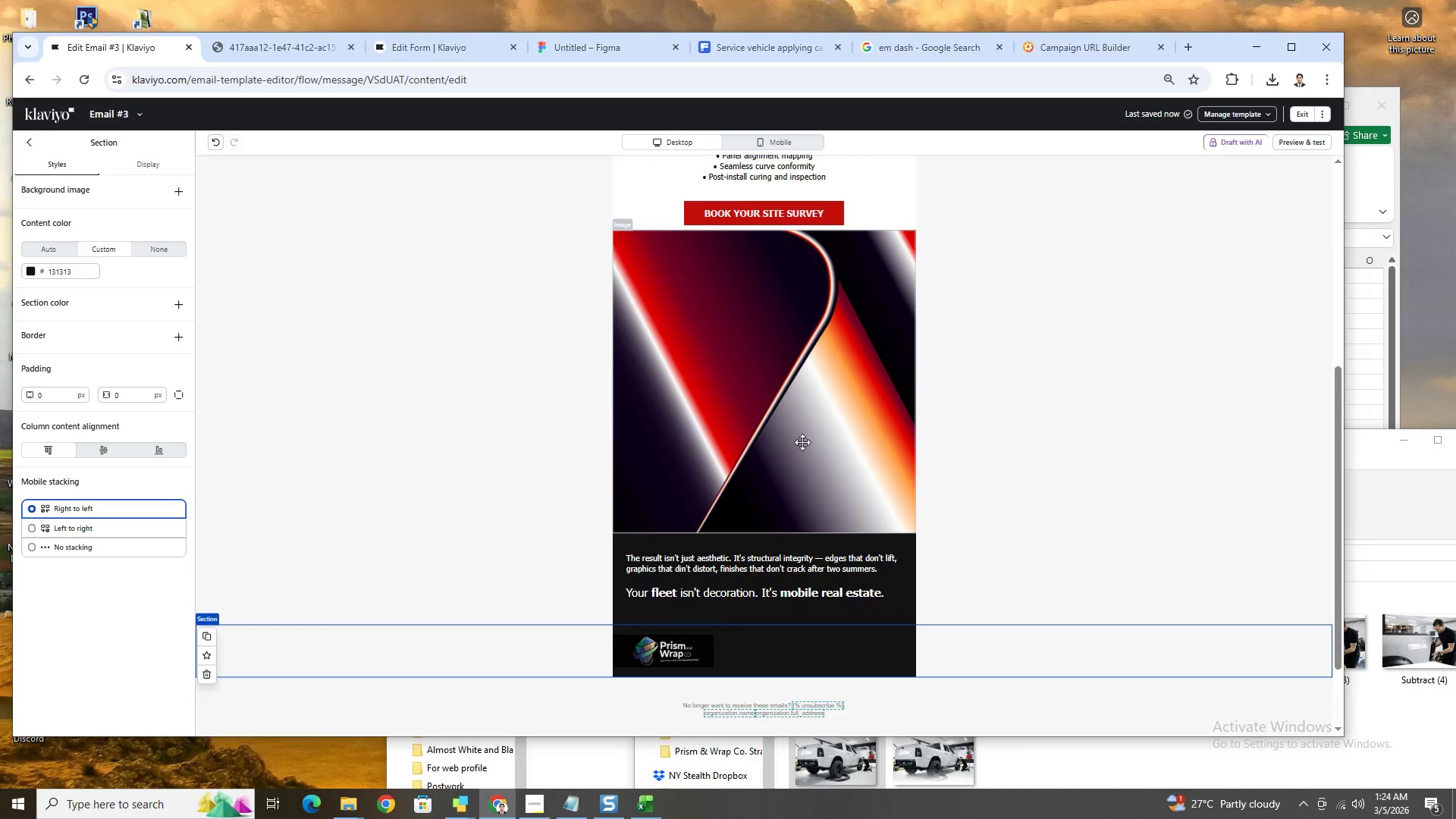 
left_click([802, 428])
 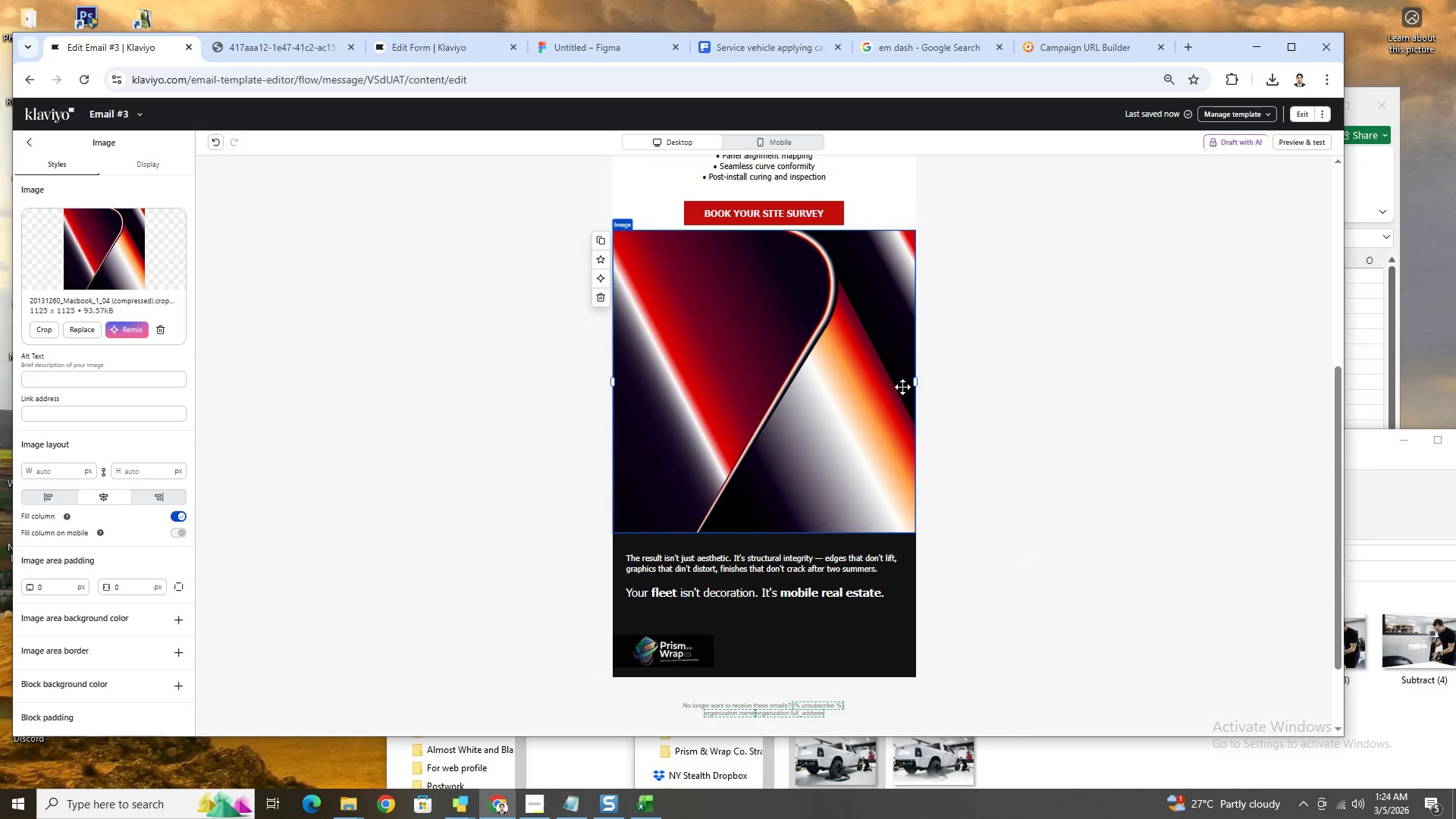 
left_click_drag(start_coordinate=[915, 383], to_coordinate=[809, 378])
 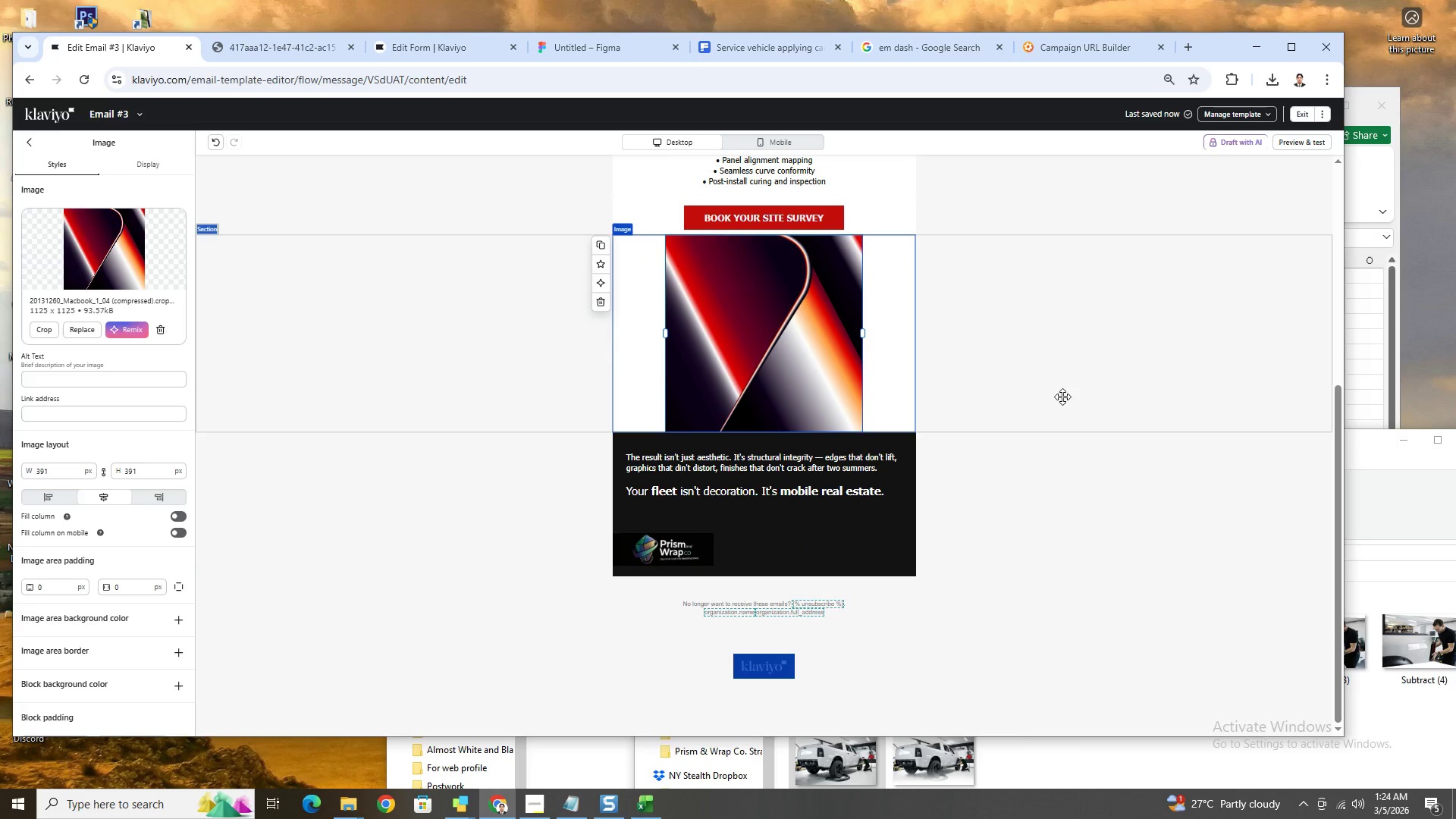 
left_click([1062, 397])
 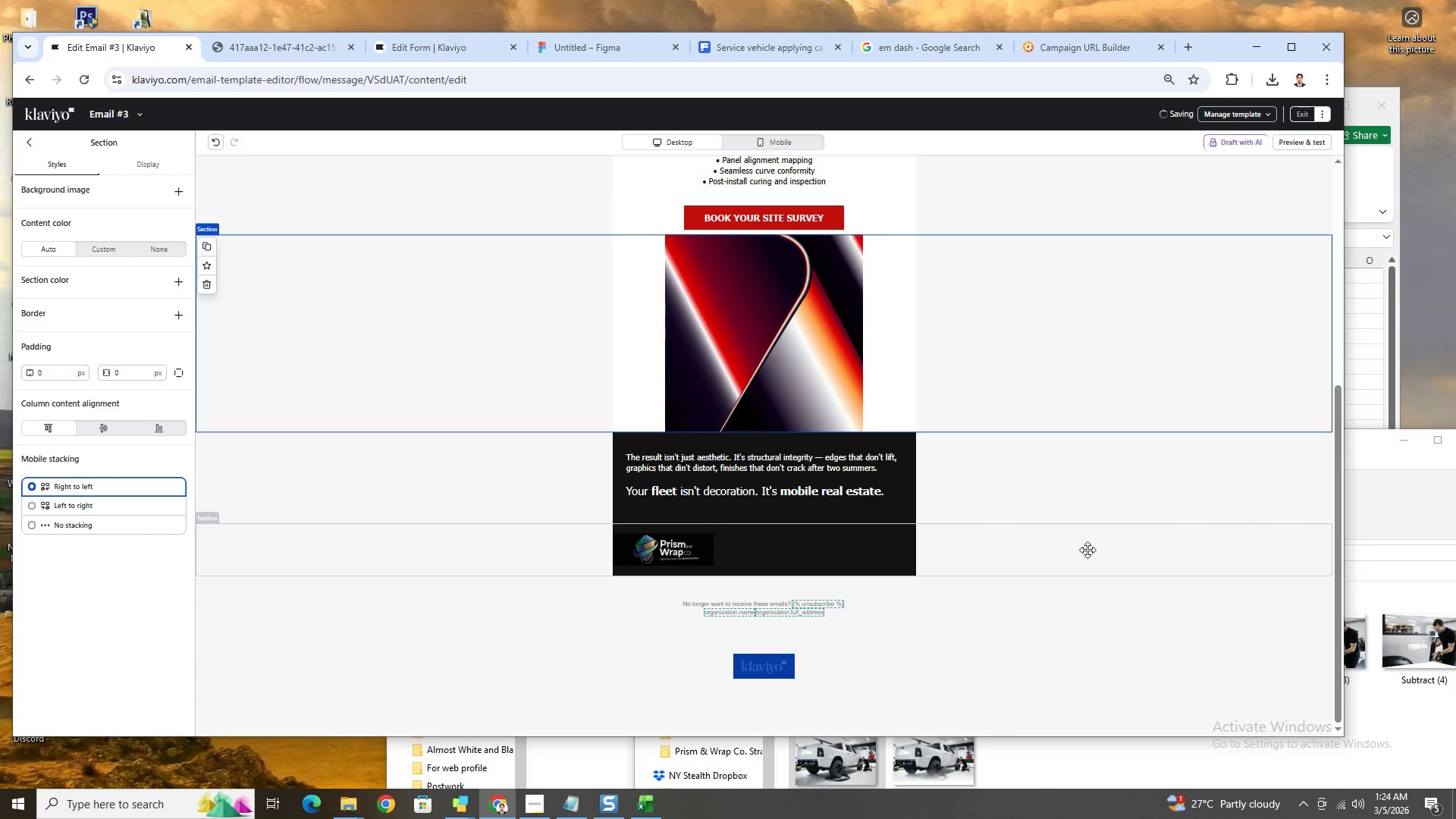 
scroll: coordinate [1084, 531], scroll_direction: up, amount: 3.0
 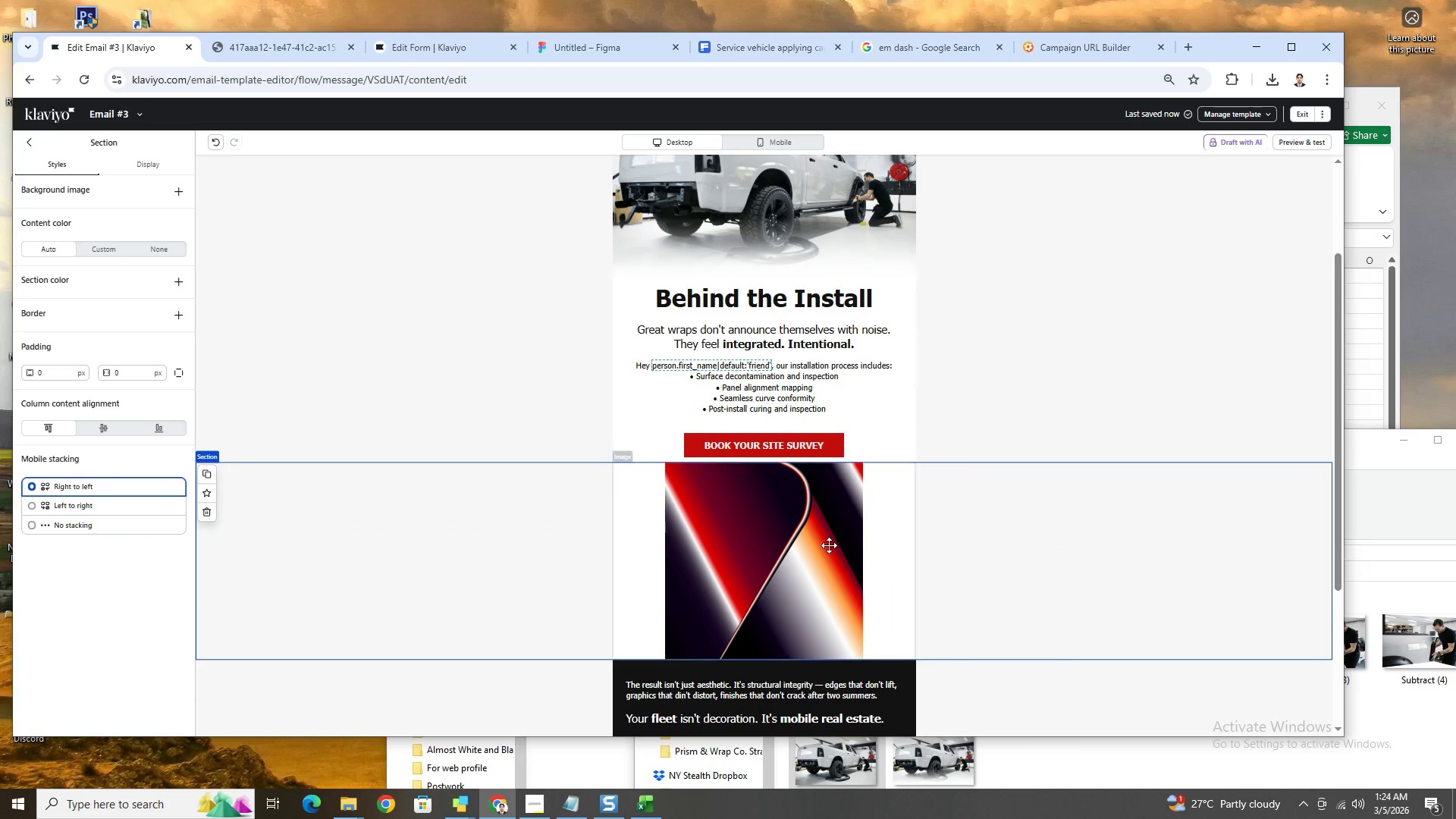 
left_click([813, 548])
 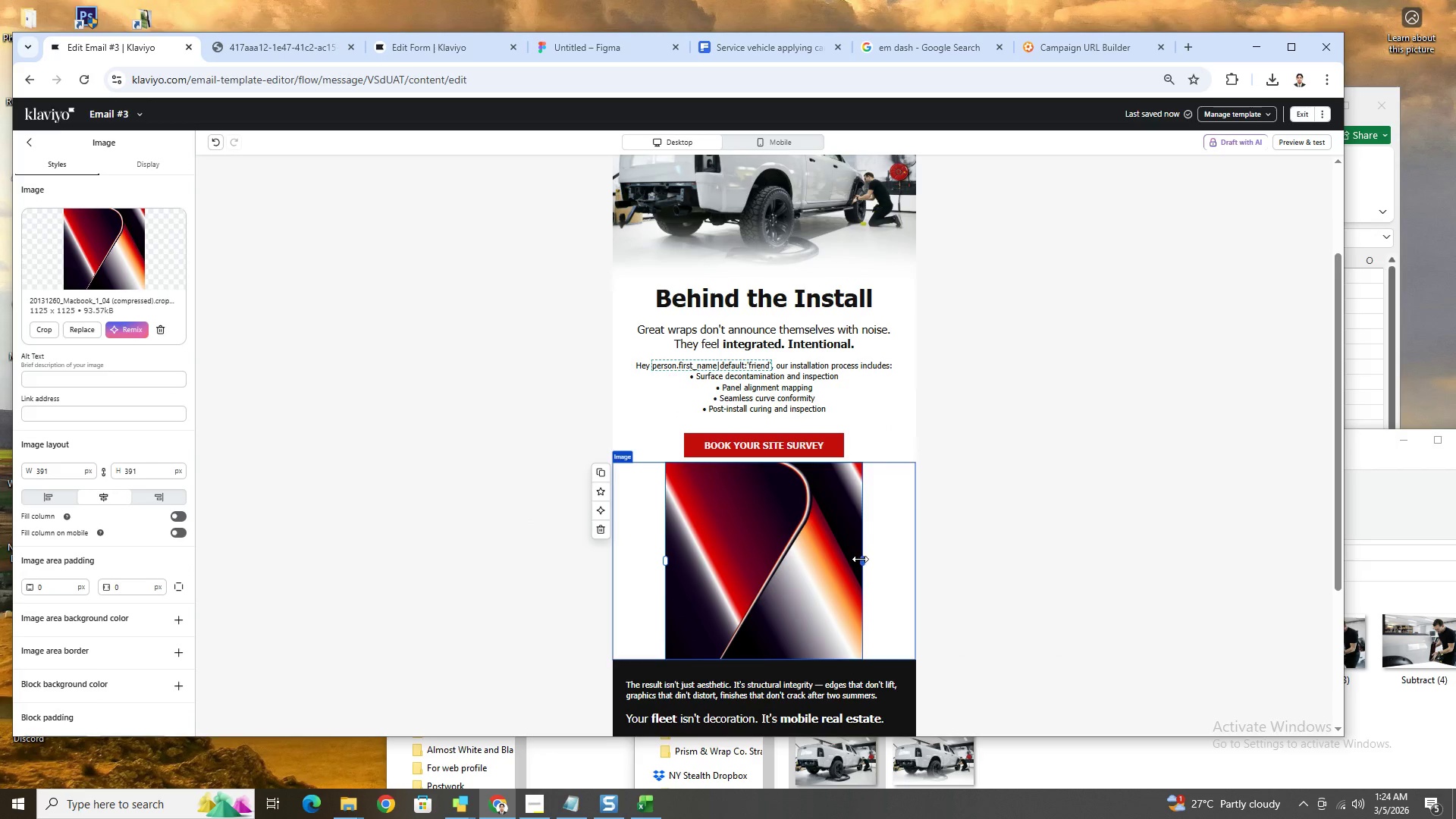 
left_click_drag(start_coordinate=[862, 560], to_coordinate=[989, 565])
 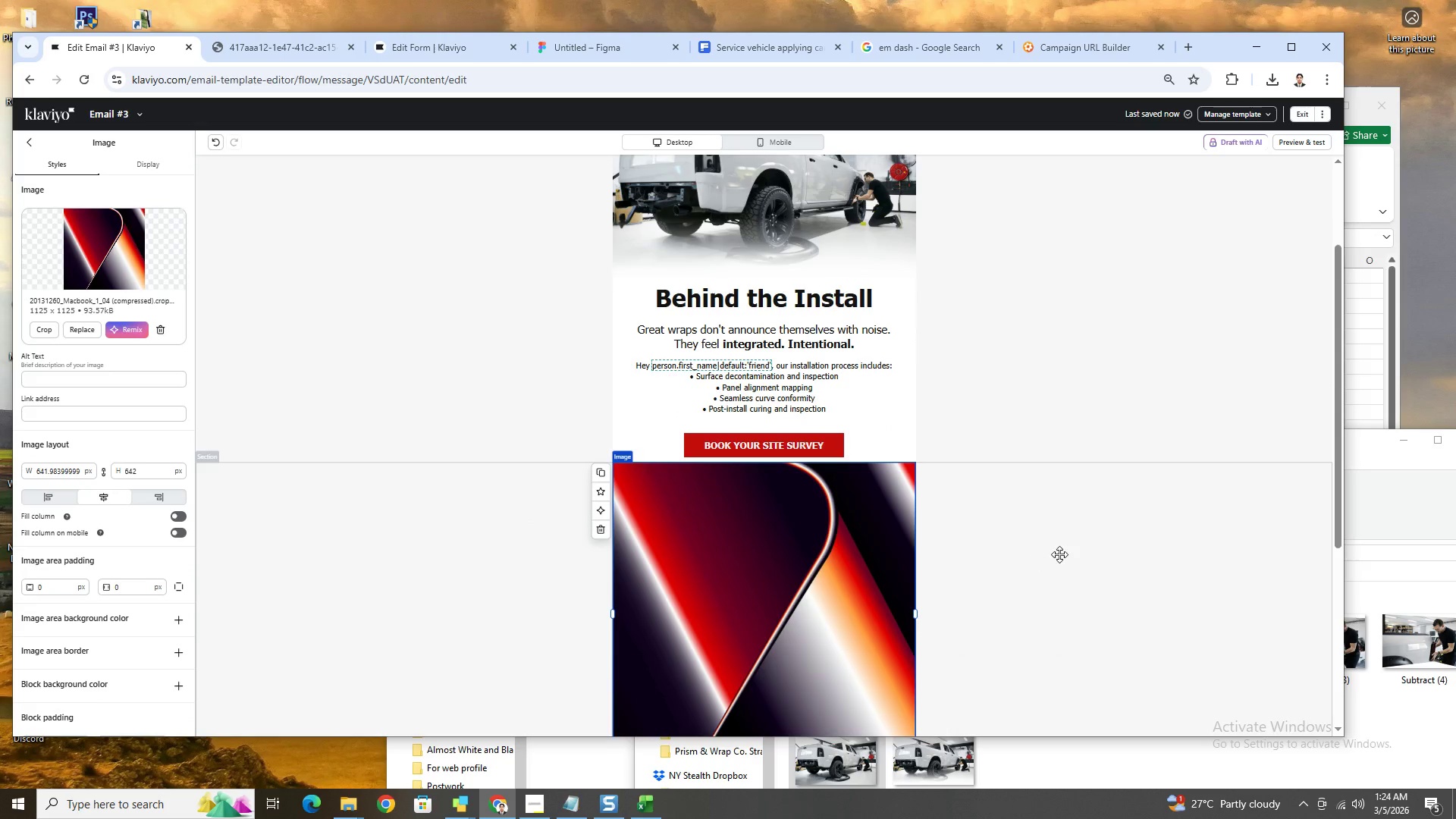 
left_click([1058, 554])
 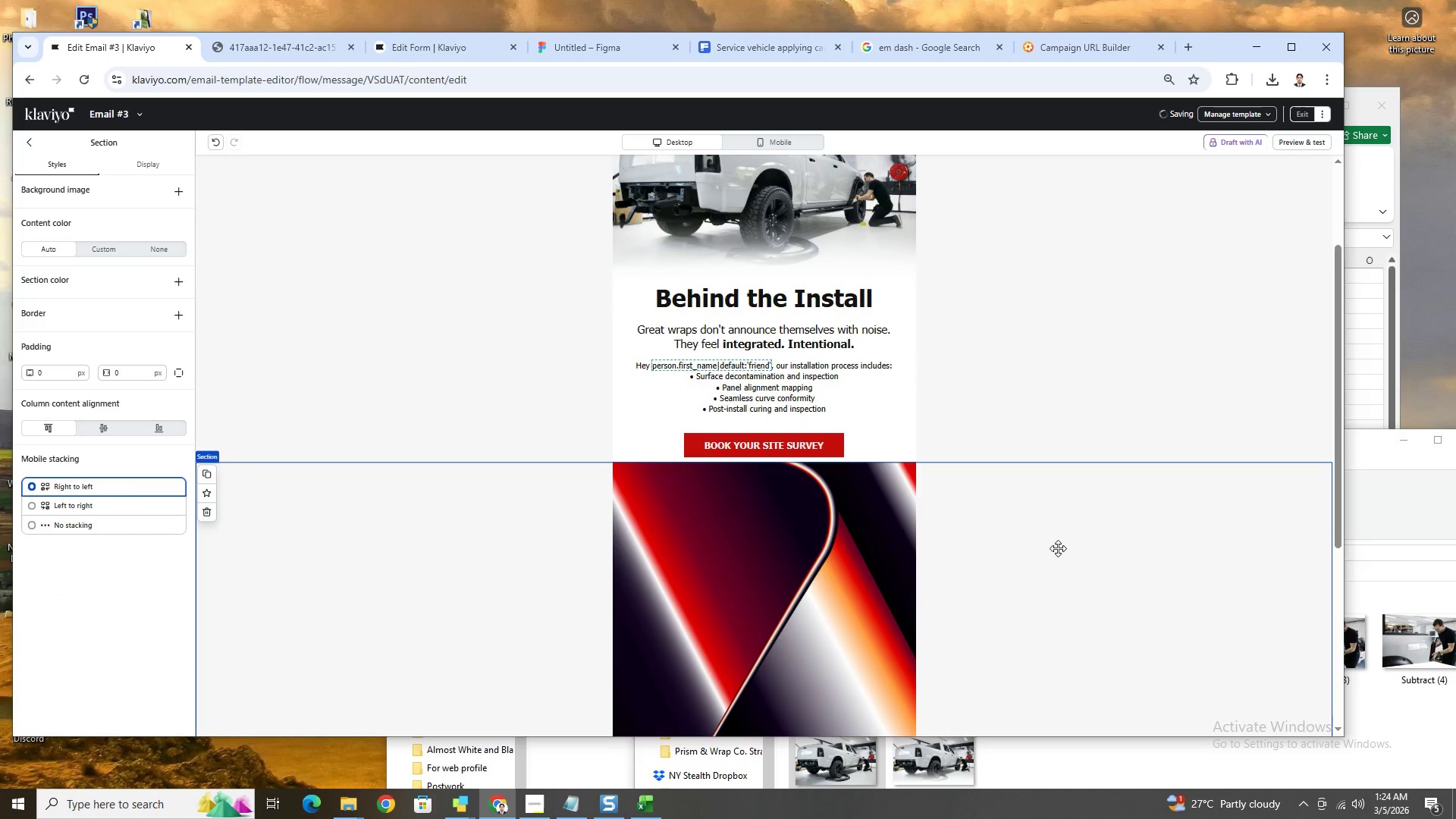 
scroll: coordinate [1057, 548], scroll_direction: down, amount: 4.0
 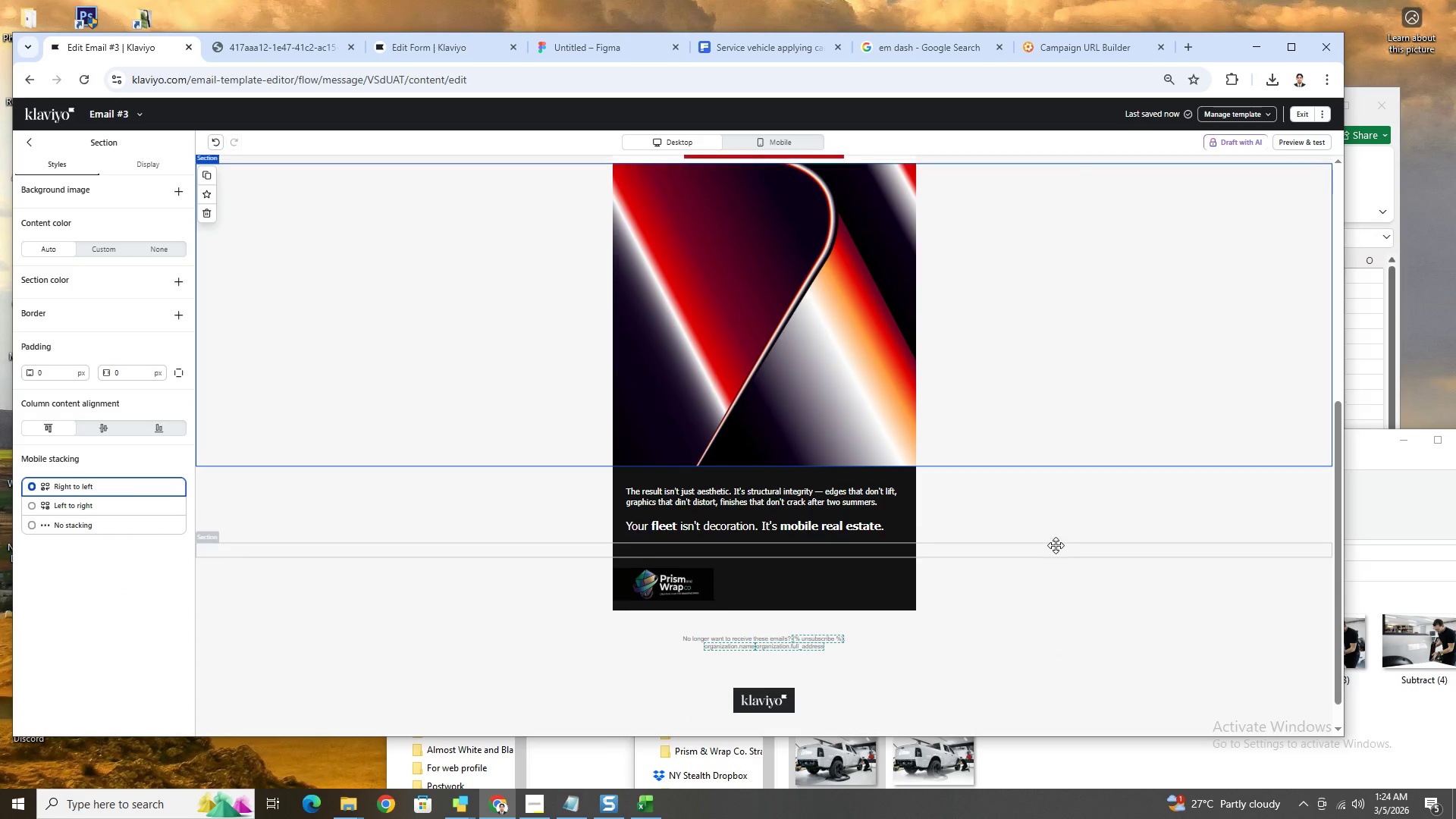 
scroll: coordinate [1276, 674], scroll_direction: up, amount: 7.0
 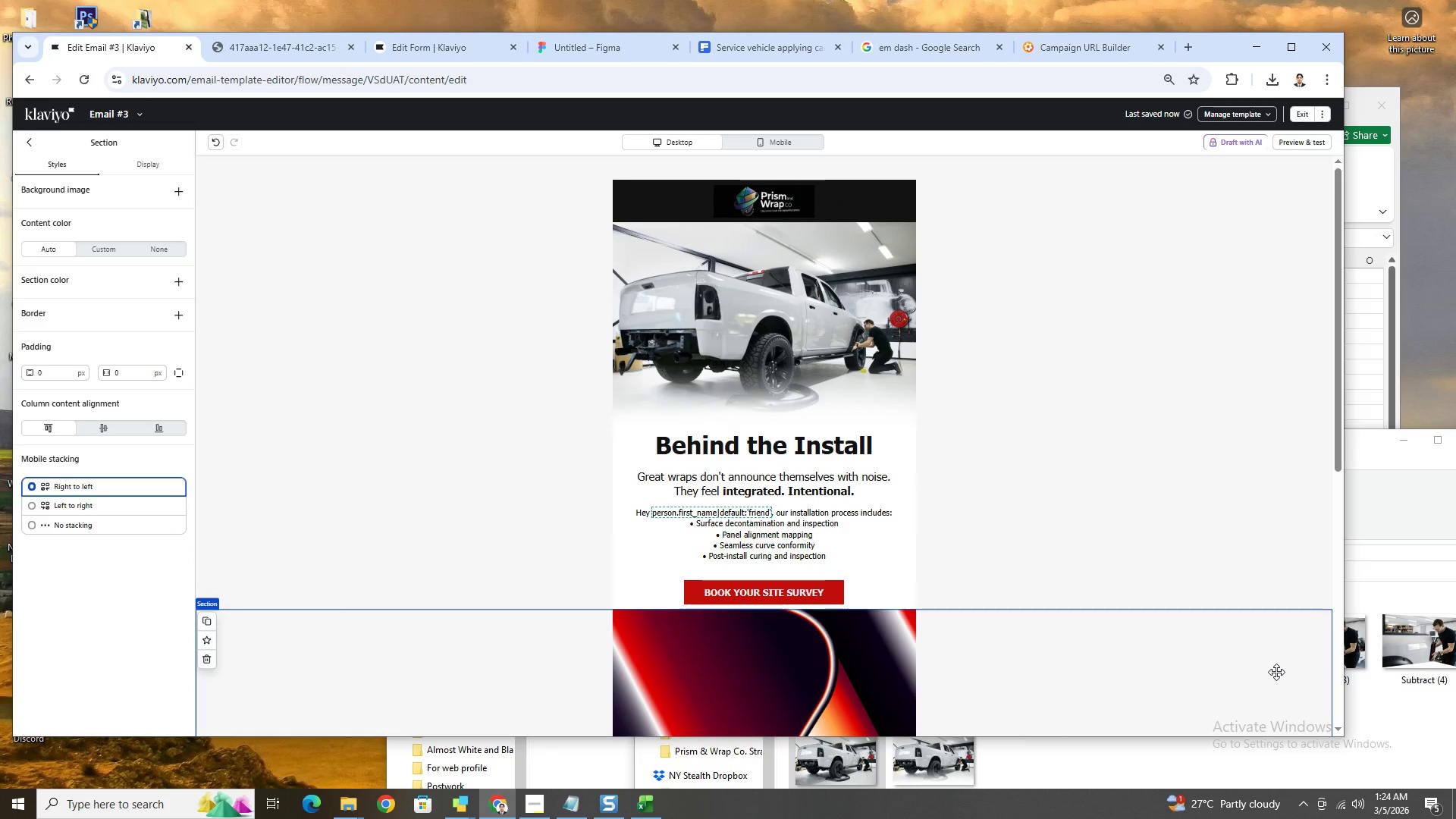 
right_click([827, 404])
 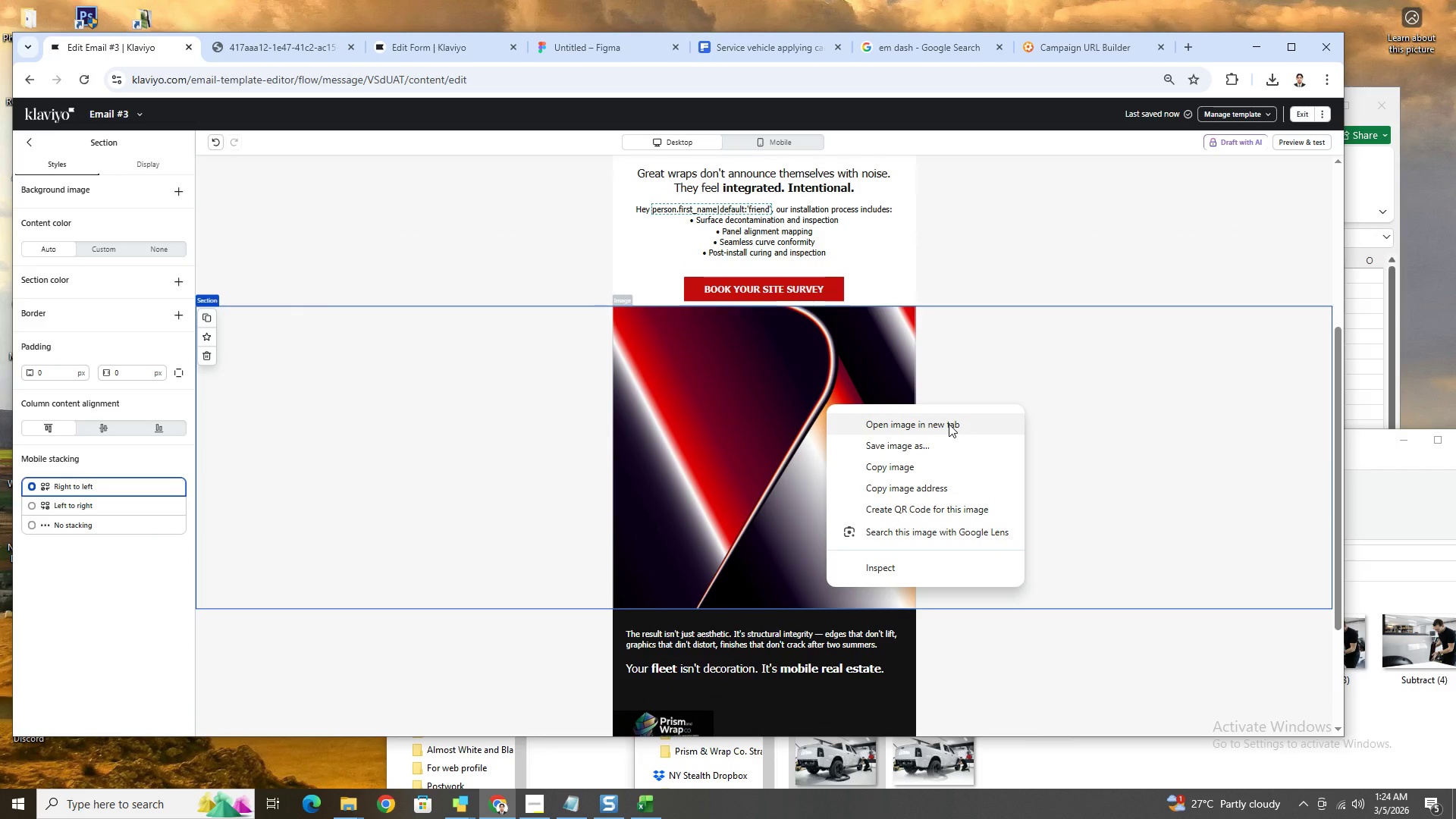 
scroll: coordinate [1276, 672], scroll_direction: down, amount: 4.0
 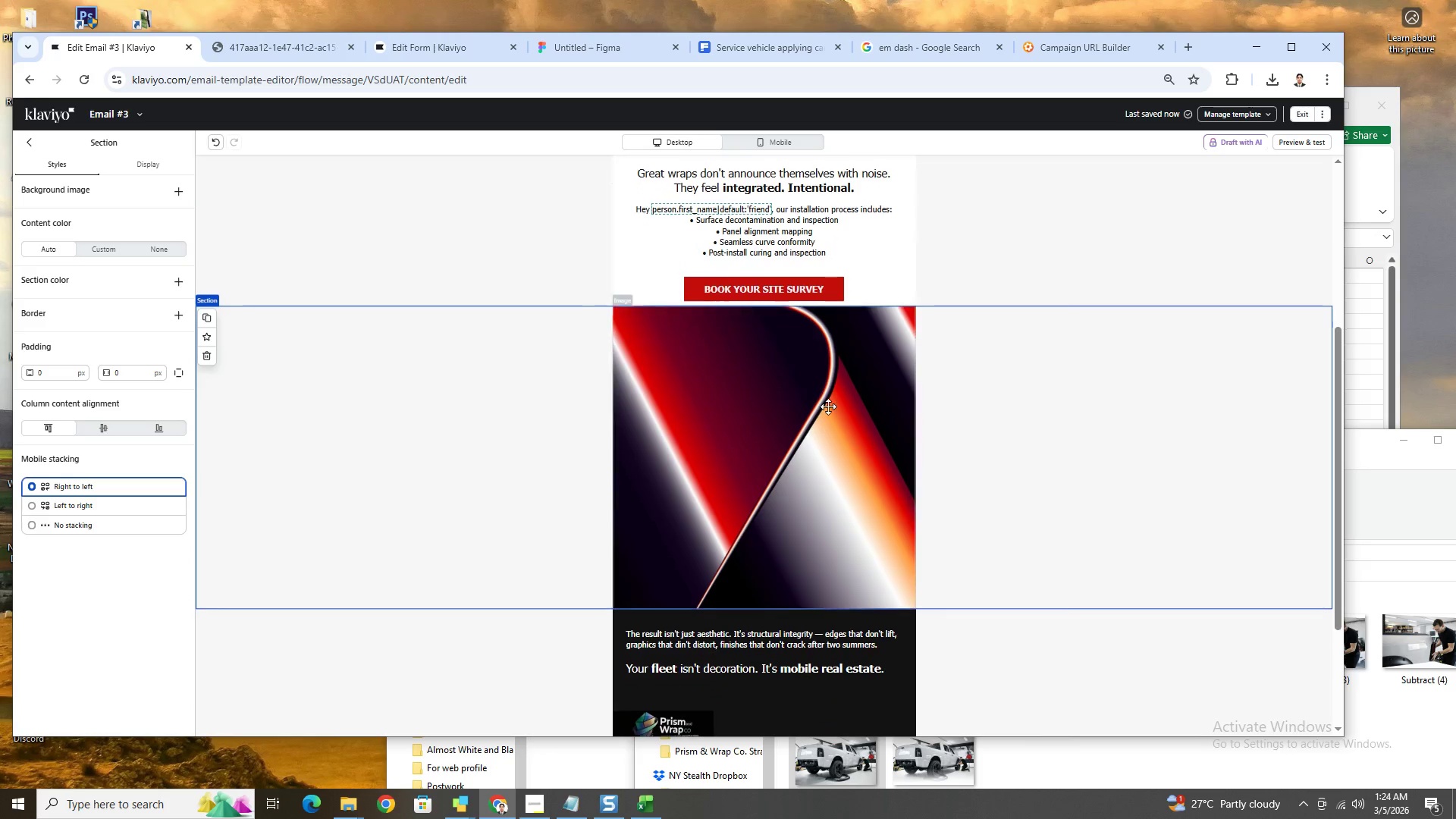 
left_click([949, 424])
 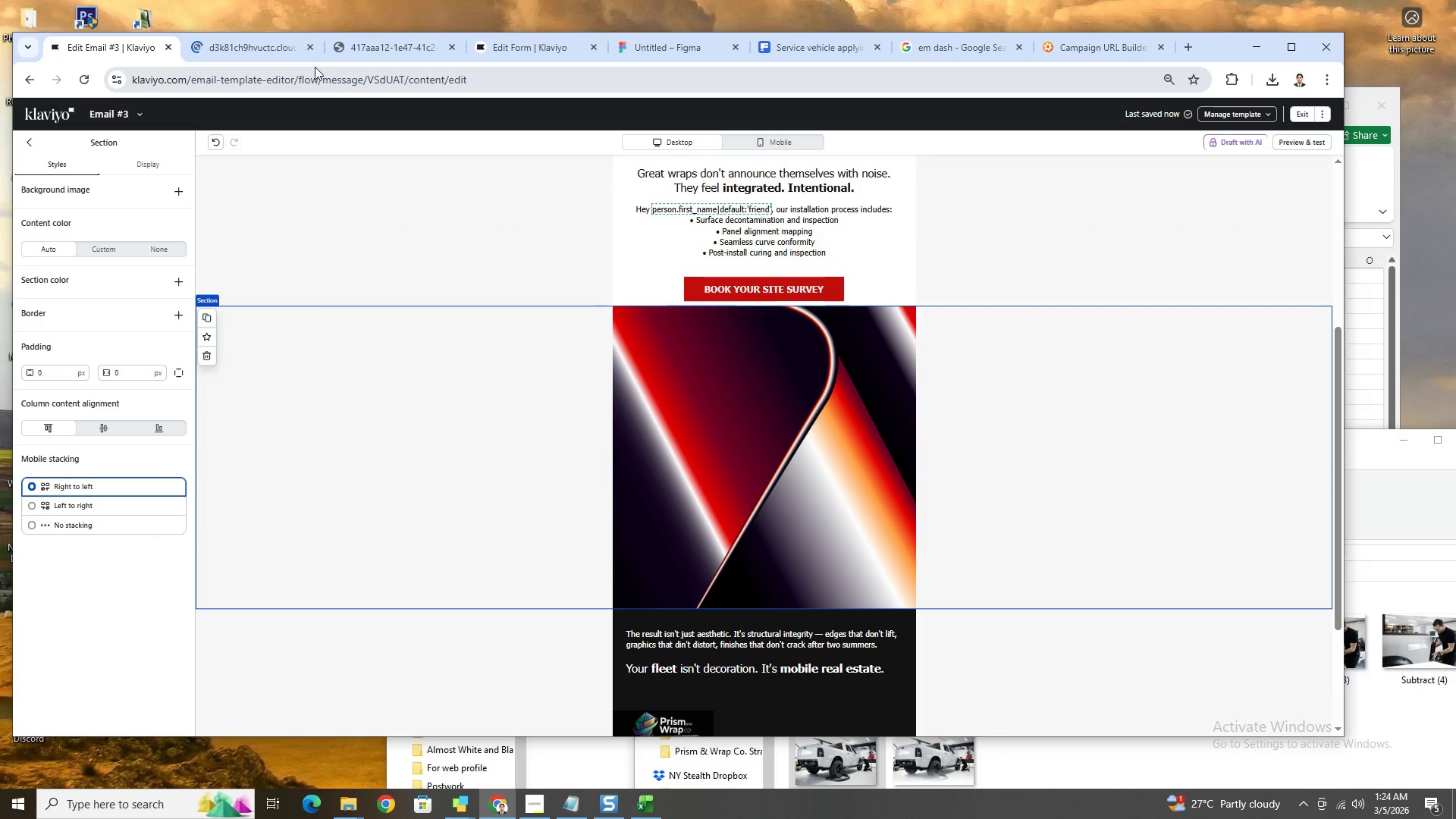 
left_click([251, 47])
 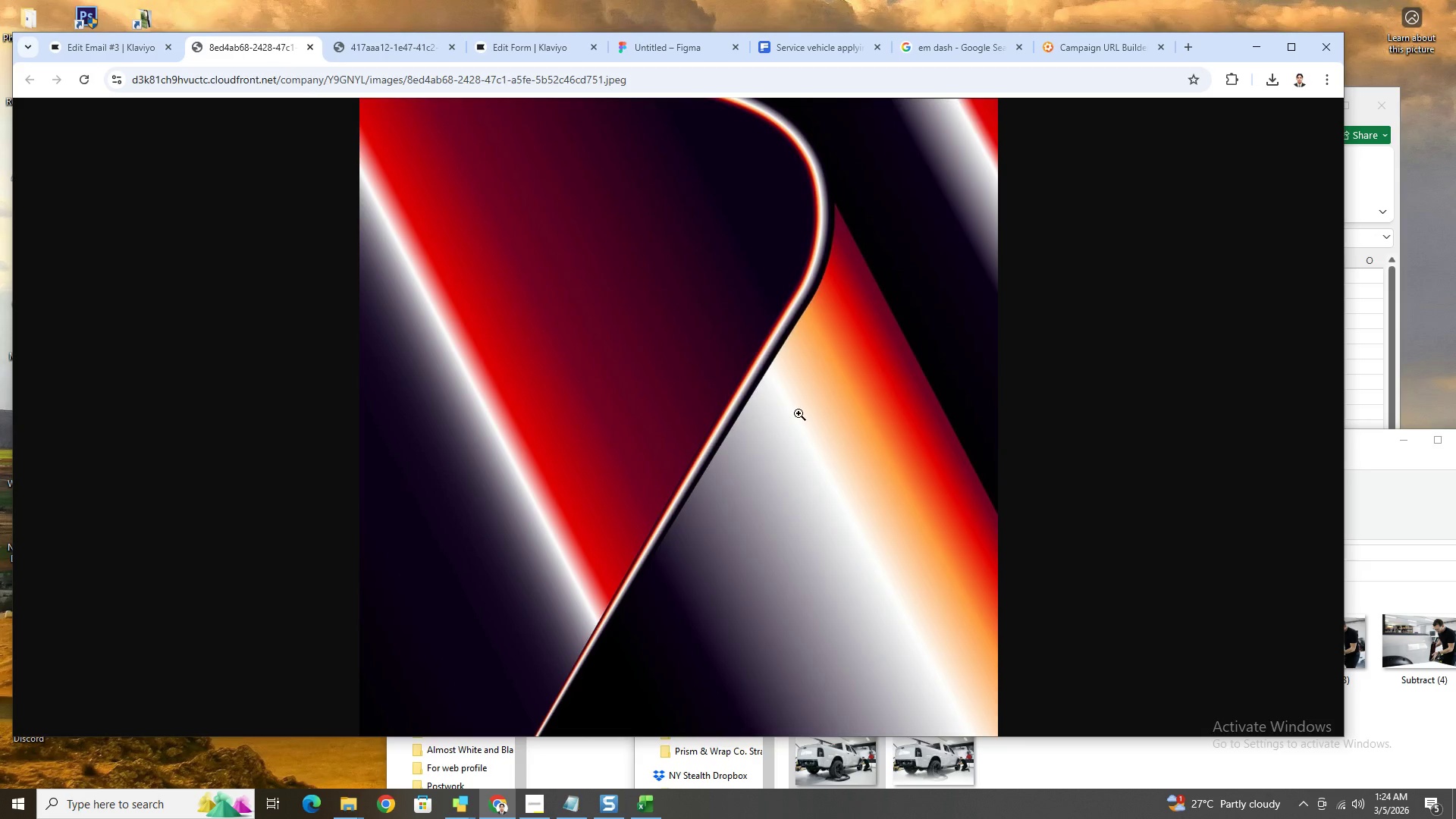 
right_click([800, 414])
 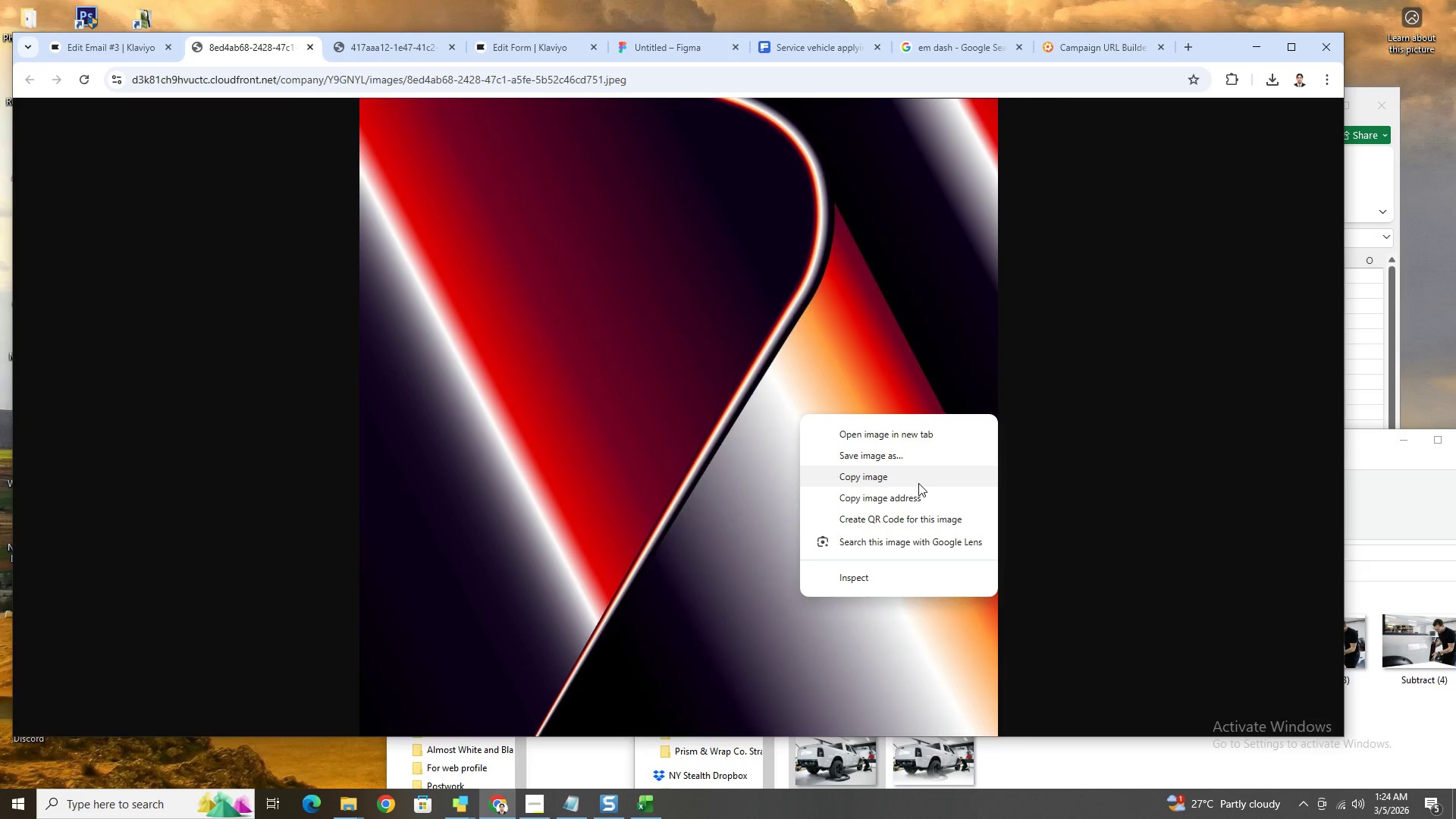 
left_click([918, 483])
 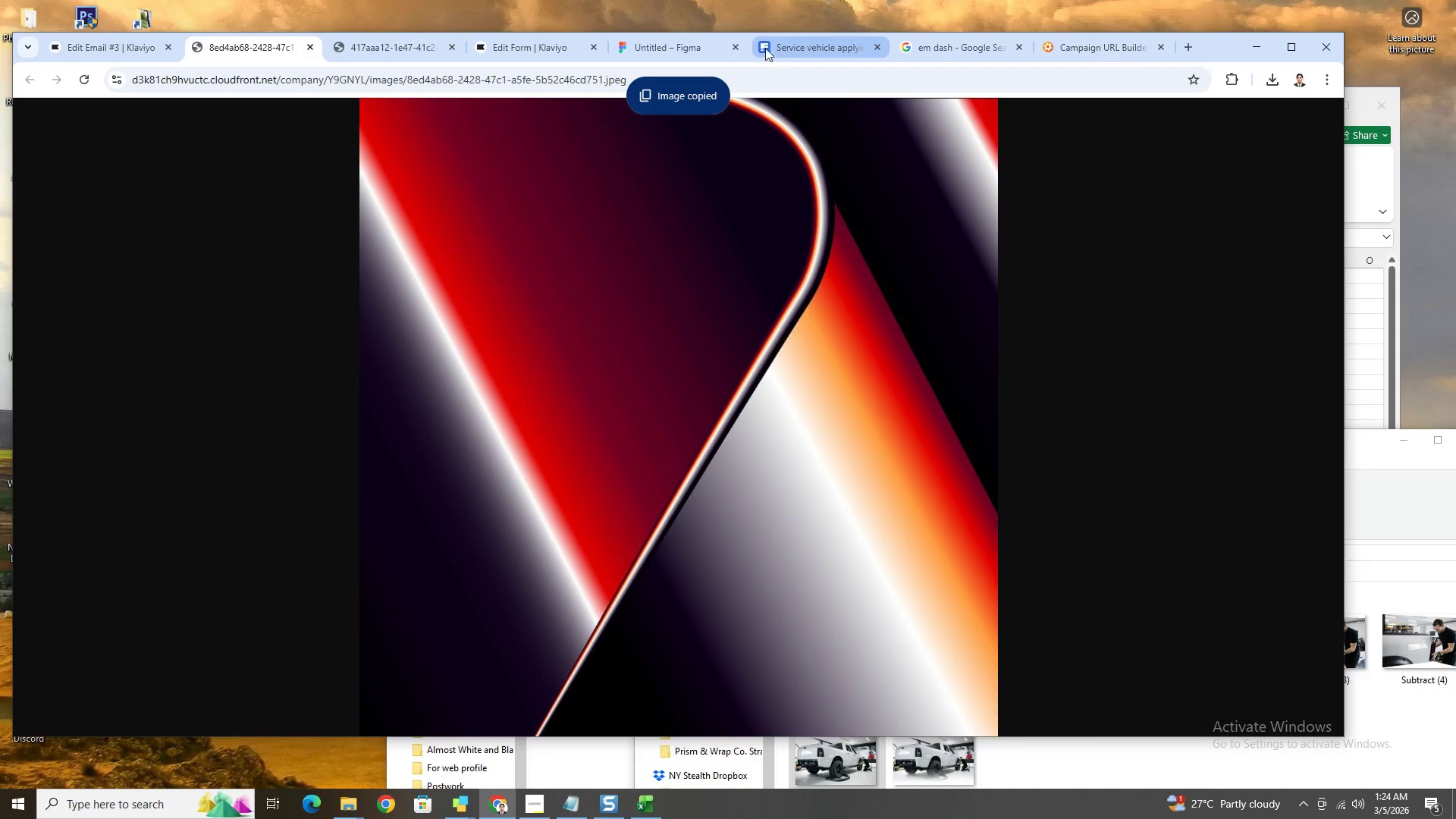 
left_click([695, 45])
 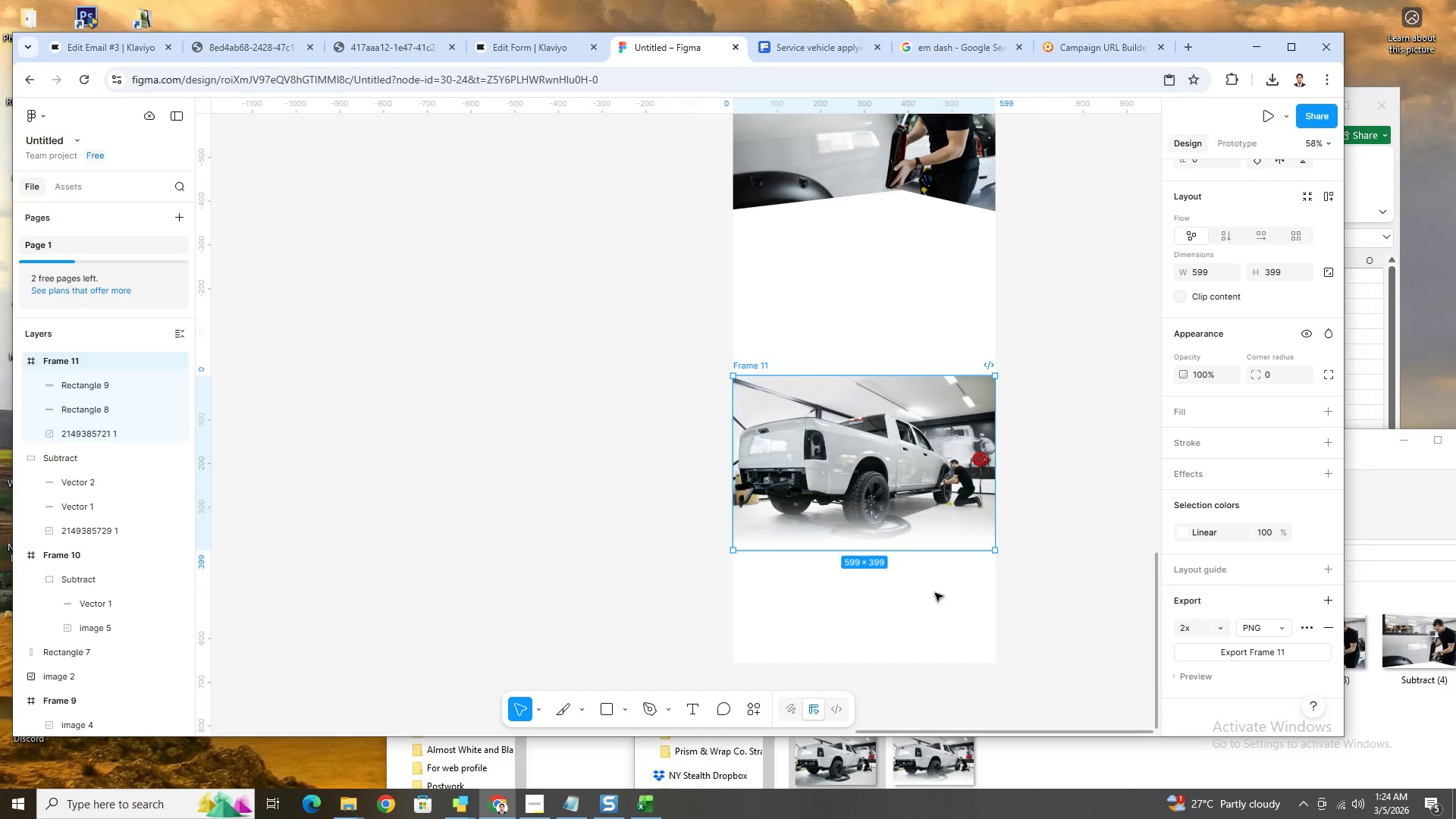 
left_click([925, 601])
 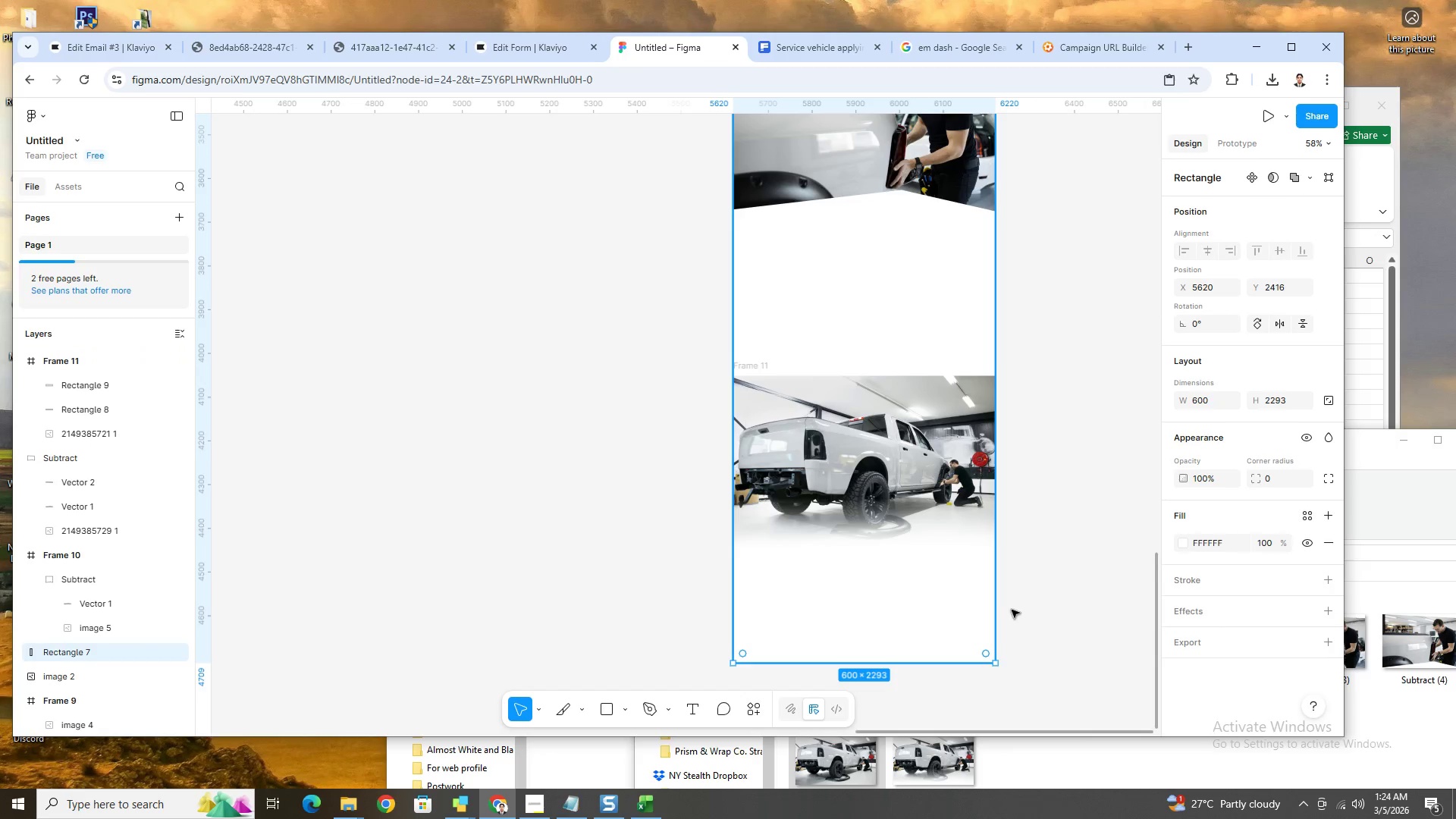 
key(Control+V)
 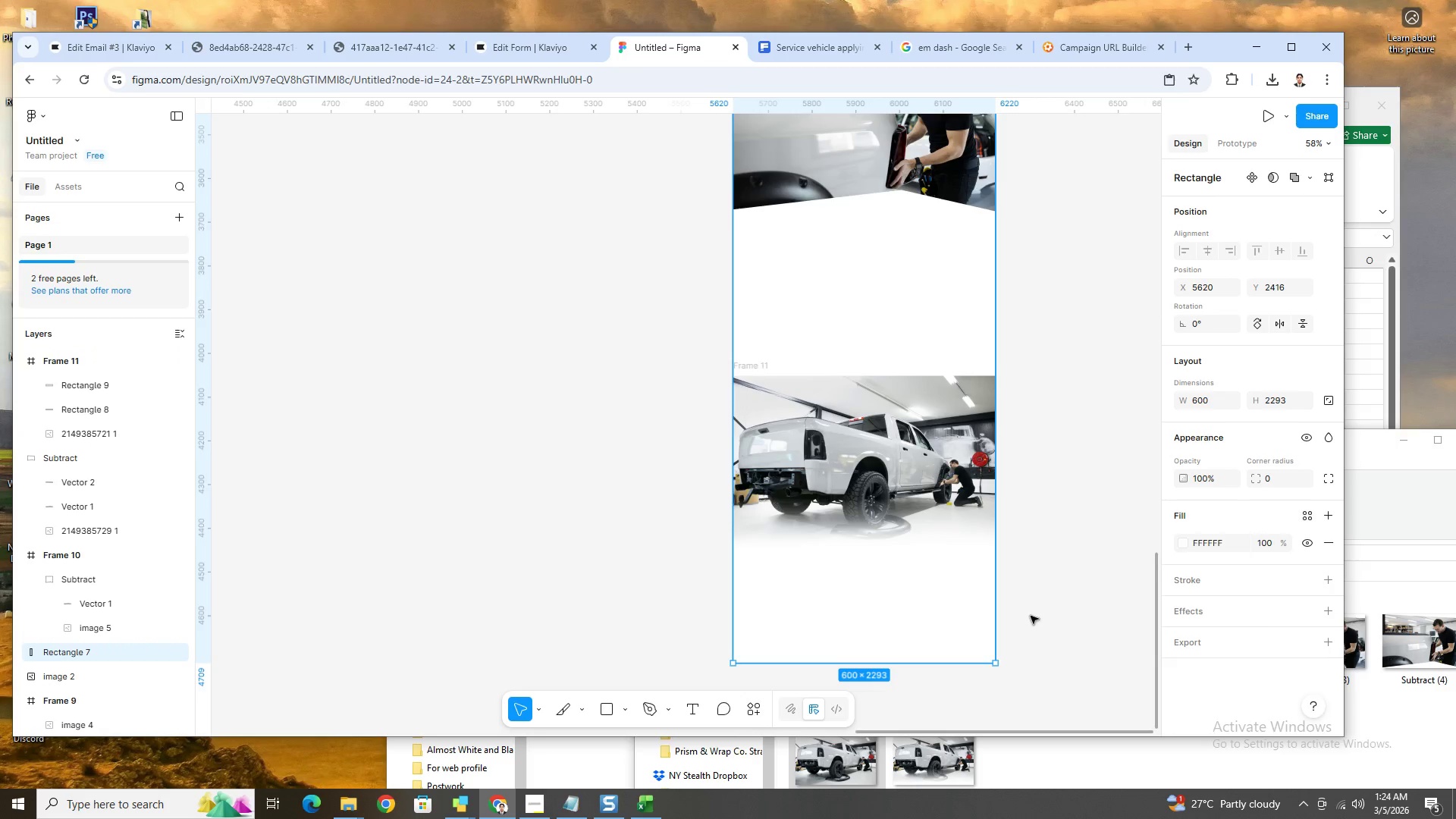 
scroll: coordinate [1031, 612], scroll_direction: down, amount: 3.0
 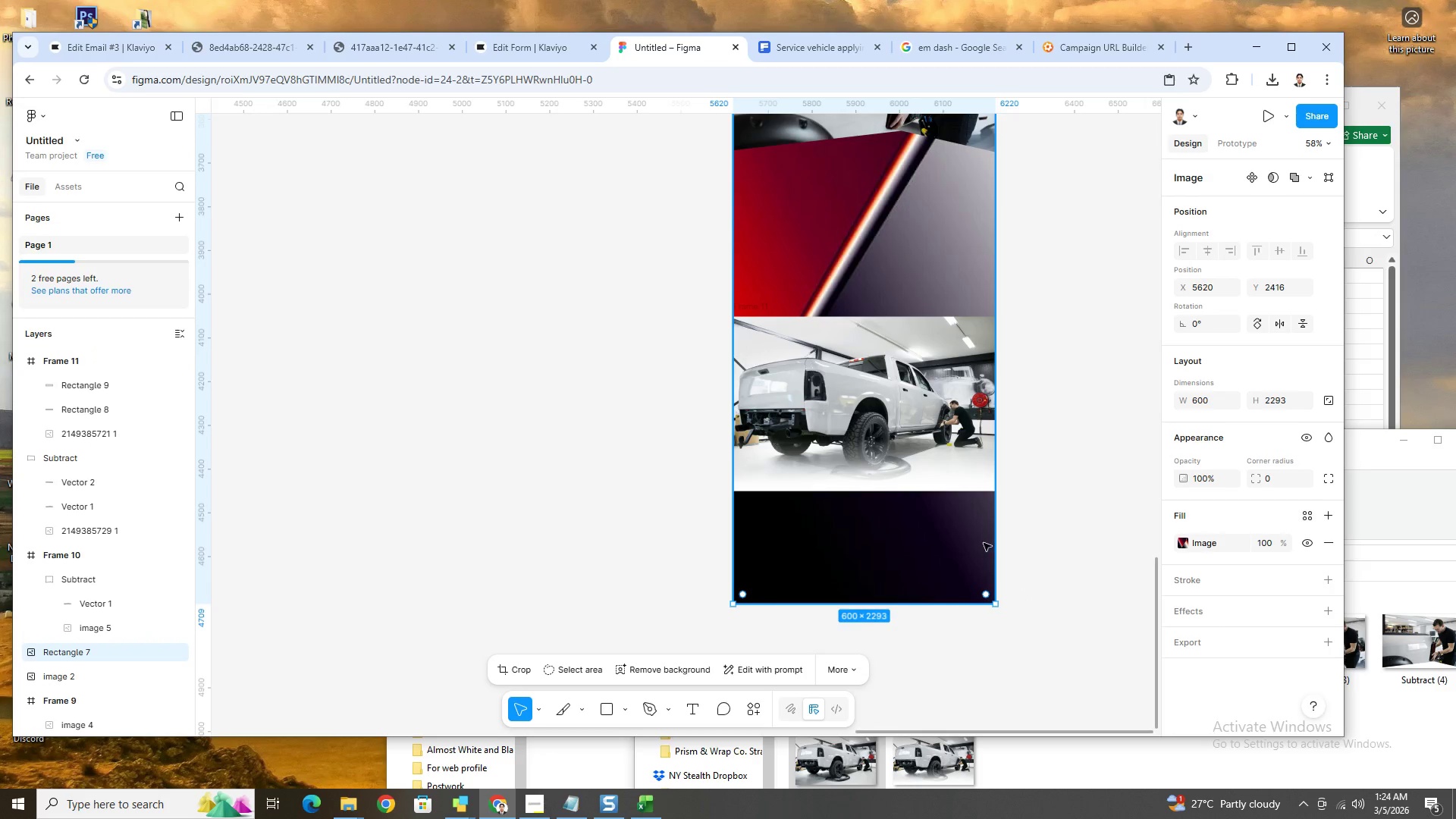 
key(Control+Z)
 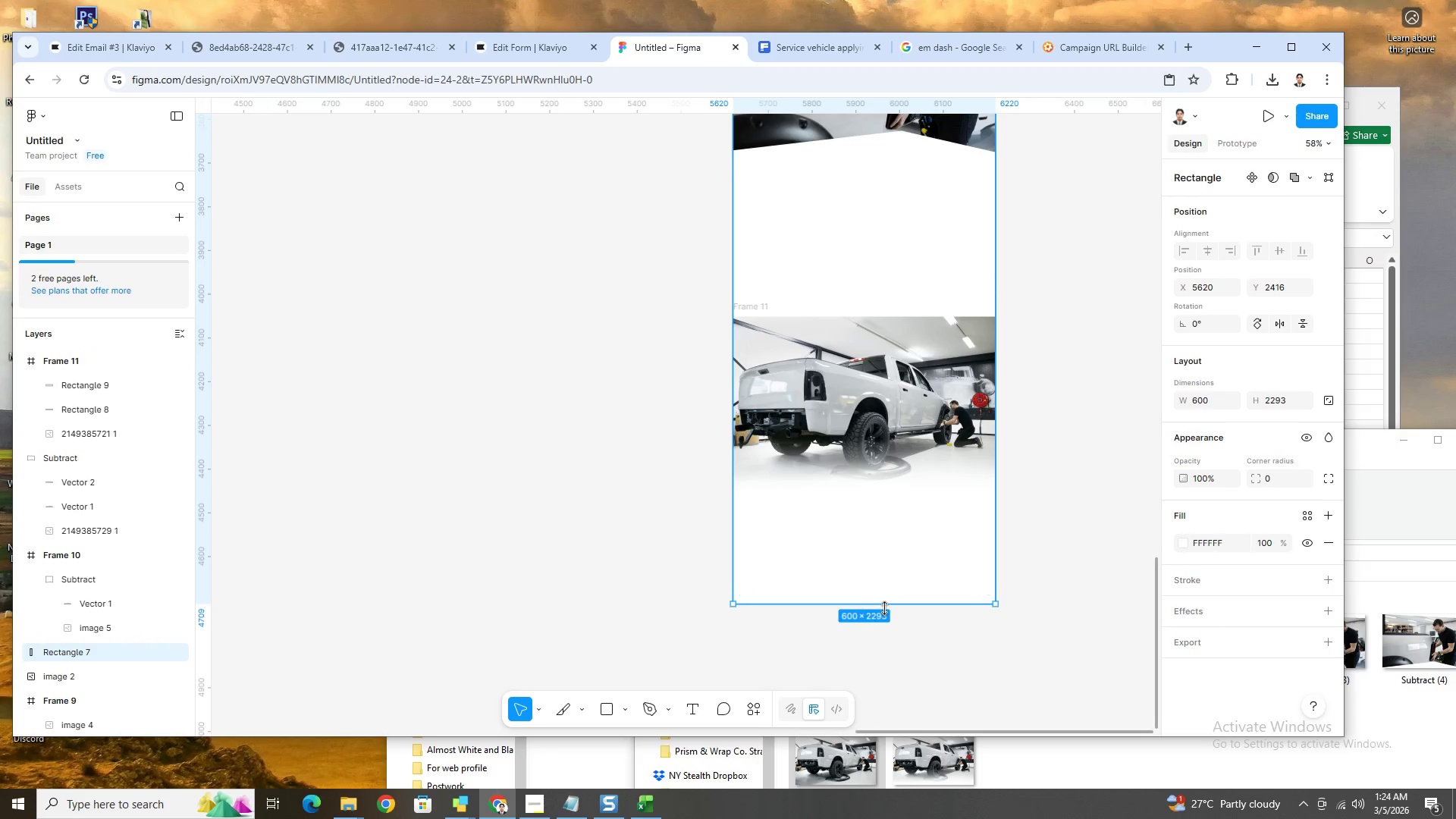 
left_click_drag(start_coordinate=[885, 607], to_coordinate=[924, 698])
 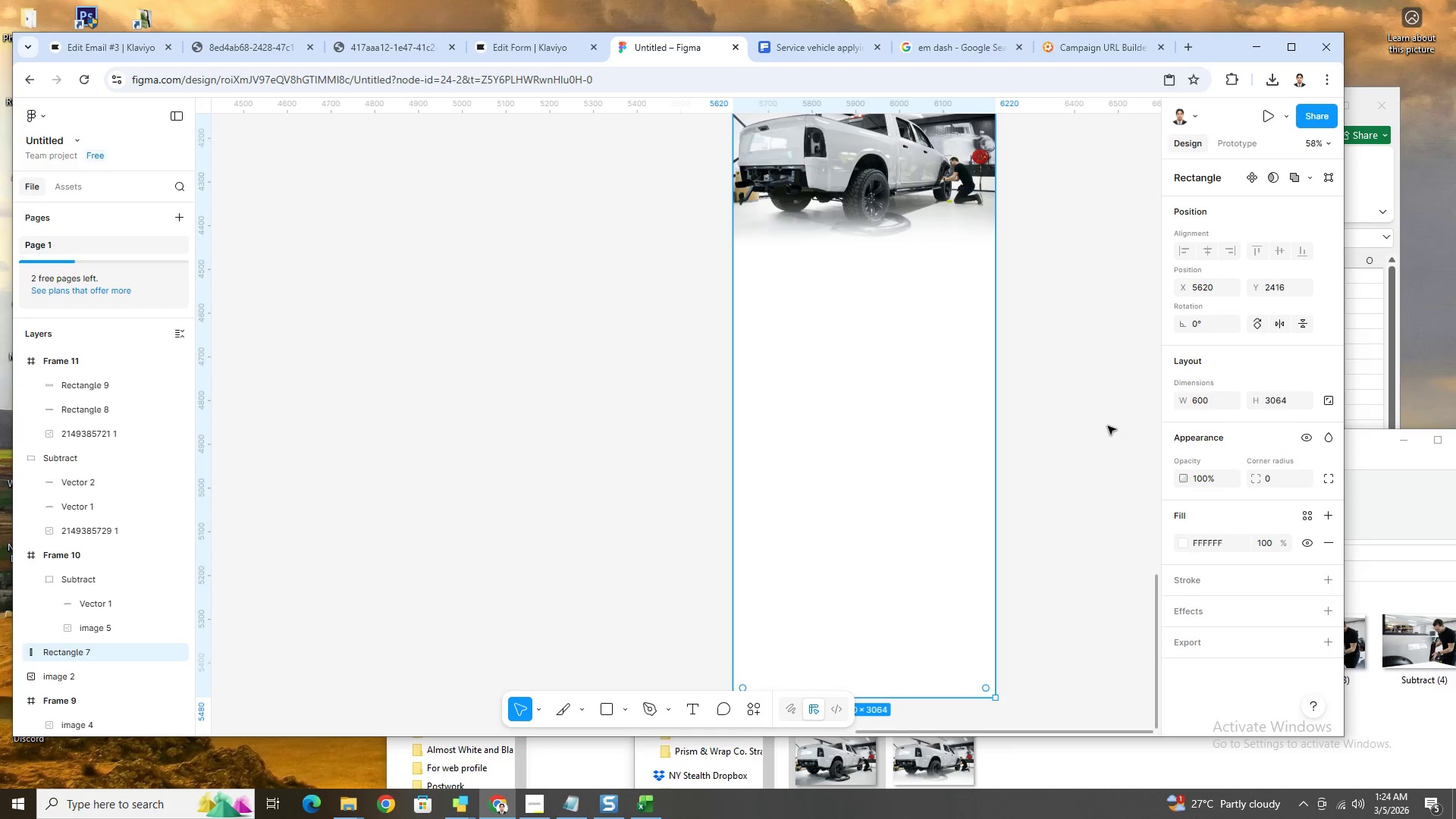 
left_click([1109, 418])
 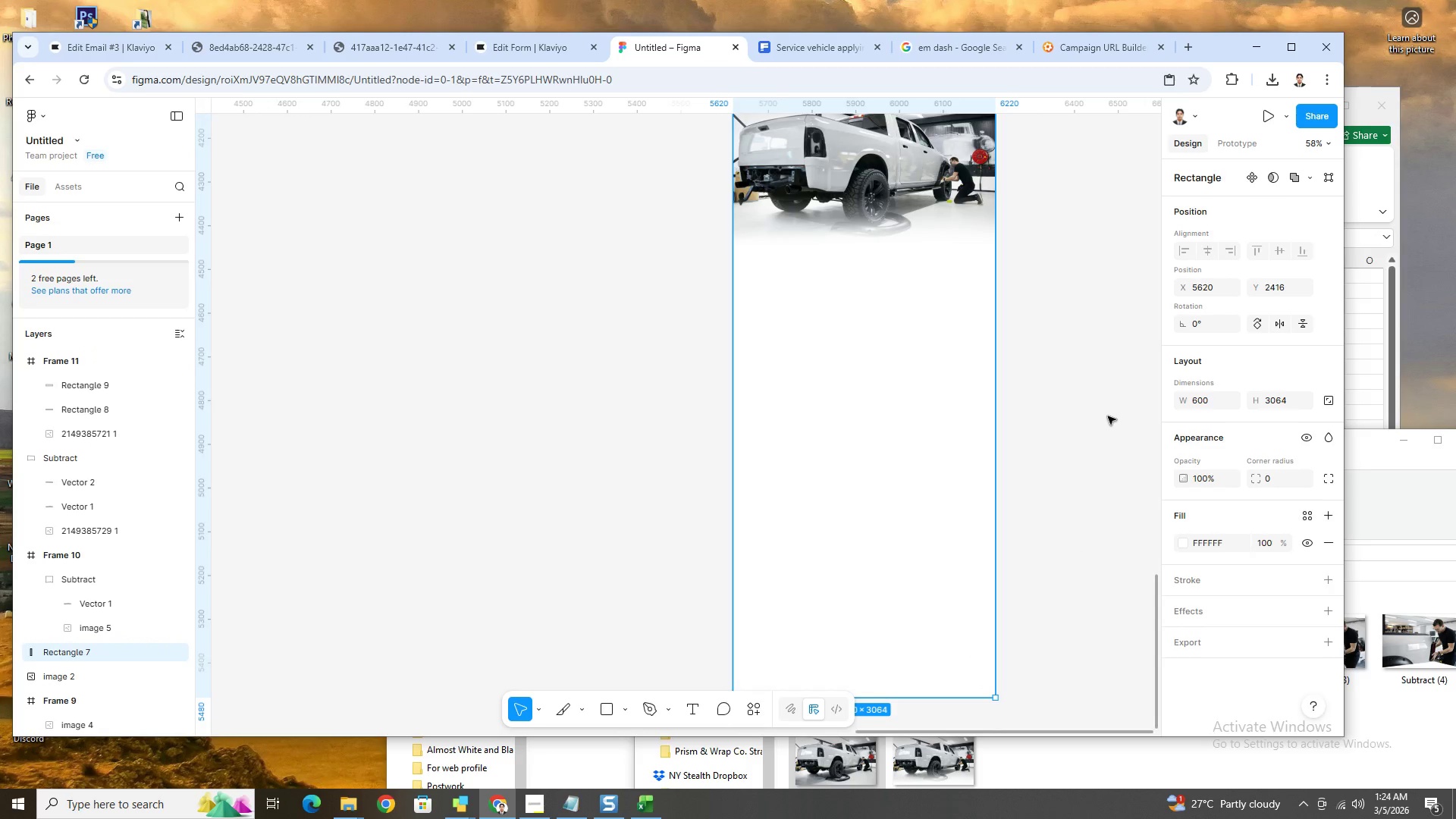 
key(Control+V)
 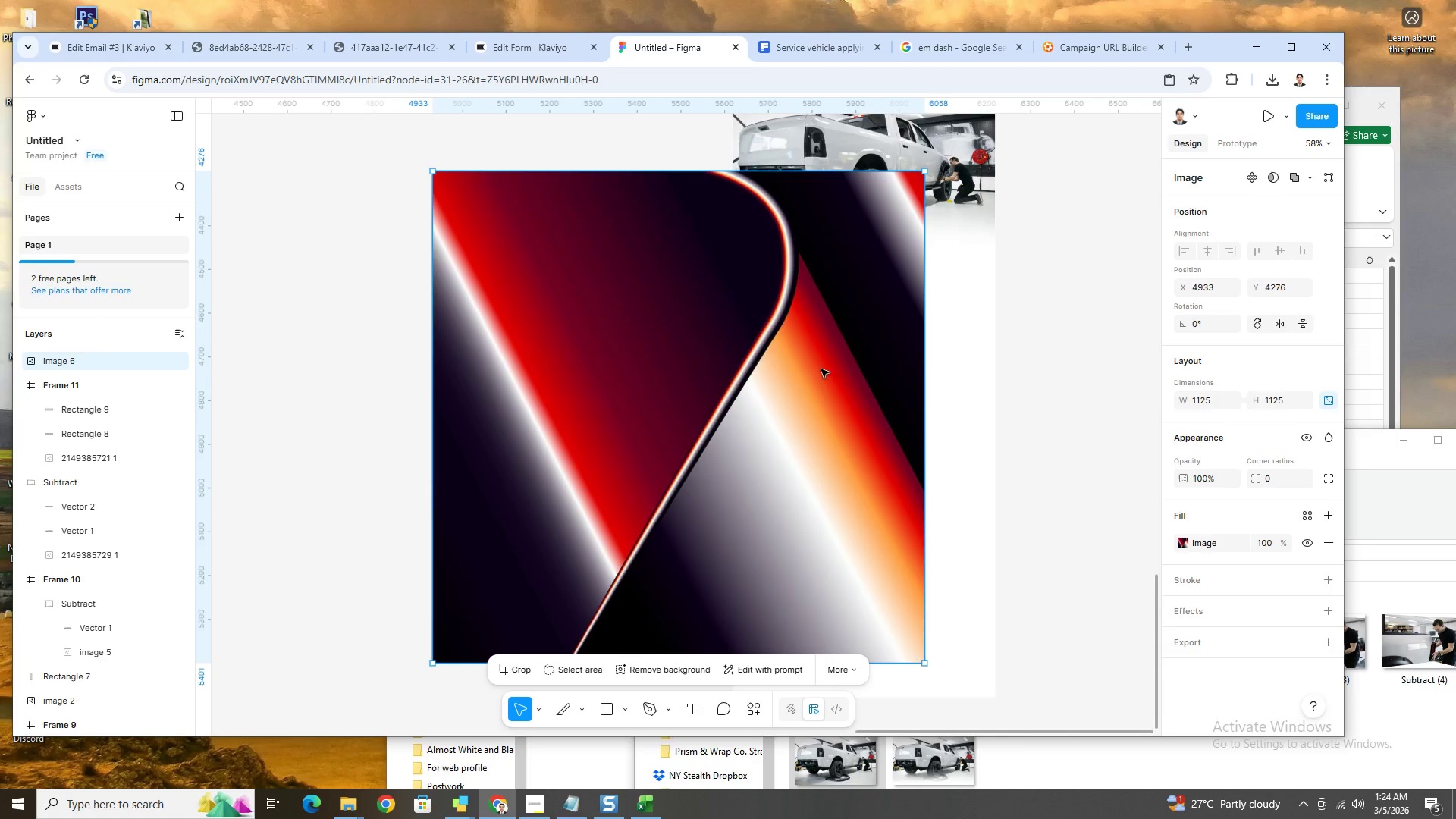 
left_click_drag(start_coordinate=[628, 406], to_coordinate=[745, 426])
 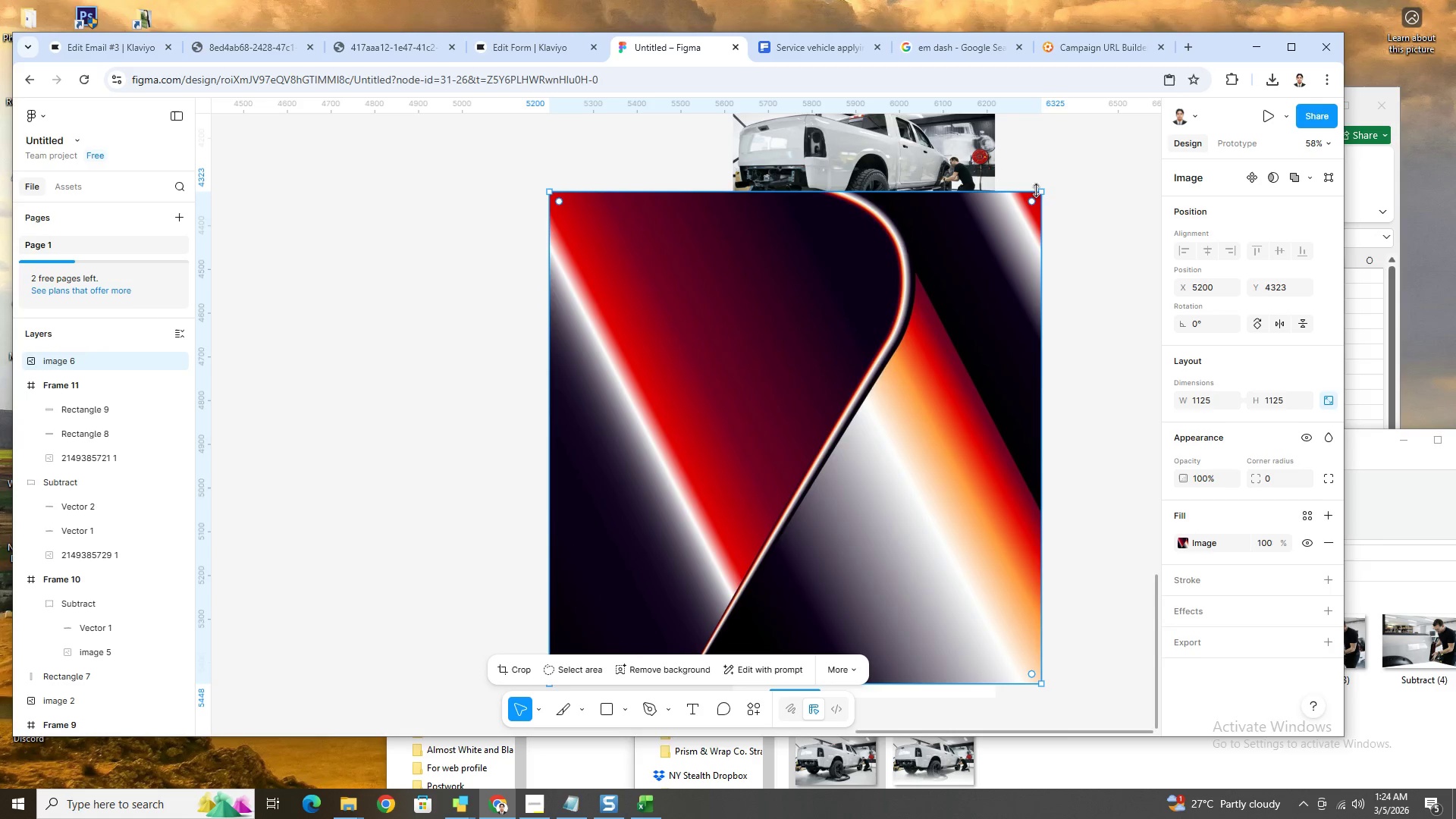 
left_click_drag(start_coordinate=[1042, 190], to_coordinate=[781, 500])
 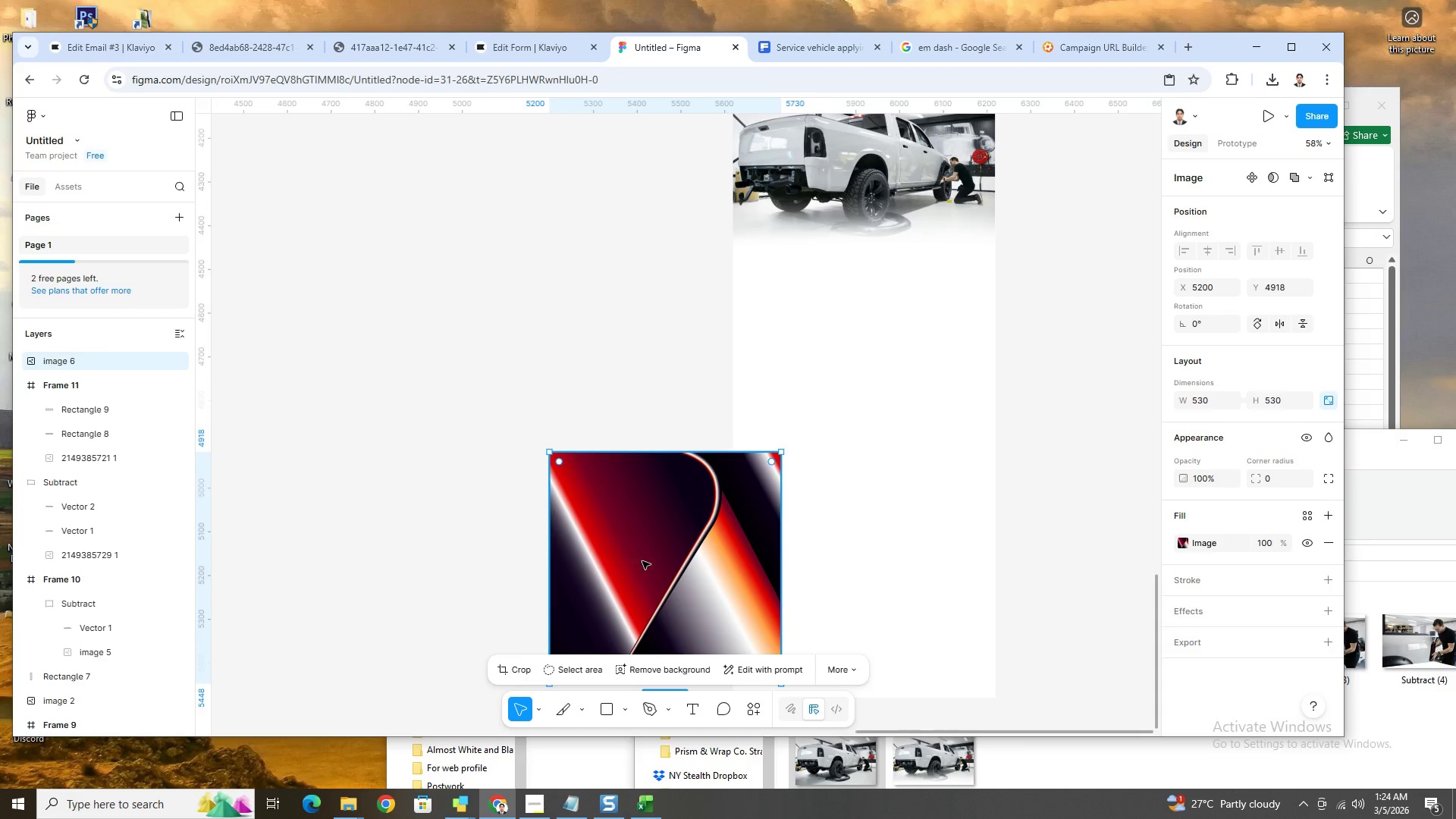 
left_click_drag(start_coordinate=[645, 559], to_coordinate=[827, 420])
 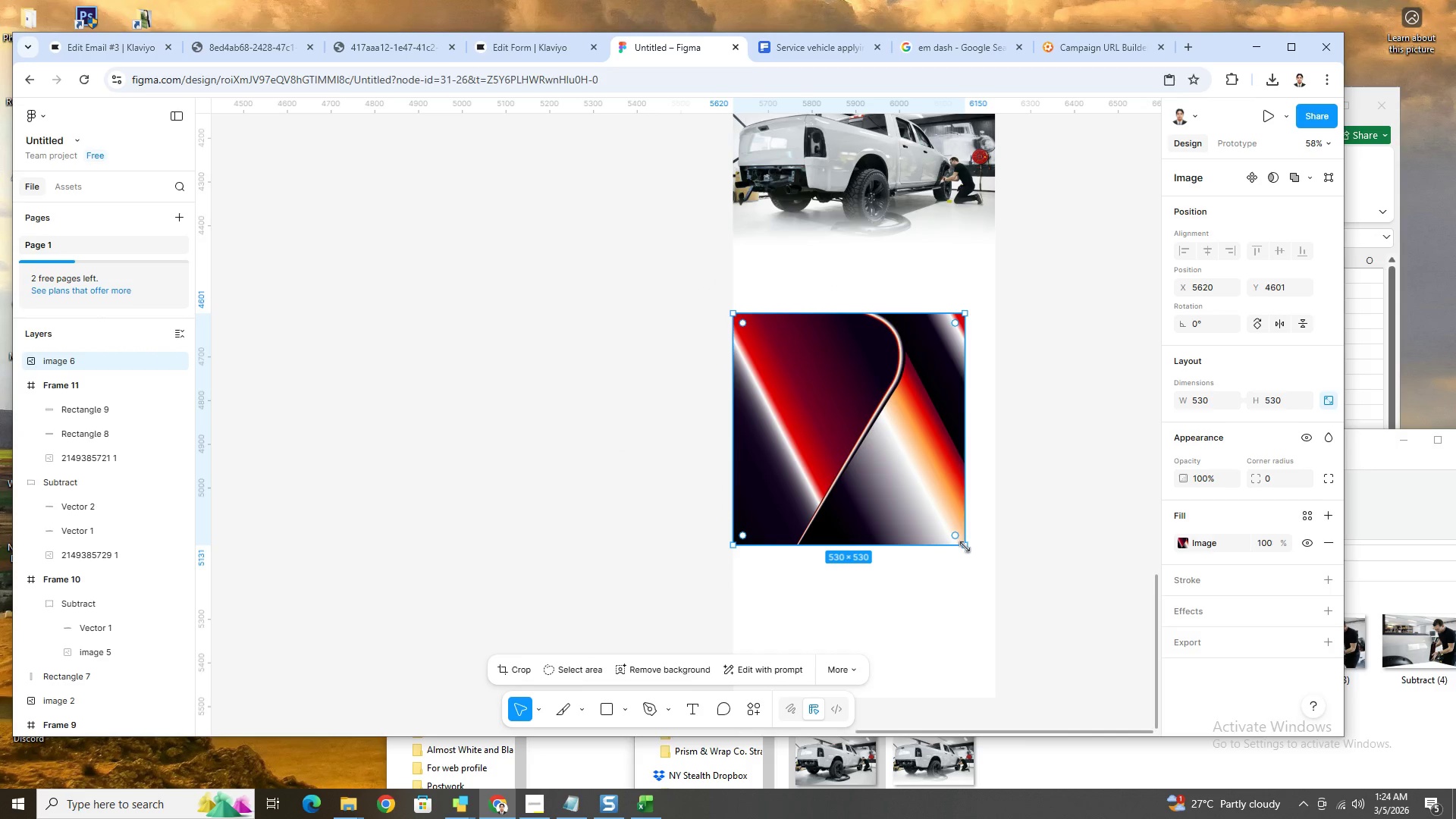 
left_click_drag(start_coordinate=[965, 548], to_coordinate=[996, 573])
 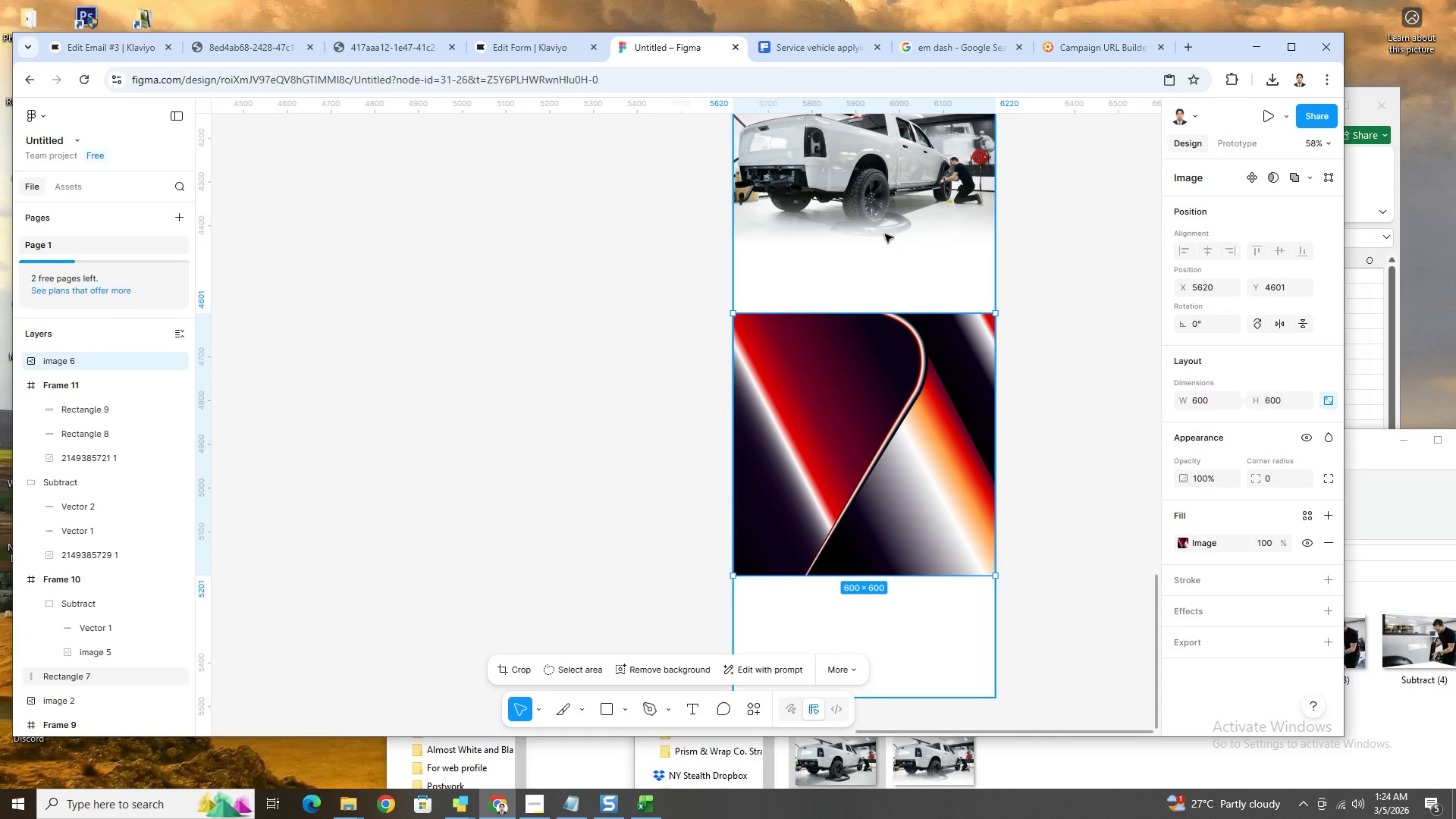 
left_click([885, 234])
 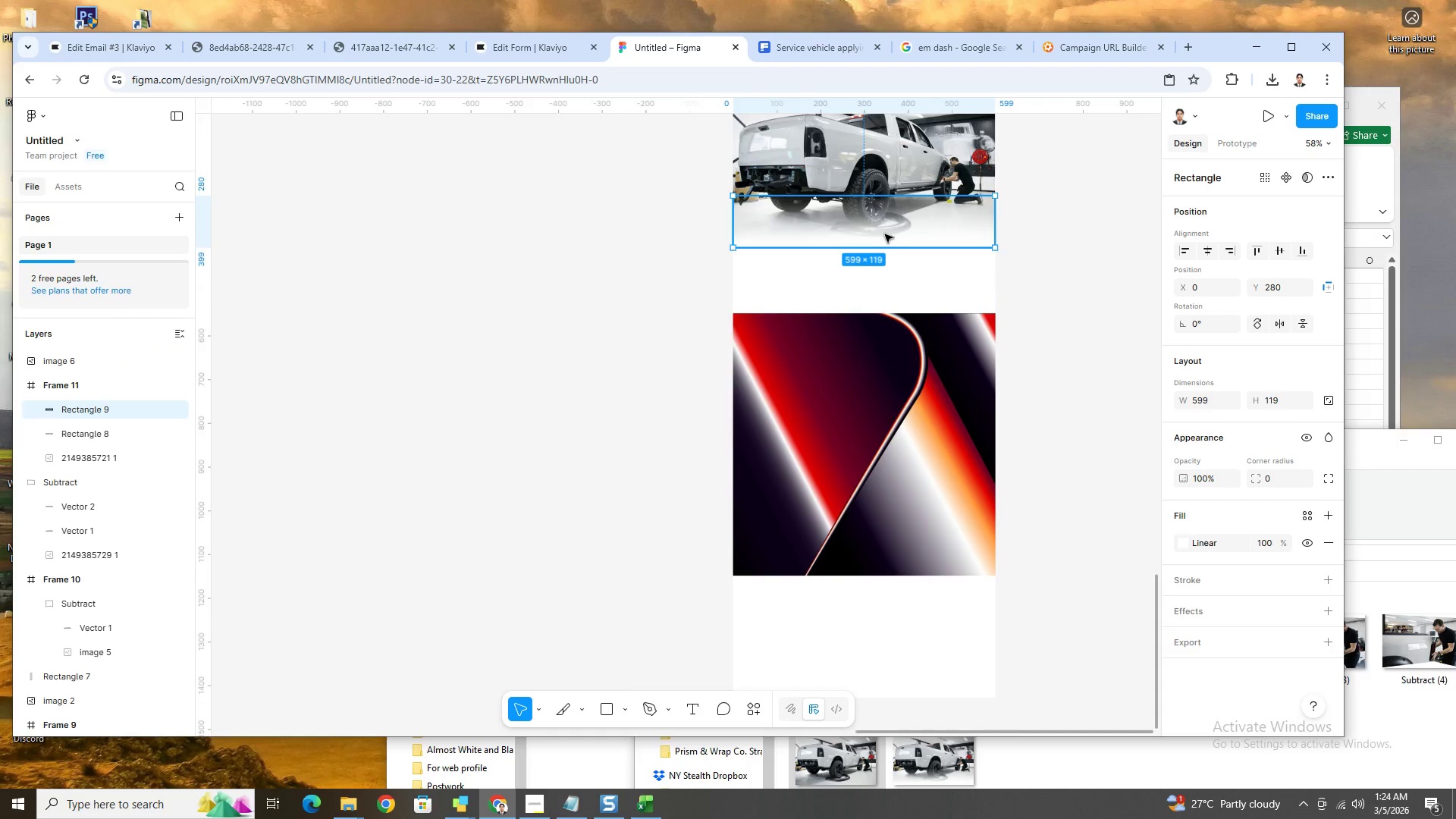 
hold_key(key=ShiftLeft, duration=1.48)
 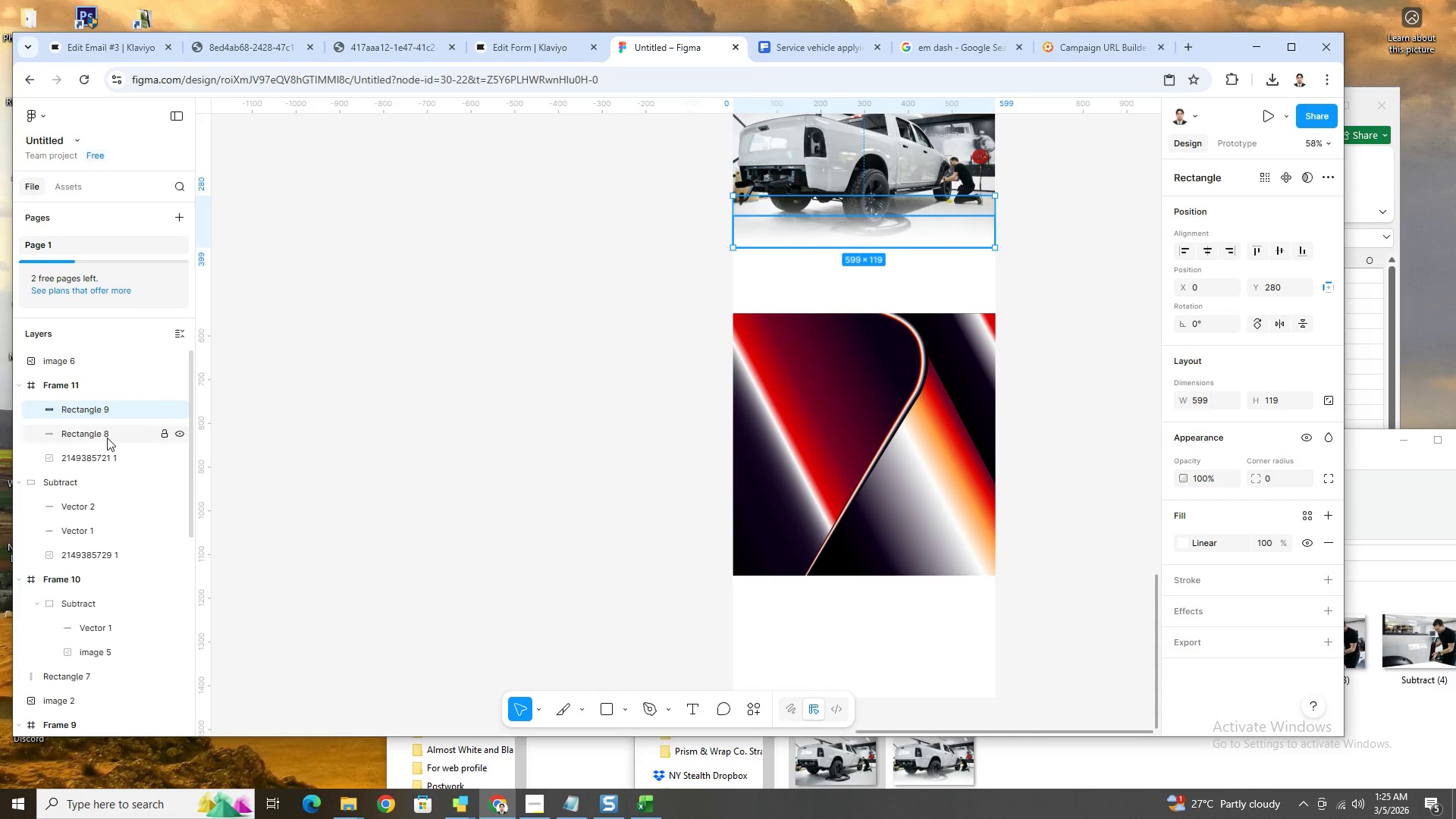 
hold_key(key=ShiftLeft, duration=0.31)
left_click([103, 434])
 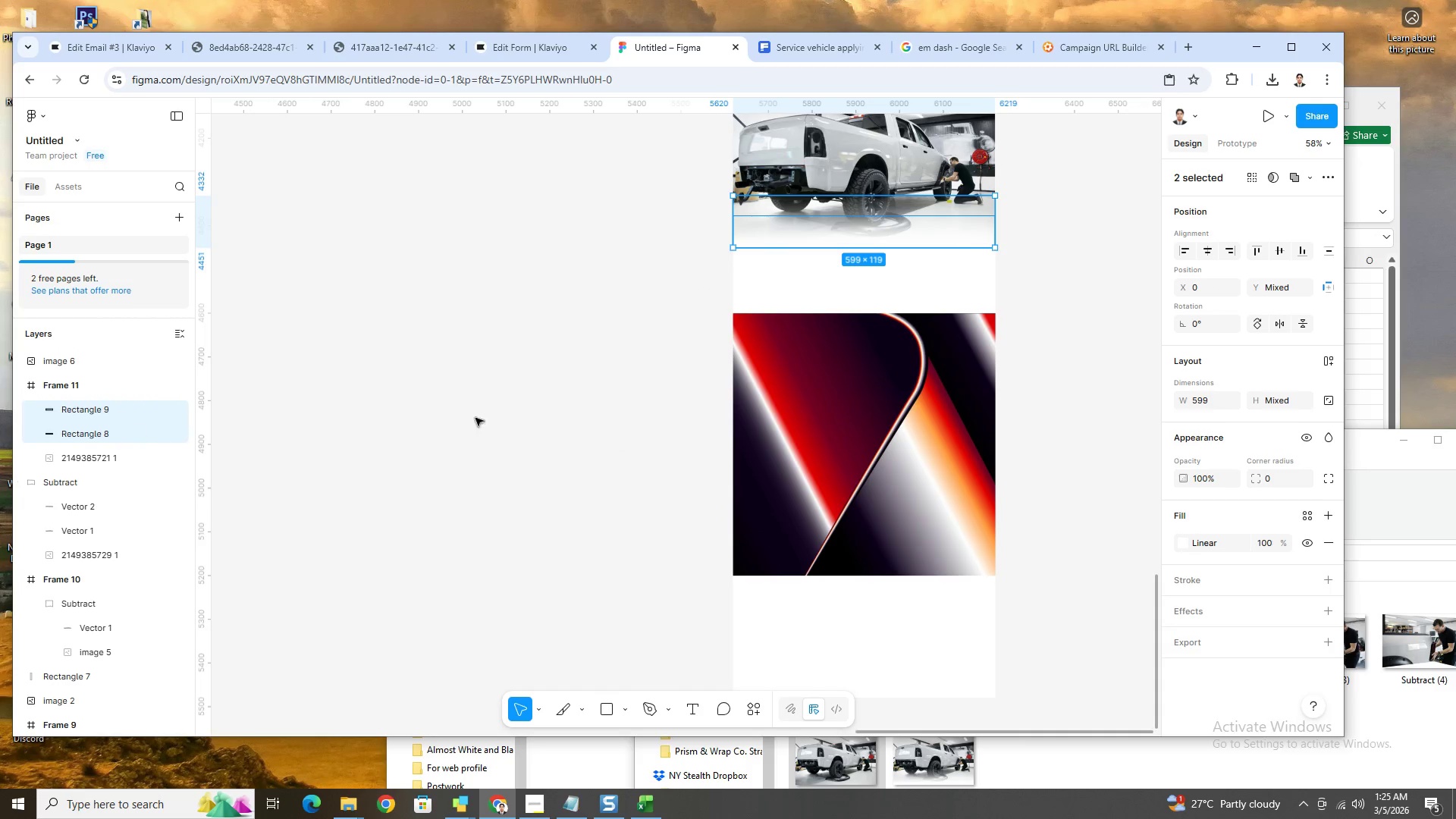 
key(Control+C)
 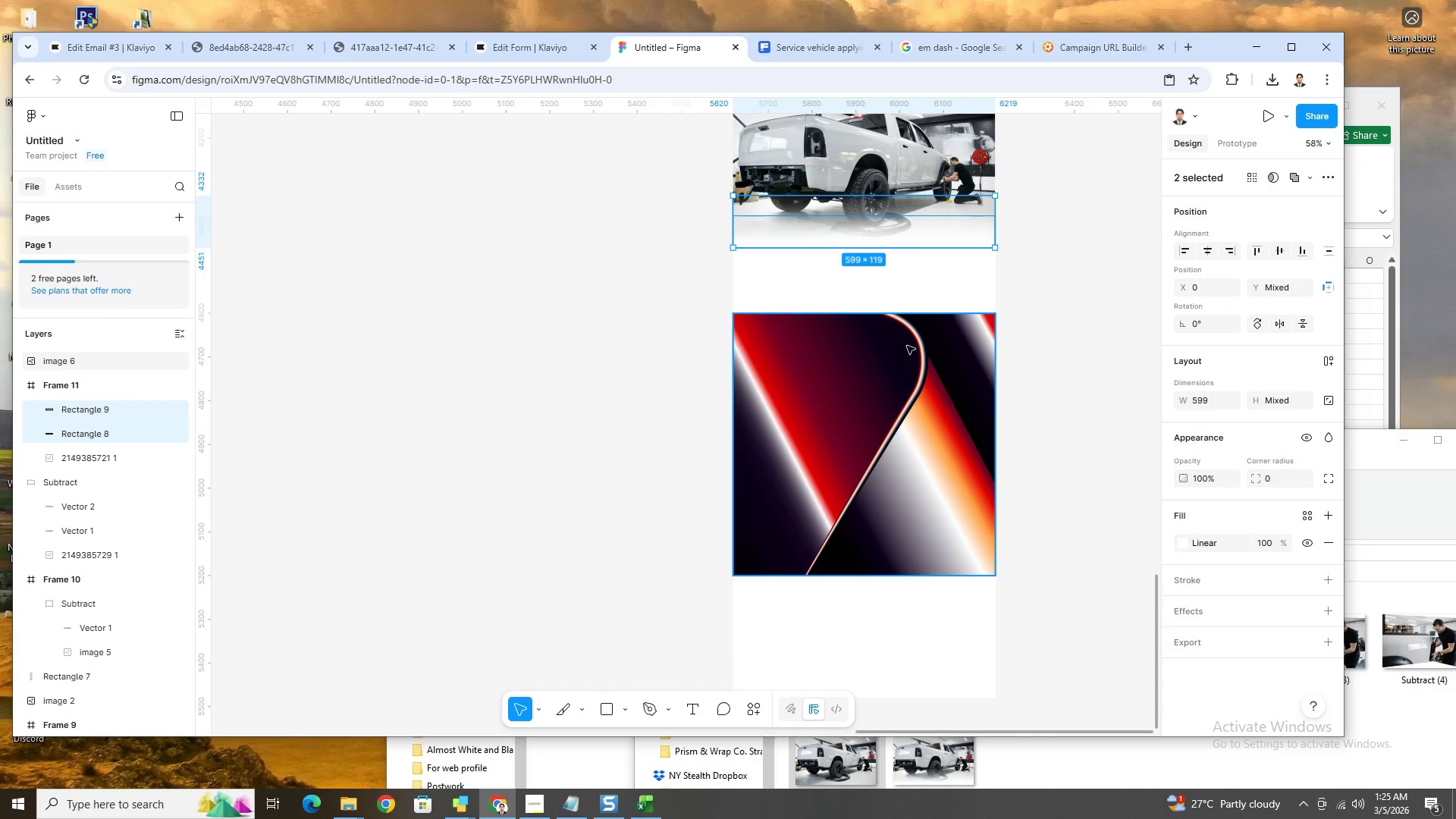 
key(Control+V)
 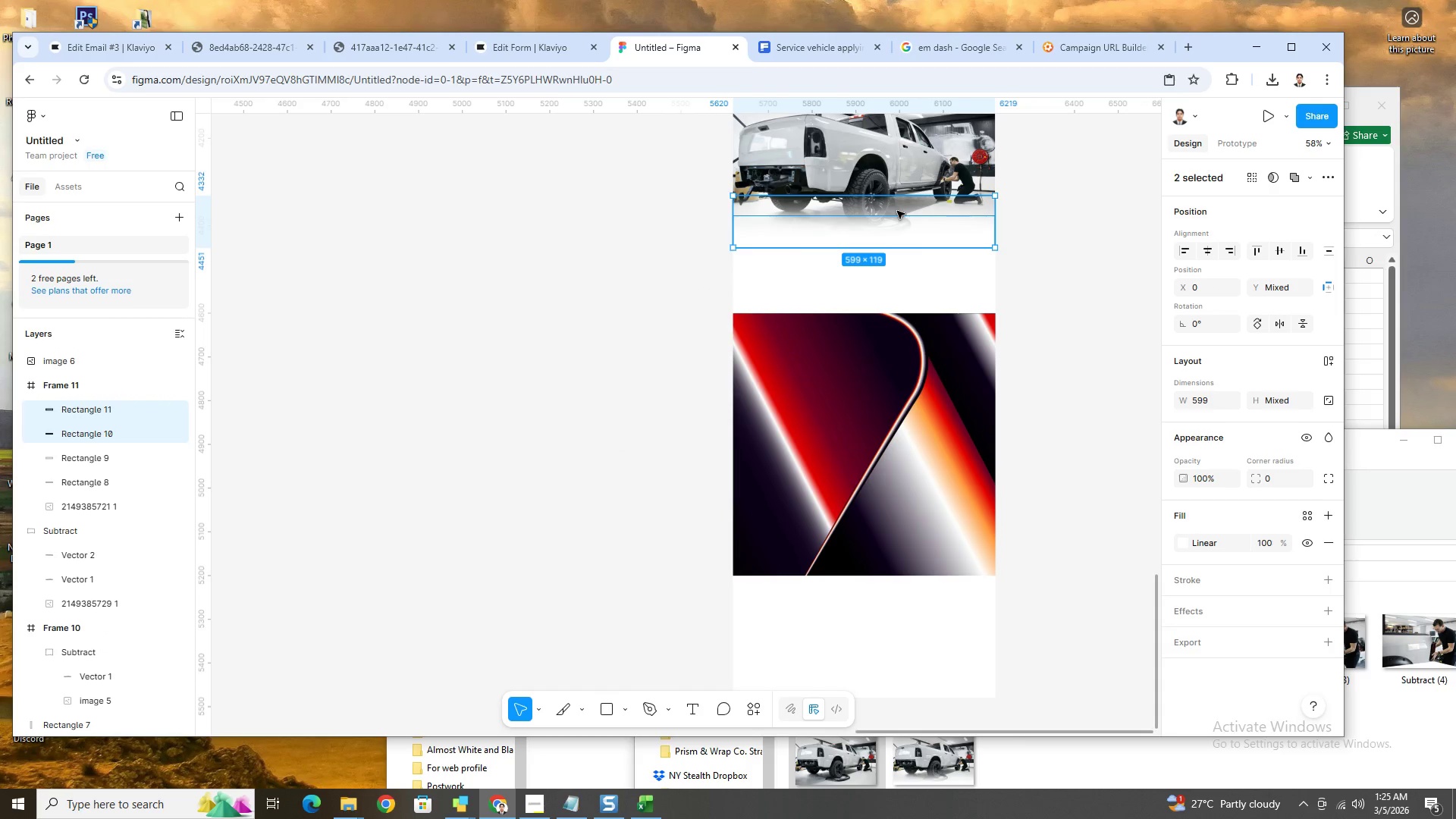 
left_click_drag(start_coordinate=[899, 212], to_coordinate=[908, 329])
 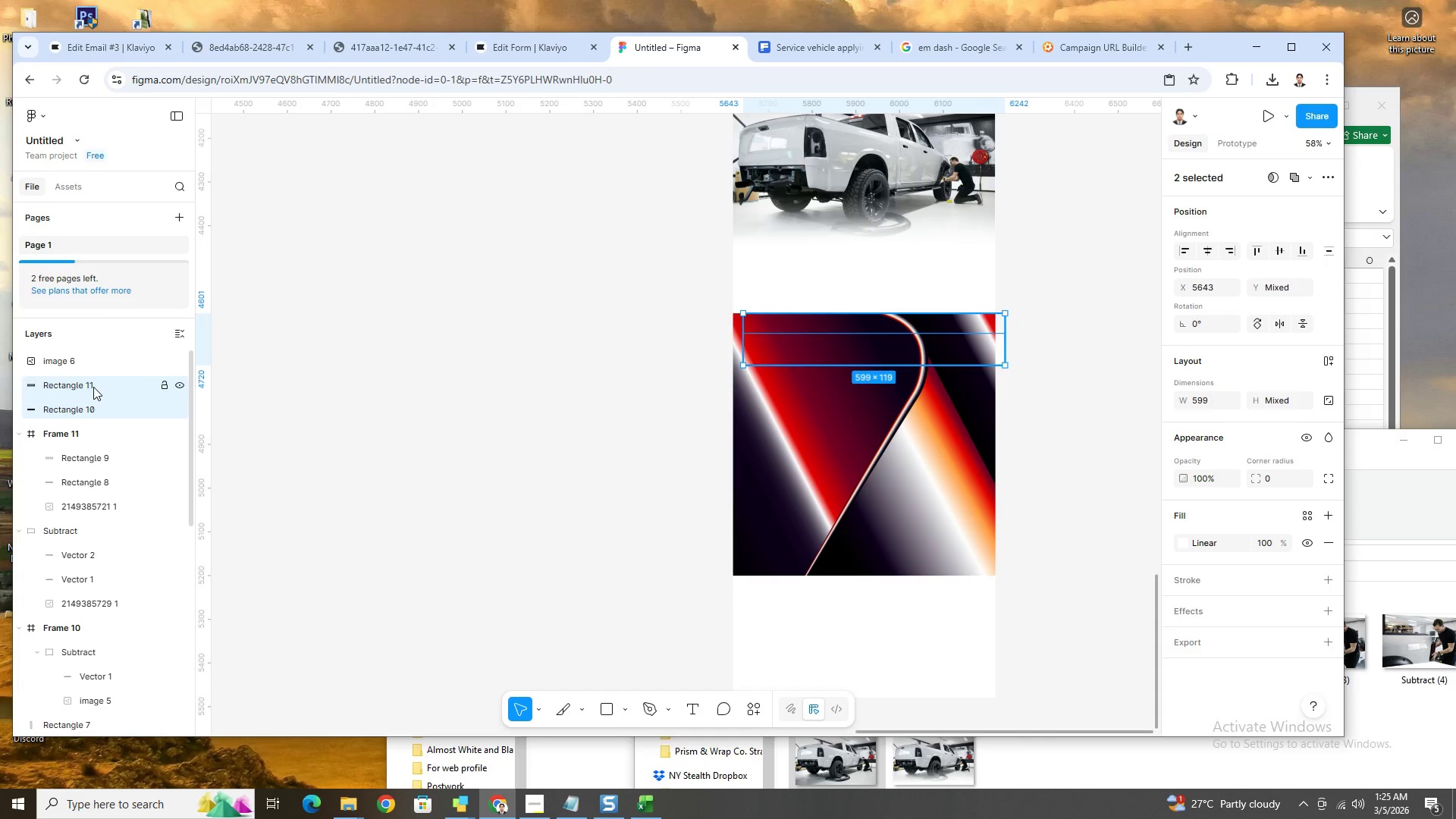 
scroll: coordinate [97, 391], scroll_direction: up, amount: 2.0
 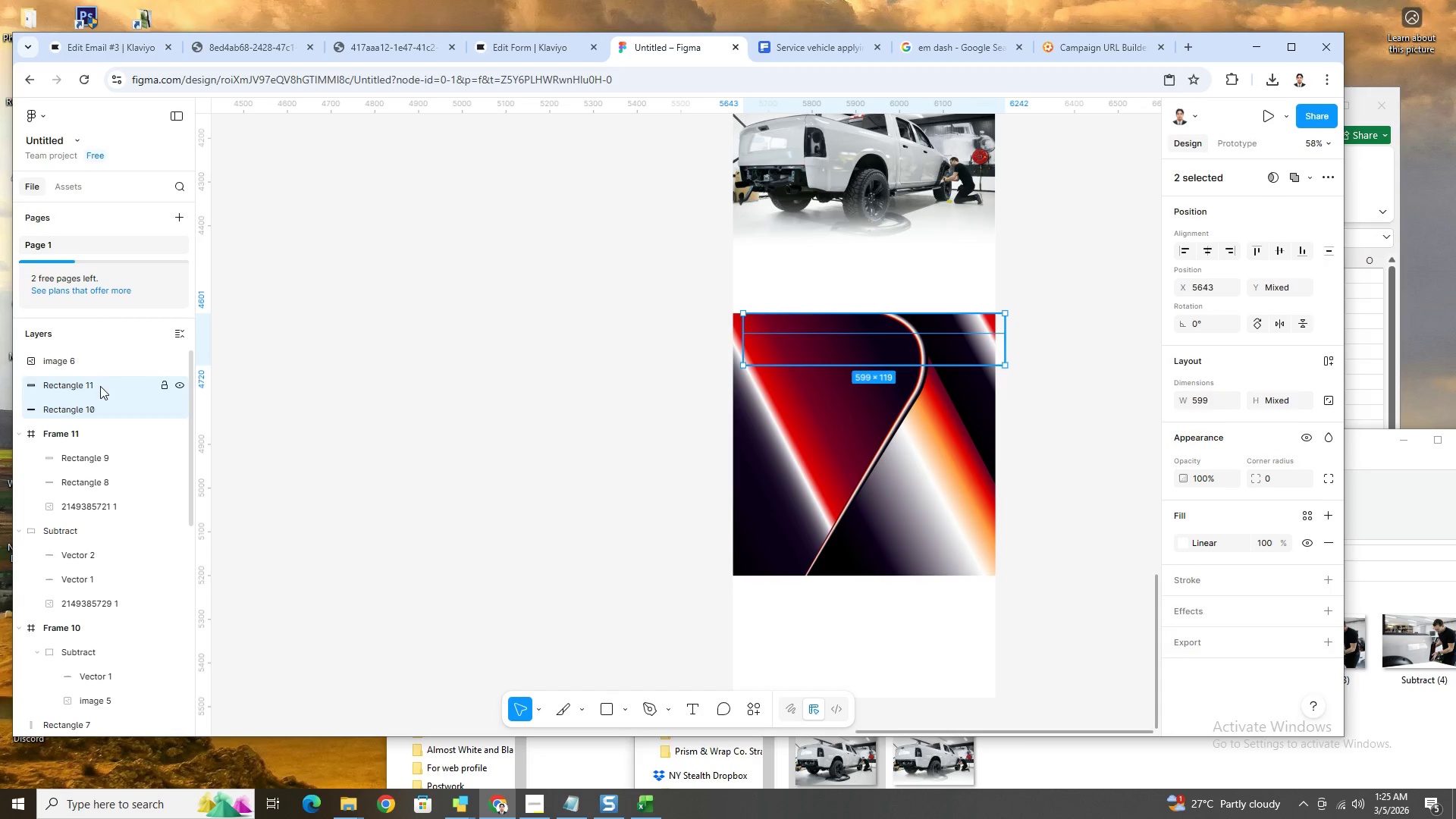 
left_click_drag(start_coordinate=[100, 385], to_coordinate=[103, 355])
 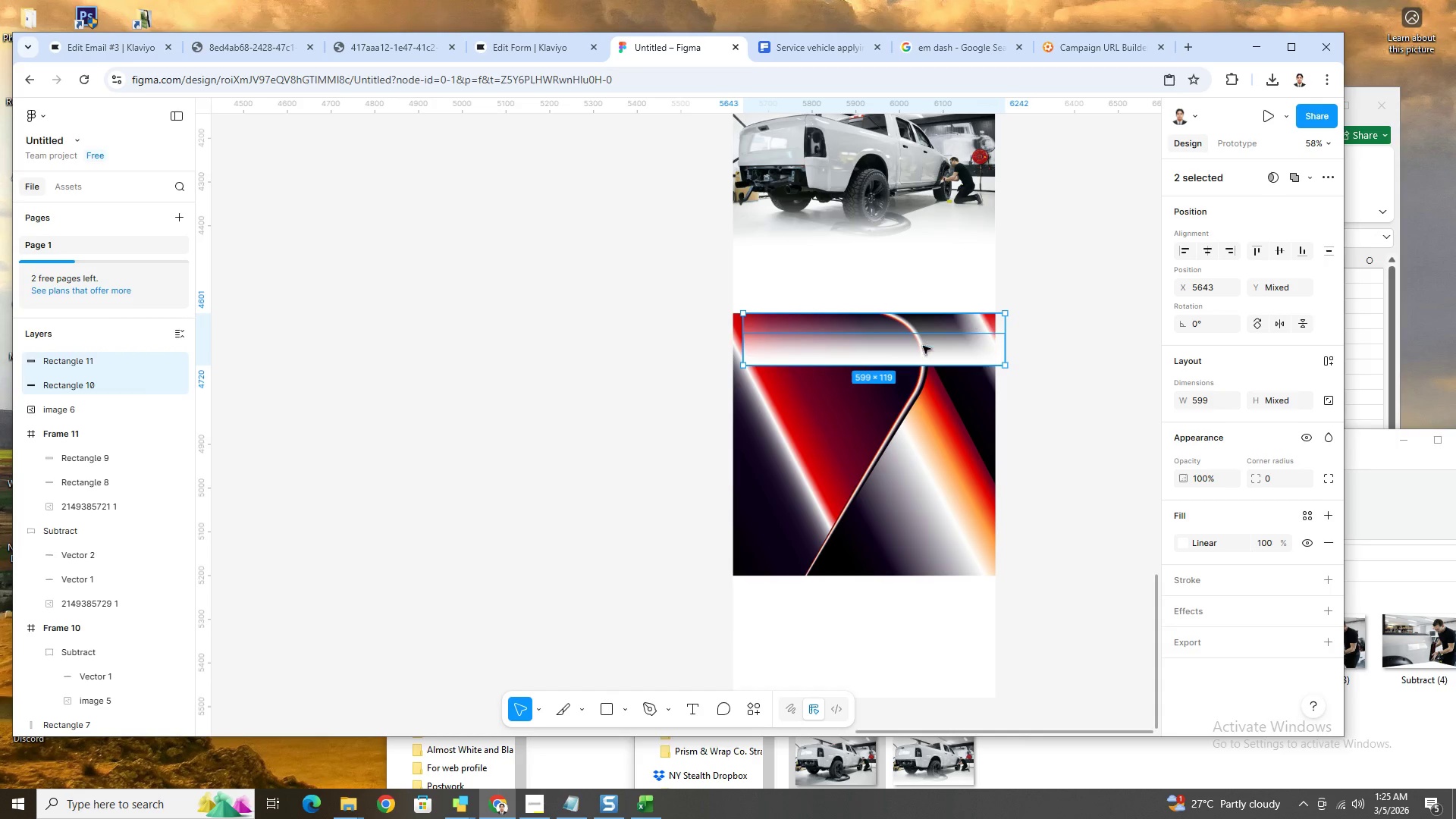 
left_click_drag(start_coordinate=[917, 347], to_coordinate=[912, 345])
 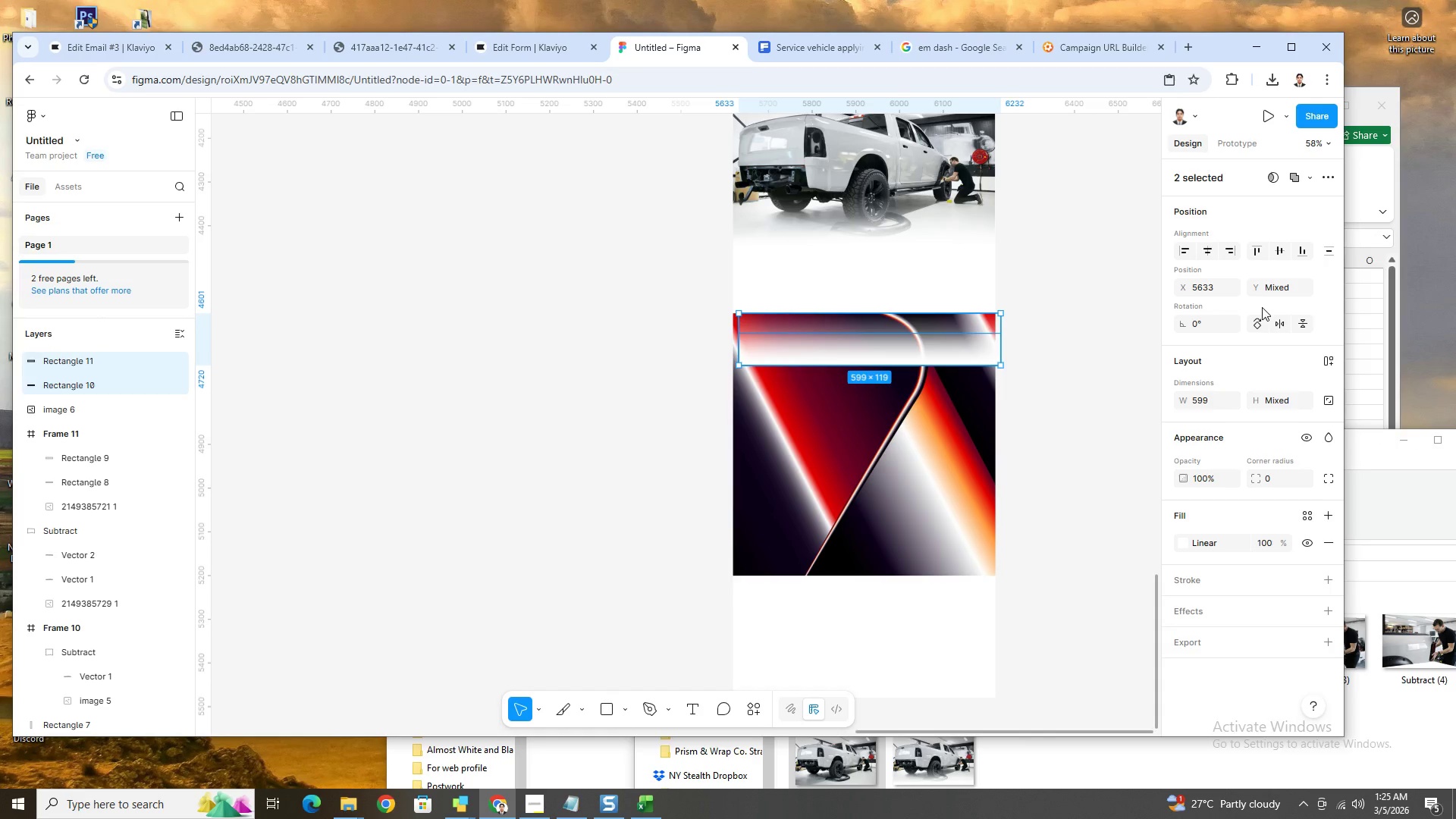 
mouse_move([1280, 323])
 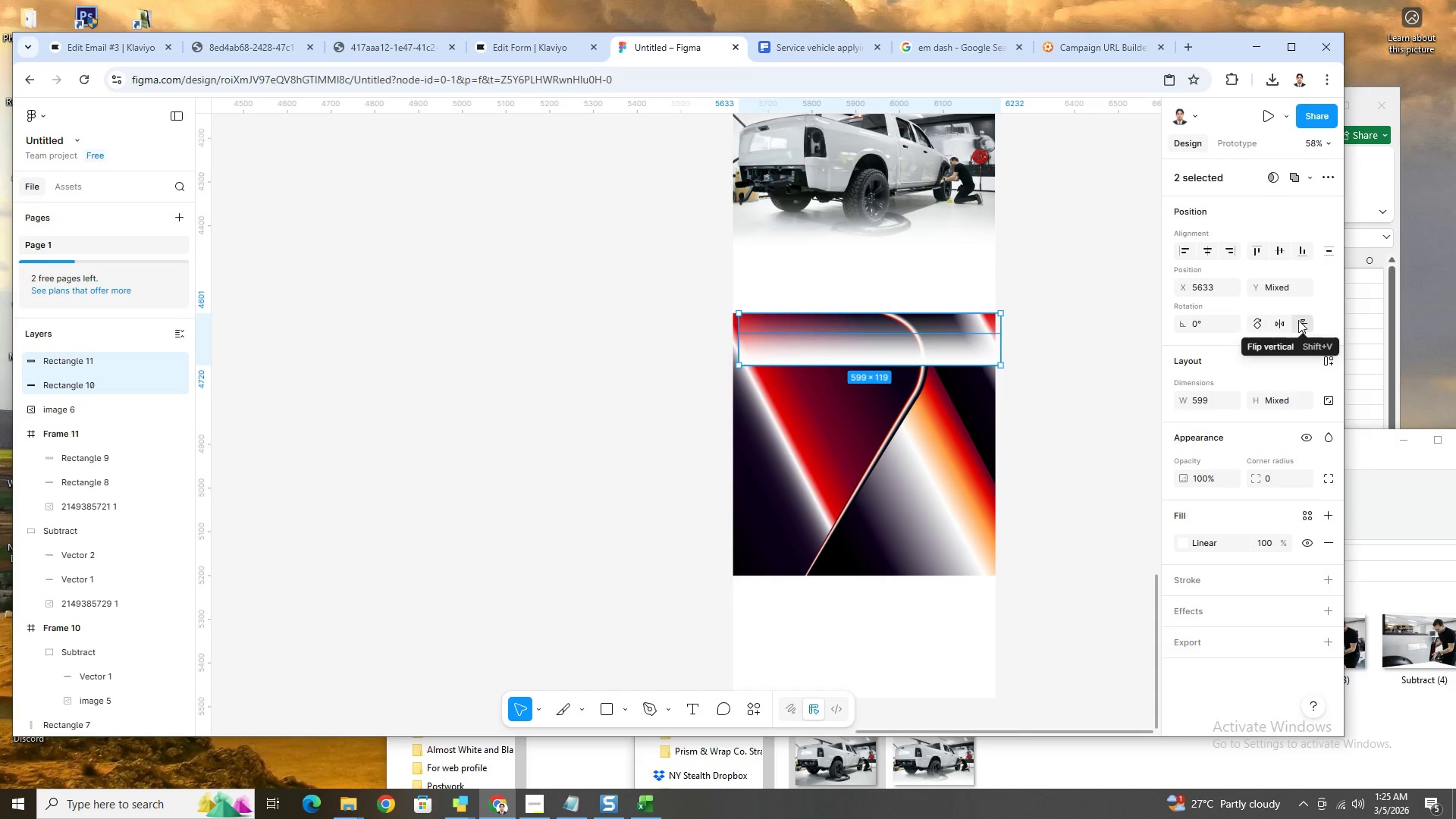 
left_click([1299, 320])
 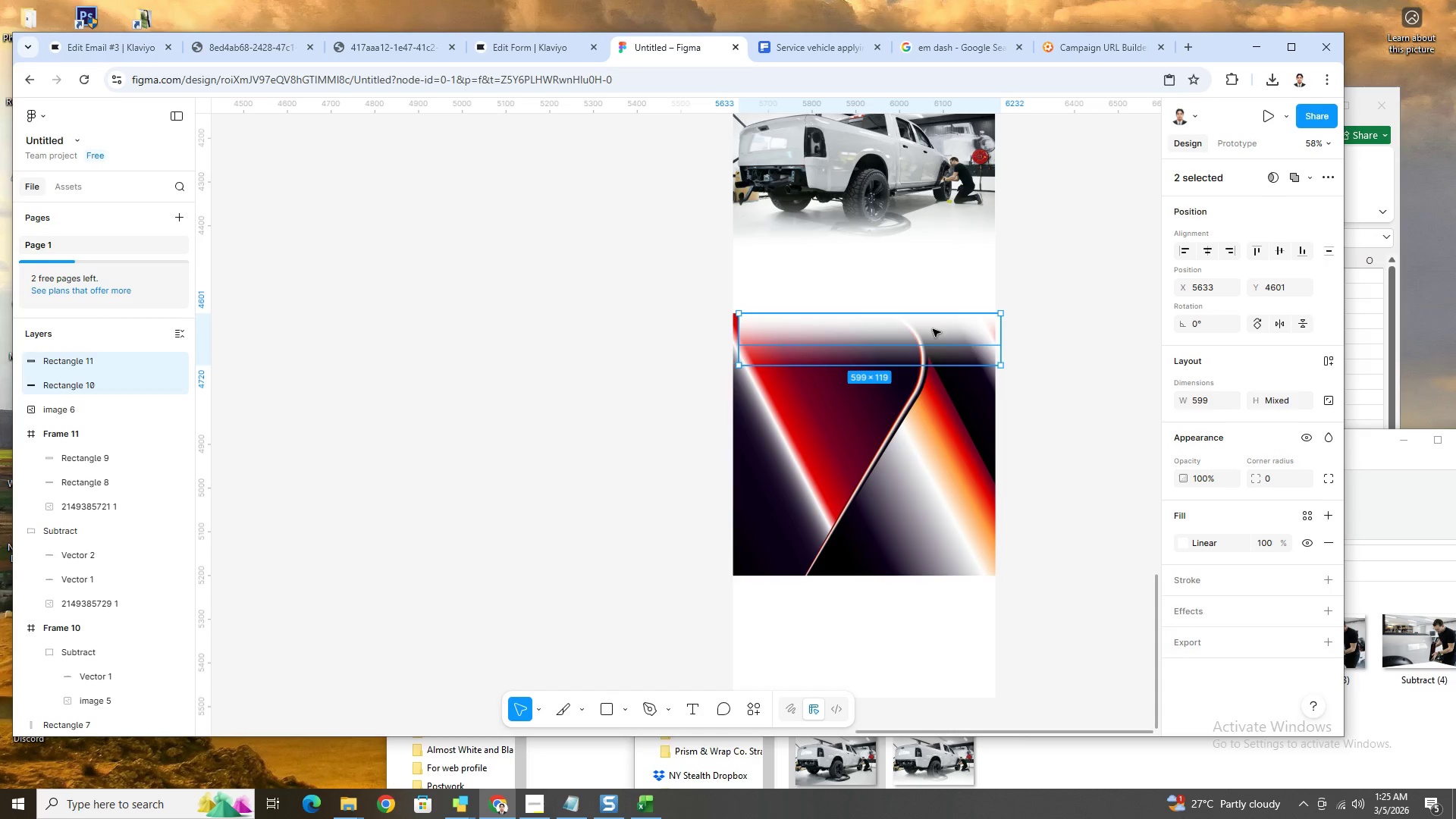 
left_click_drag(start_coordinate=[932, 327], to_coordinate=[925, 322])
 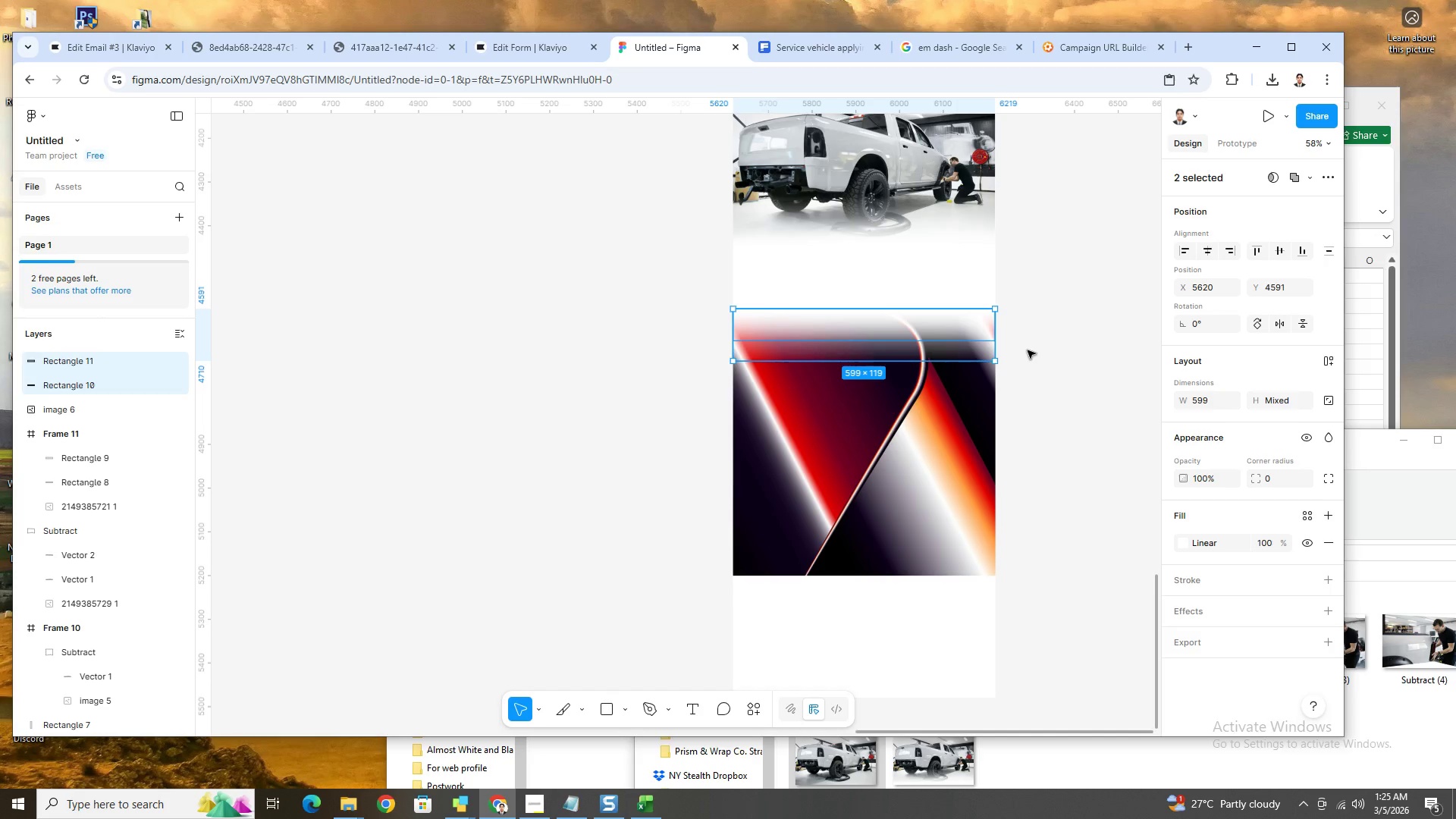 
left_click_drag(start_coordinate=[905, 329], to_coordinate=[906, 337])
 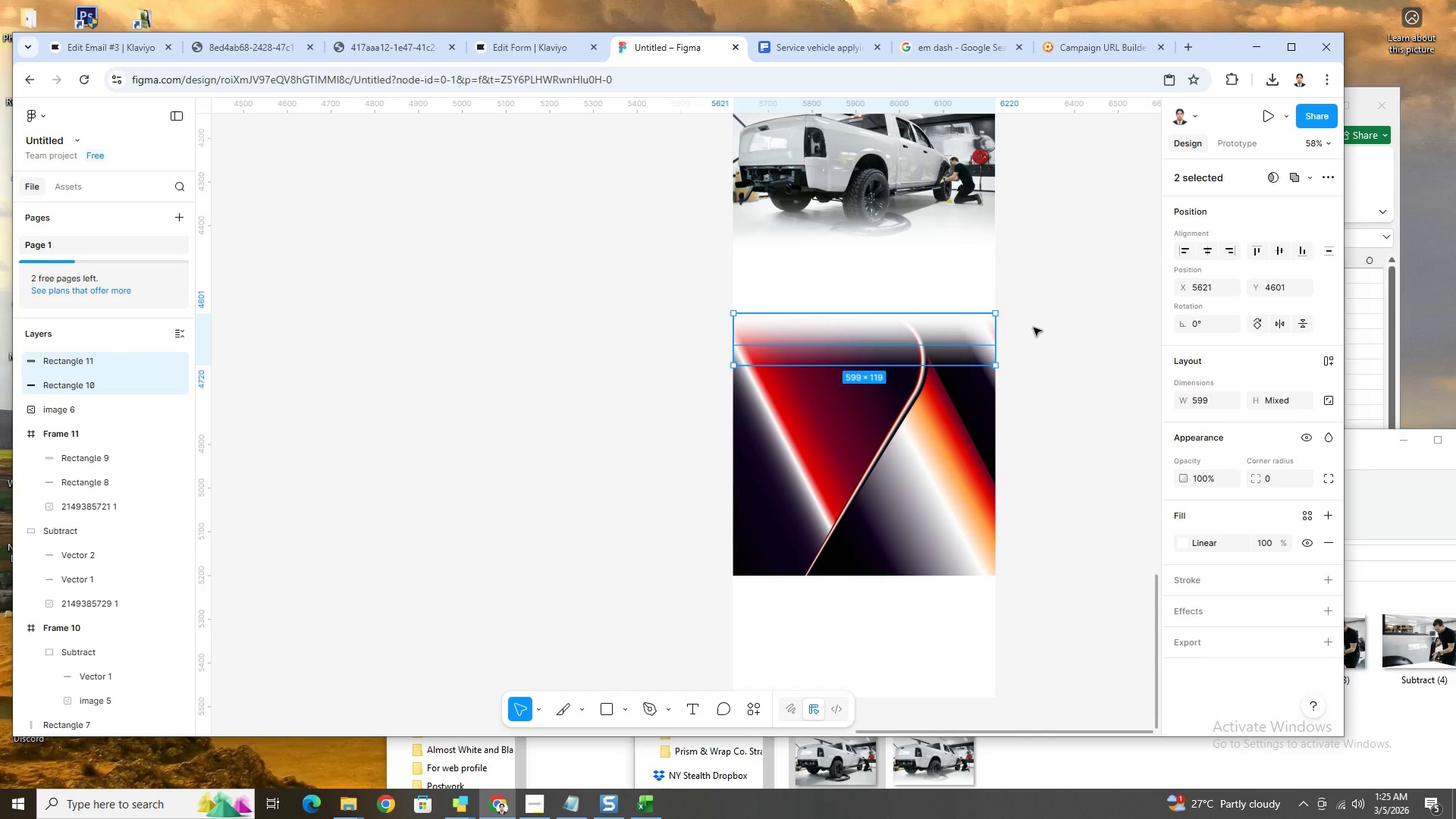 
left_click([1034, 328])
 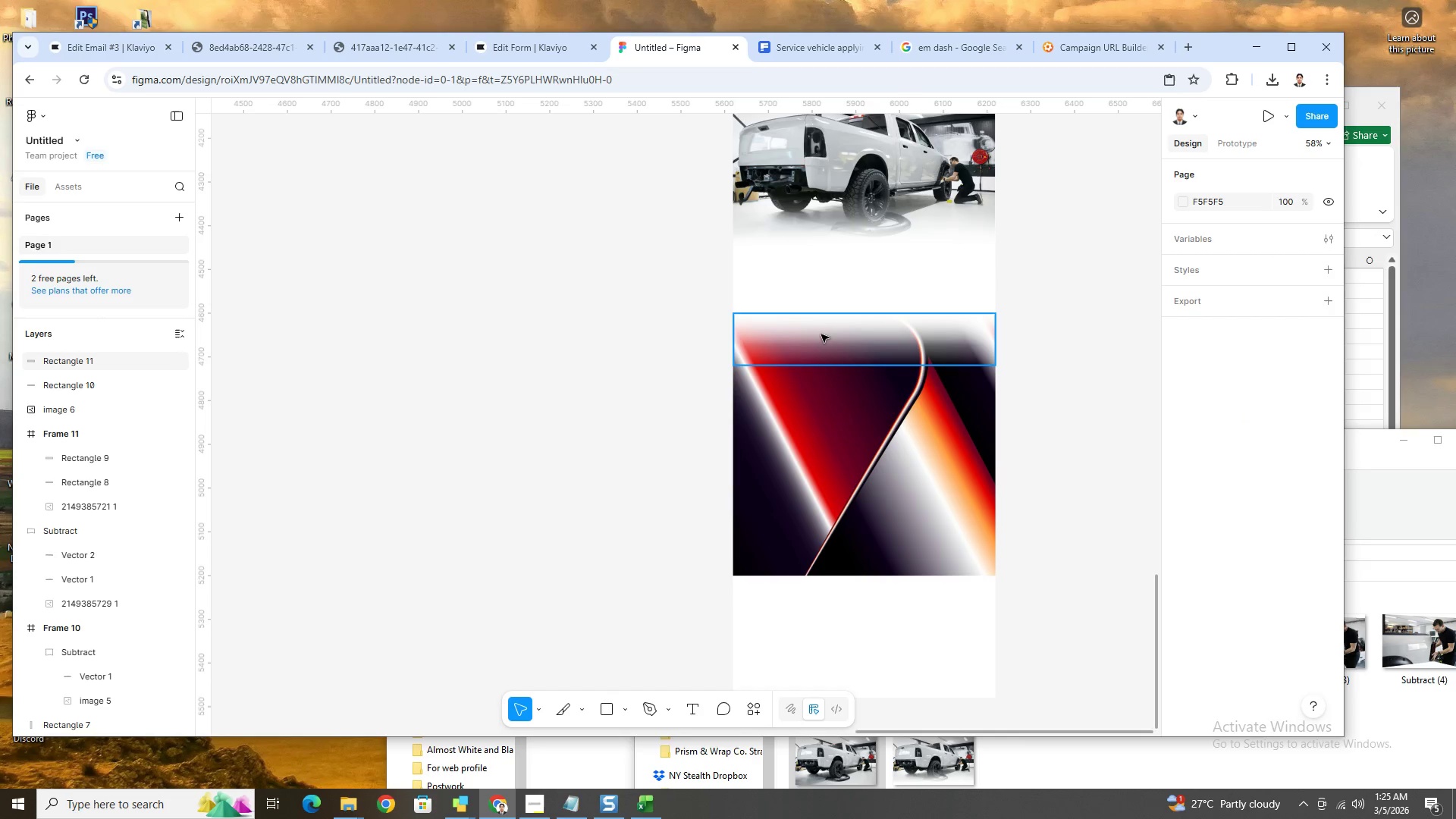 
left_click([821, 334])
 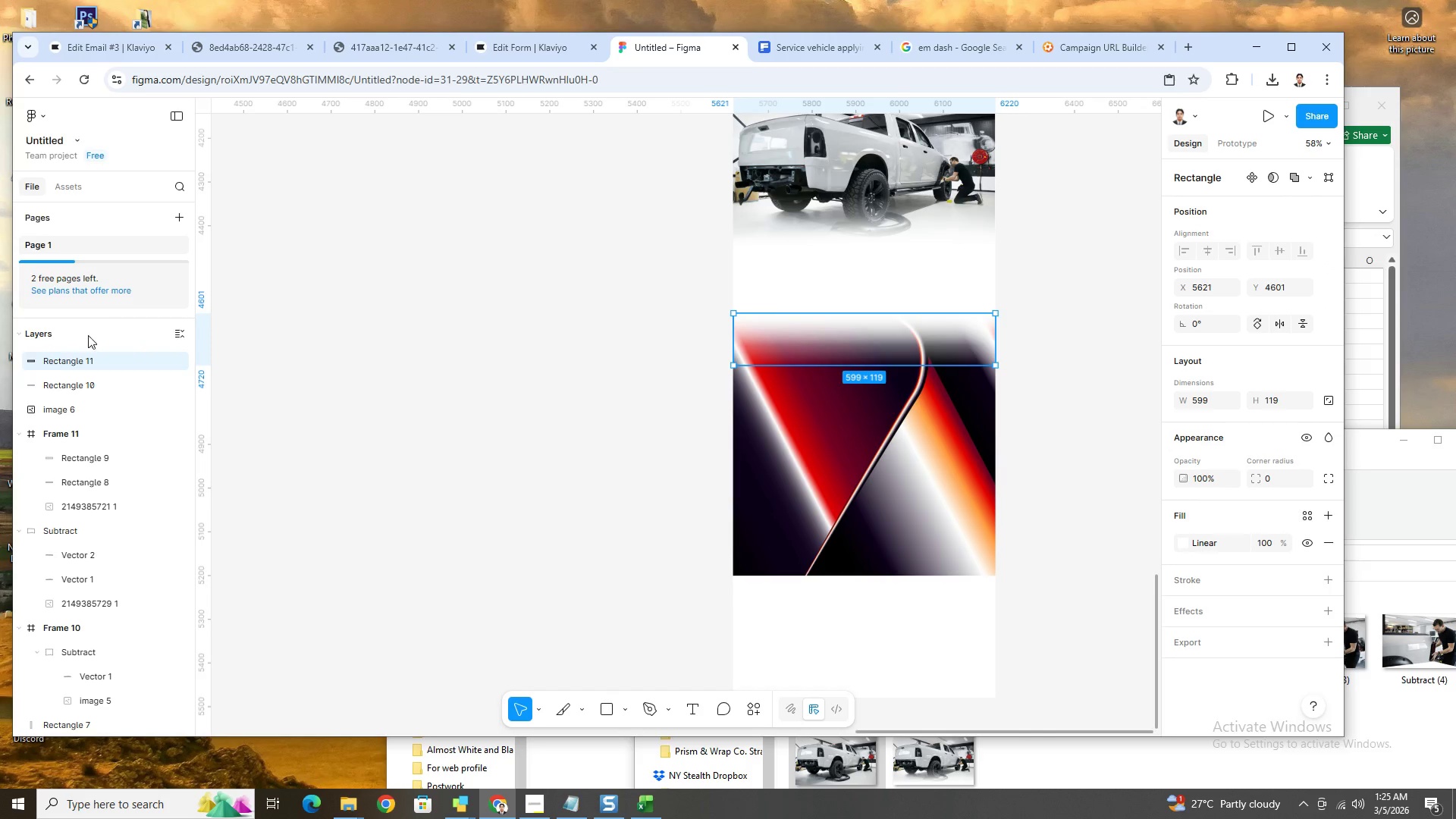 
hold_key(key=ShiftLeft, duration=0.98)
left_click([95, 379])
 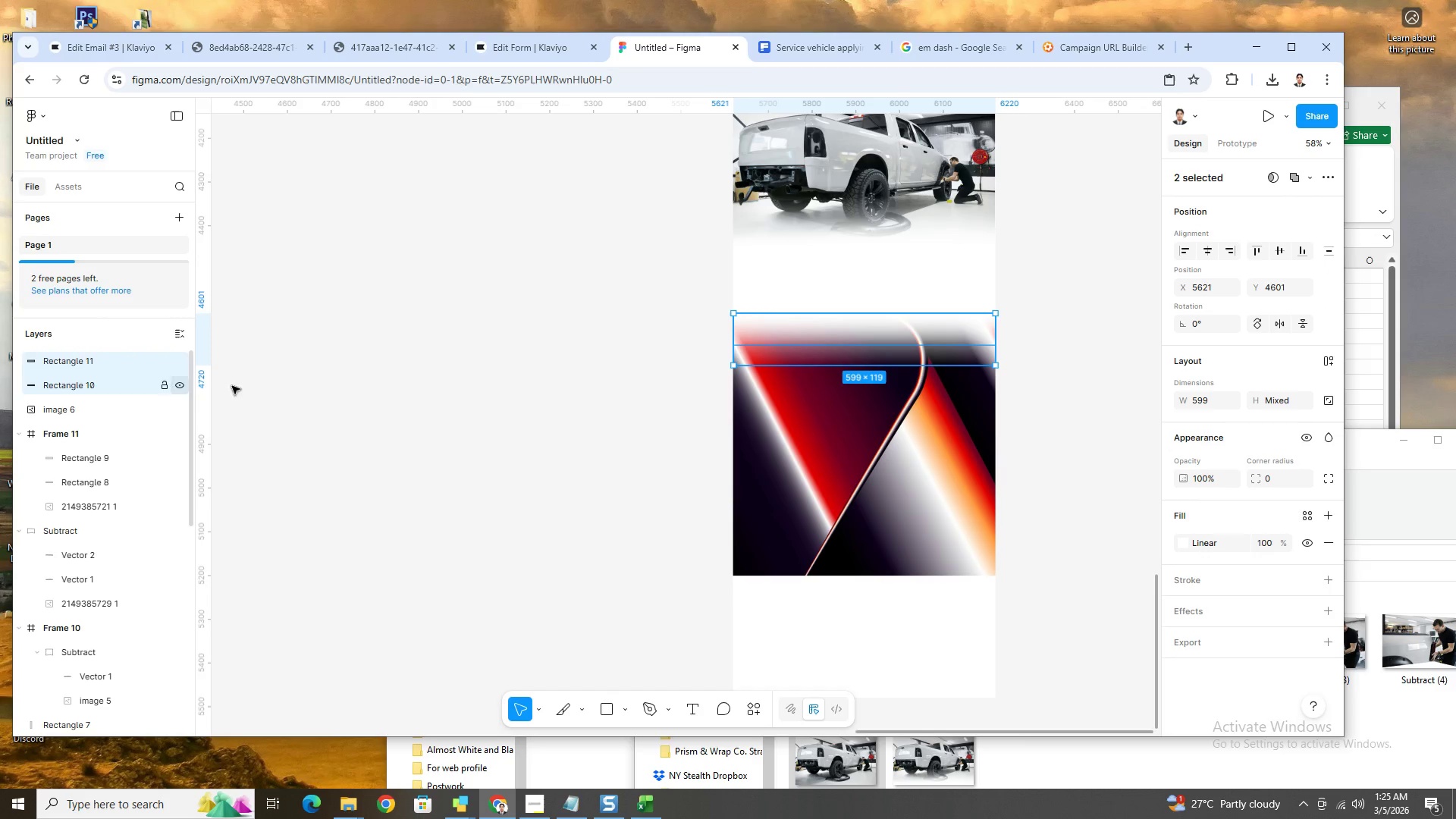 
hold_key(key=ControlLeft, duration=0.59)
scroll: coordinate [668, 384], scroll_direction: up, amount: 6.0
 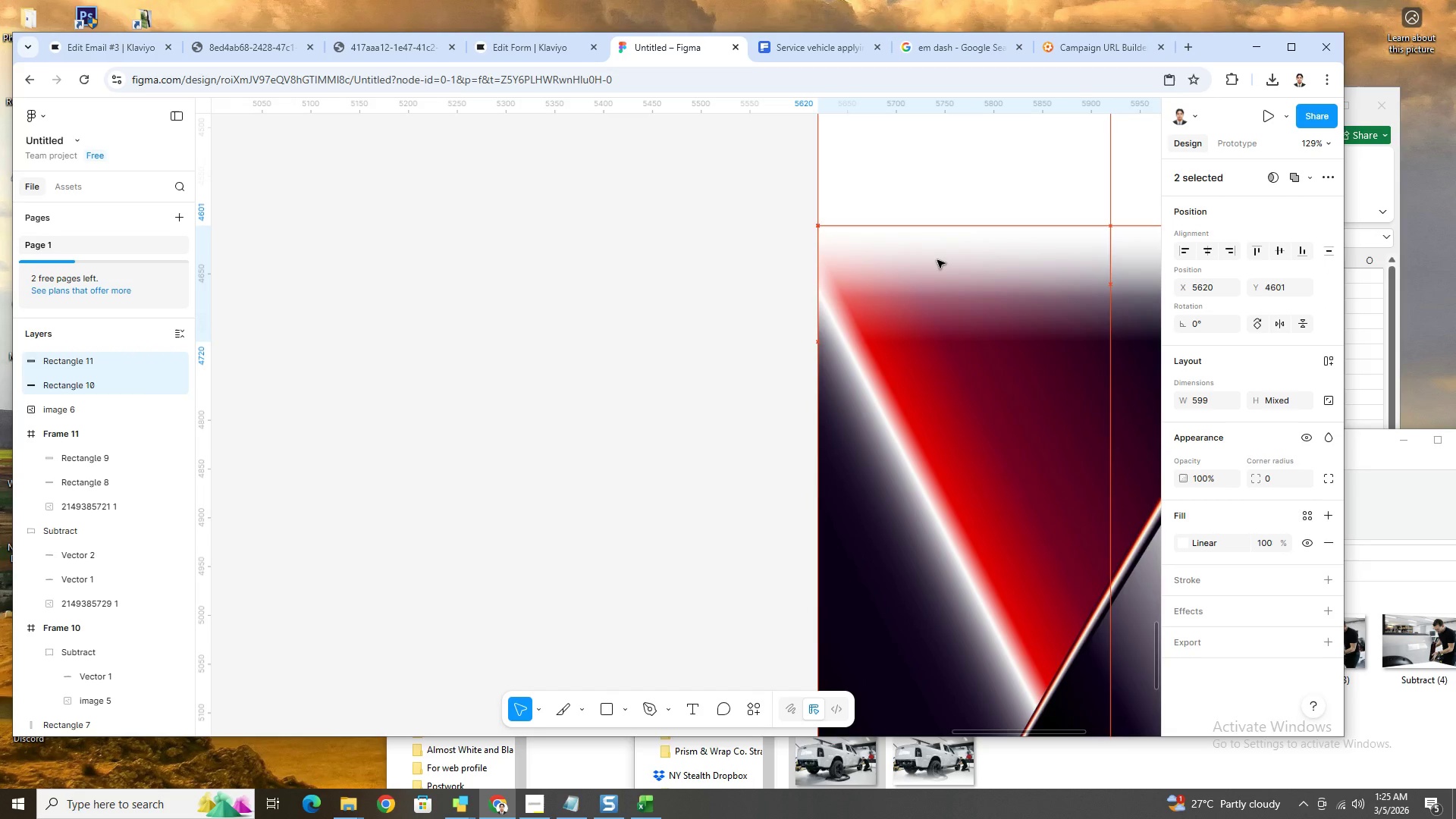 
left_click([635, 338])
 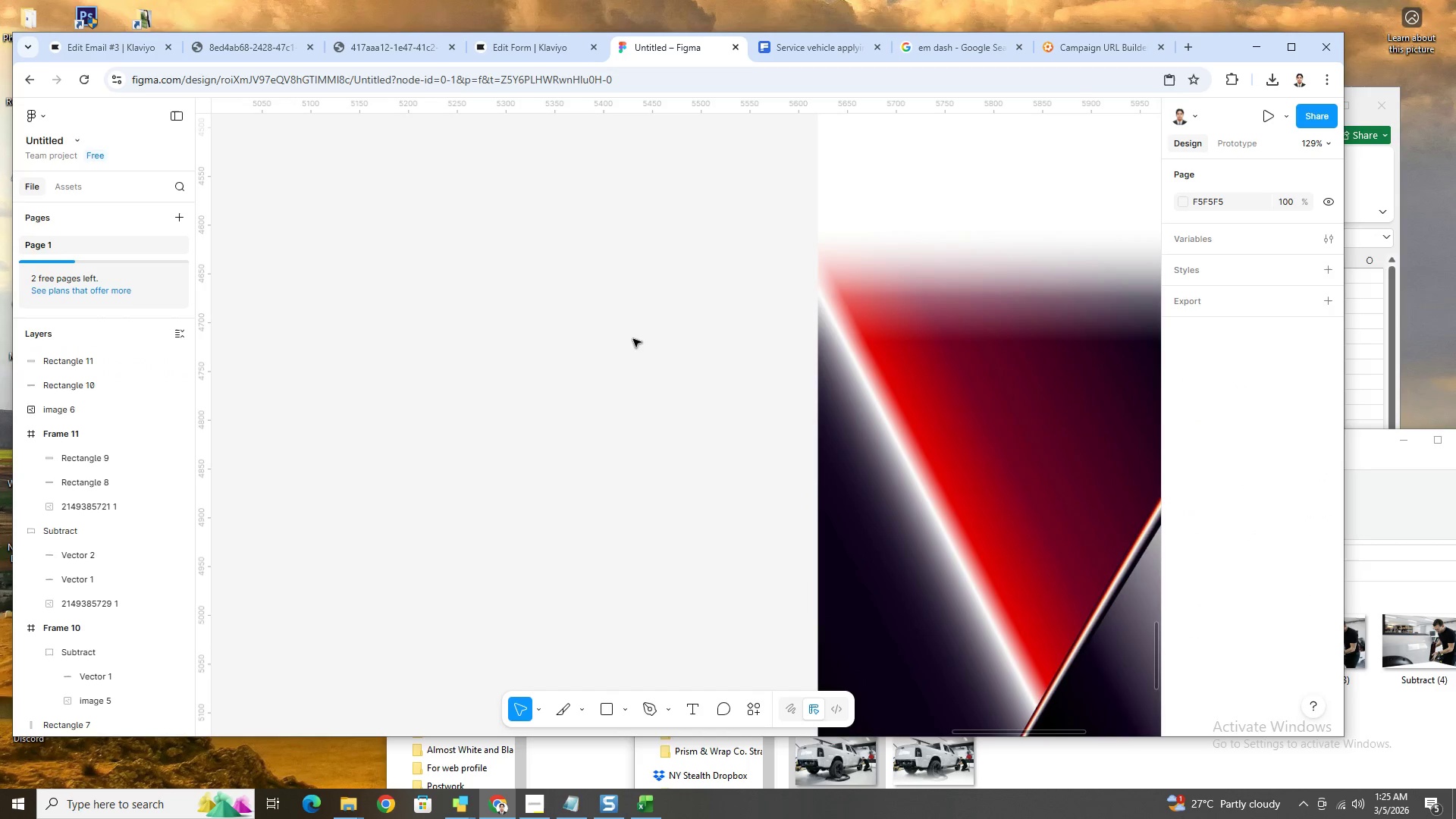 
hold_key(key=ControlLeft, duration=1.41)
scroll: coordinate [633, 340], scroll_direction: down, amount: 7.0
 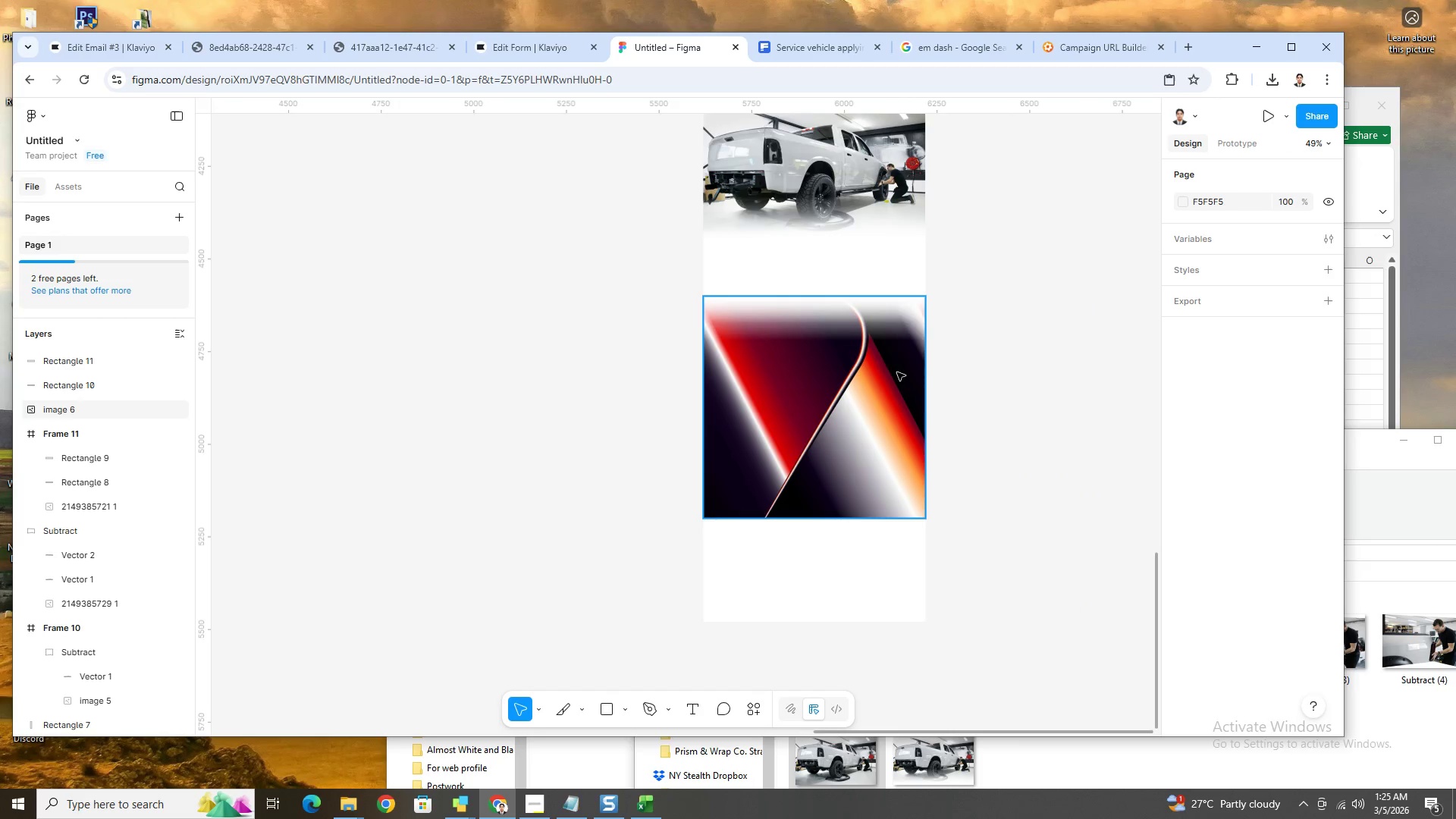 
scroll: coordinate [980, 361], scroll_direction: up, amount: 6.0
 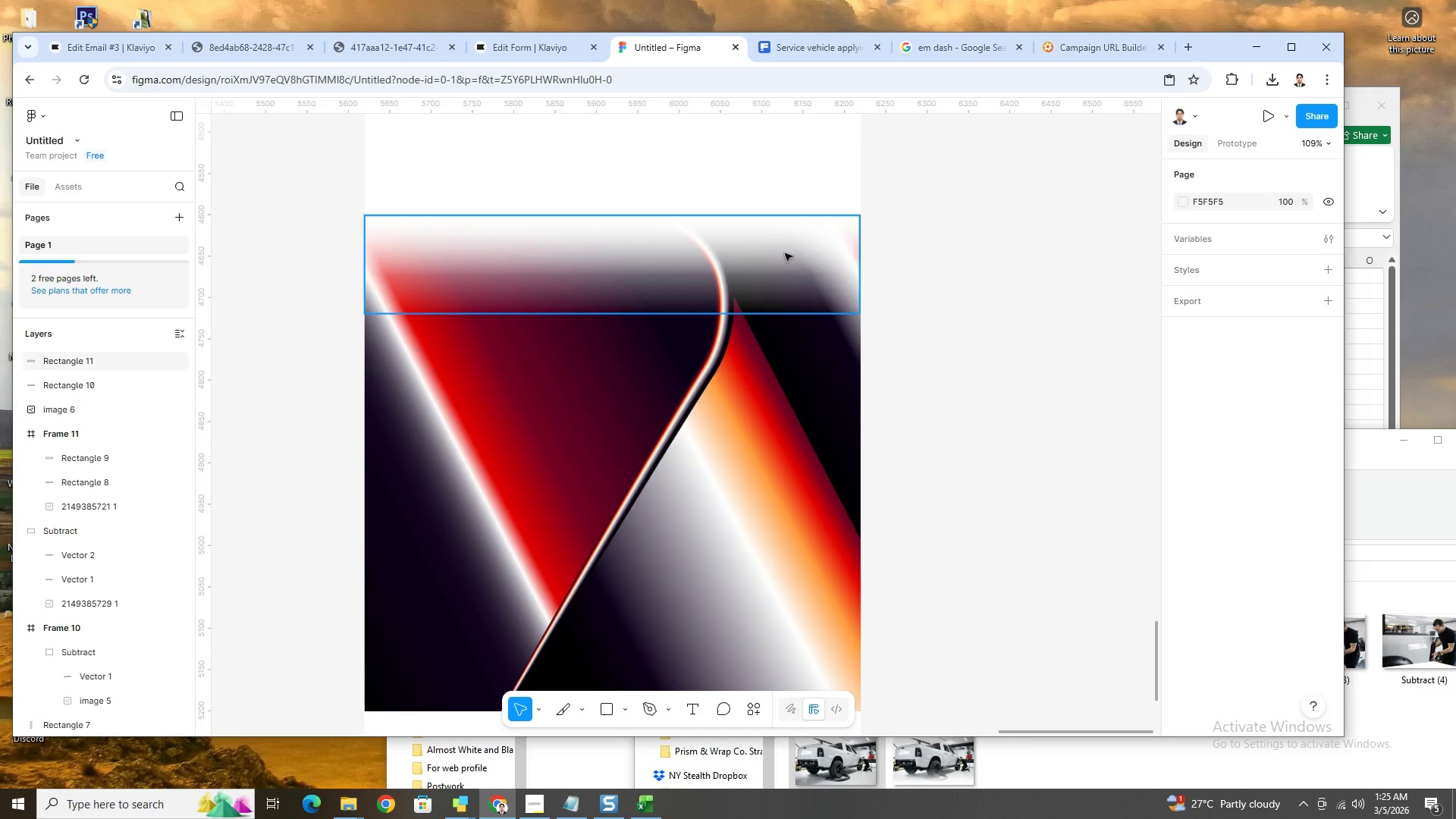 
left_click([785, 253])
 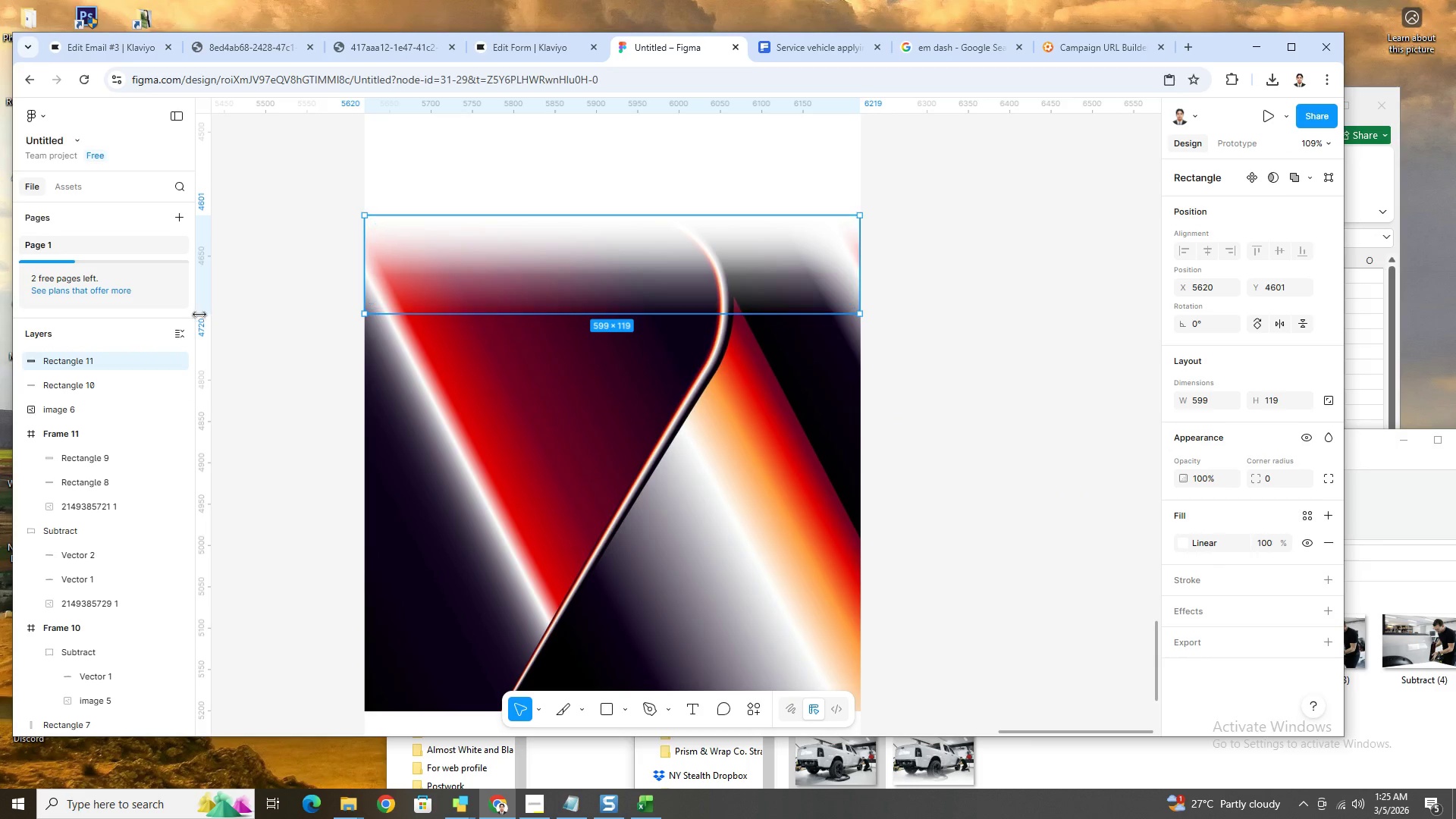 
hold_key(key=ShiftLeft, duration=0.77)
left_click([127, 384])
 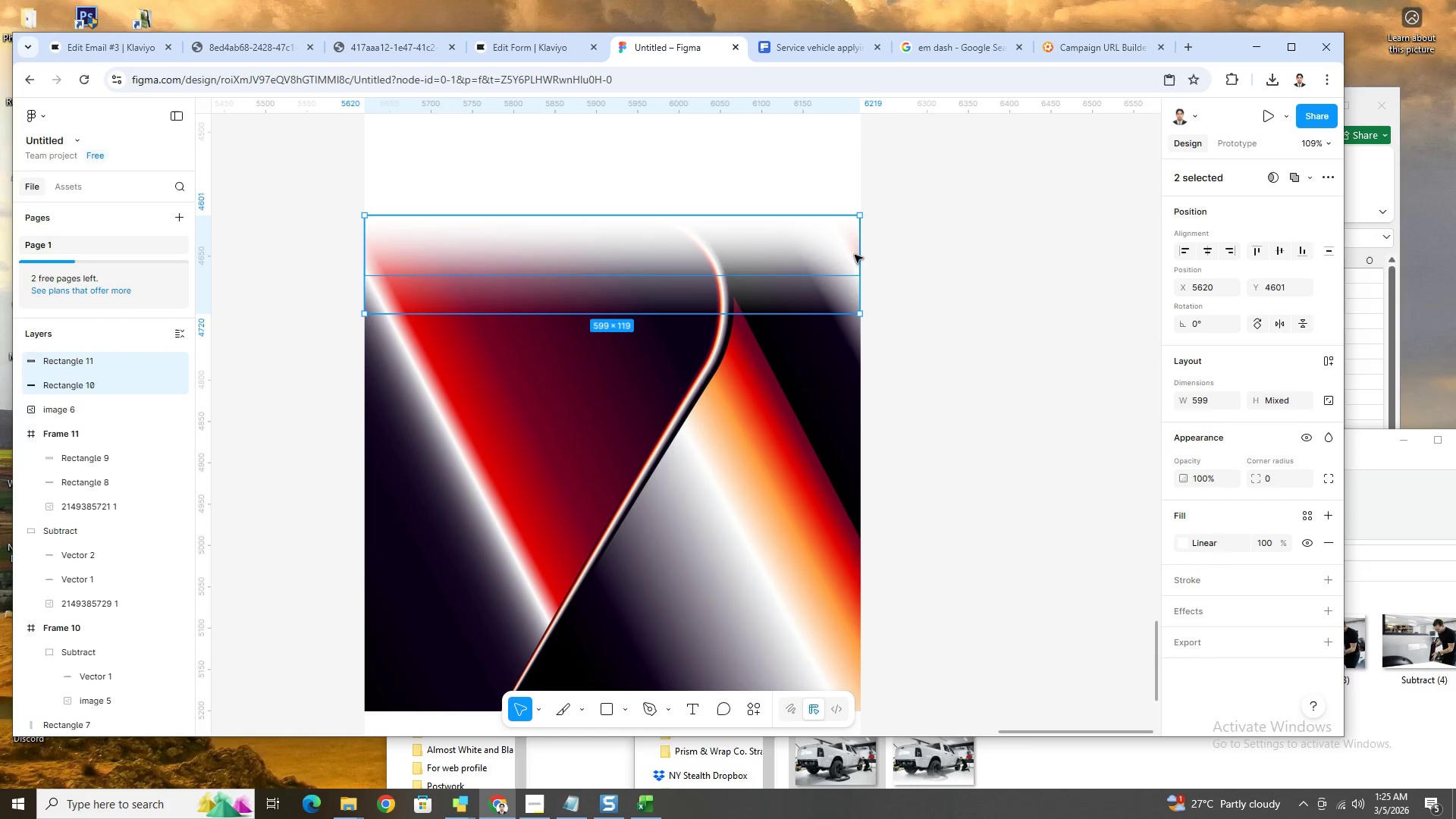 
left_click_drag(start_coordinate=[858, 254], to_coordinate=[864, 254])
 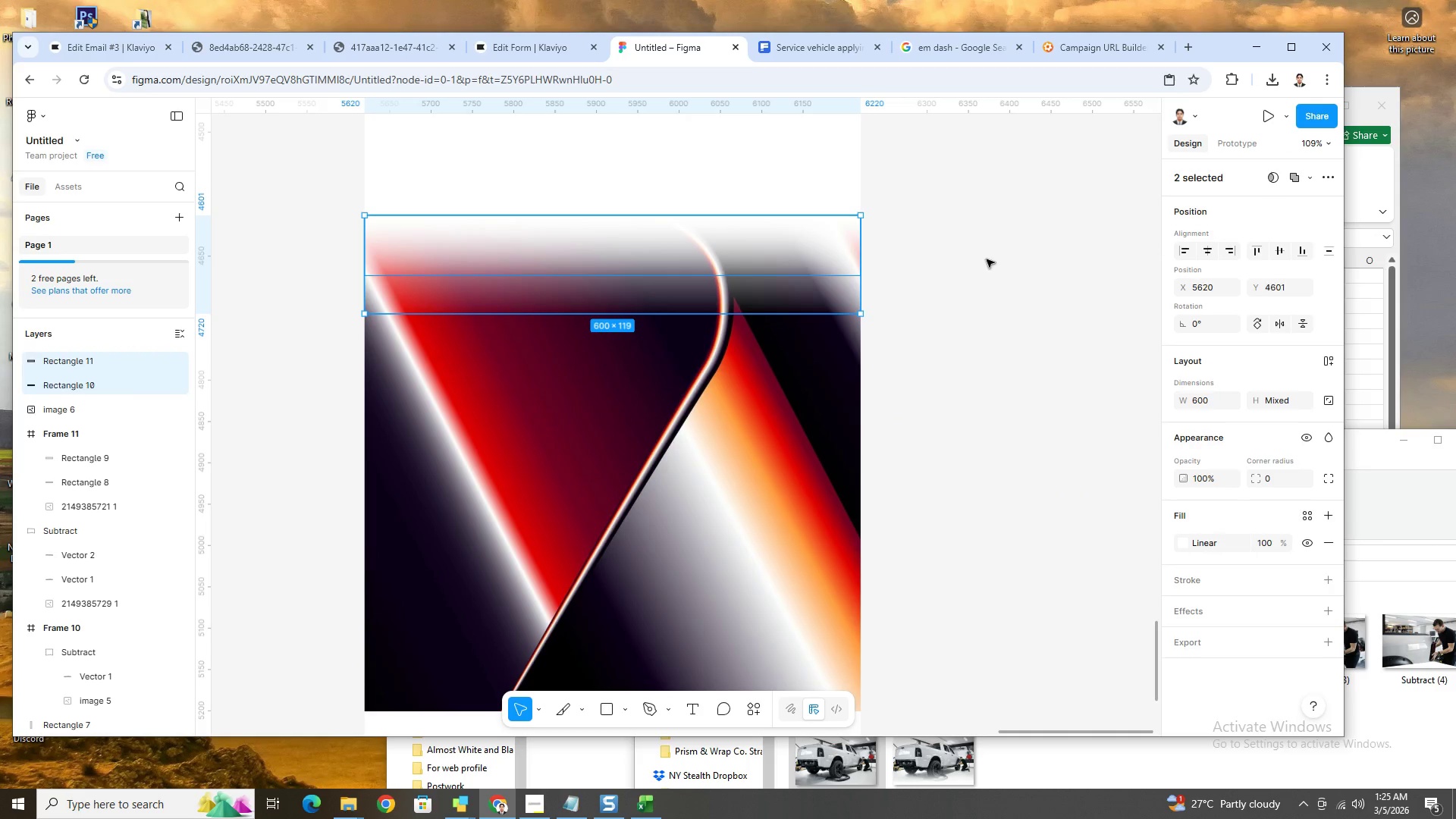 
left_click([987, 259])
 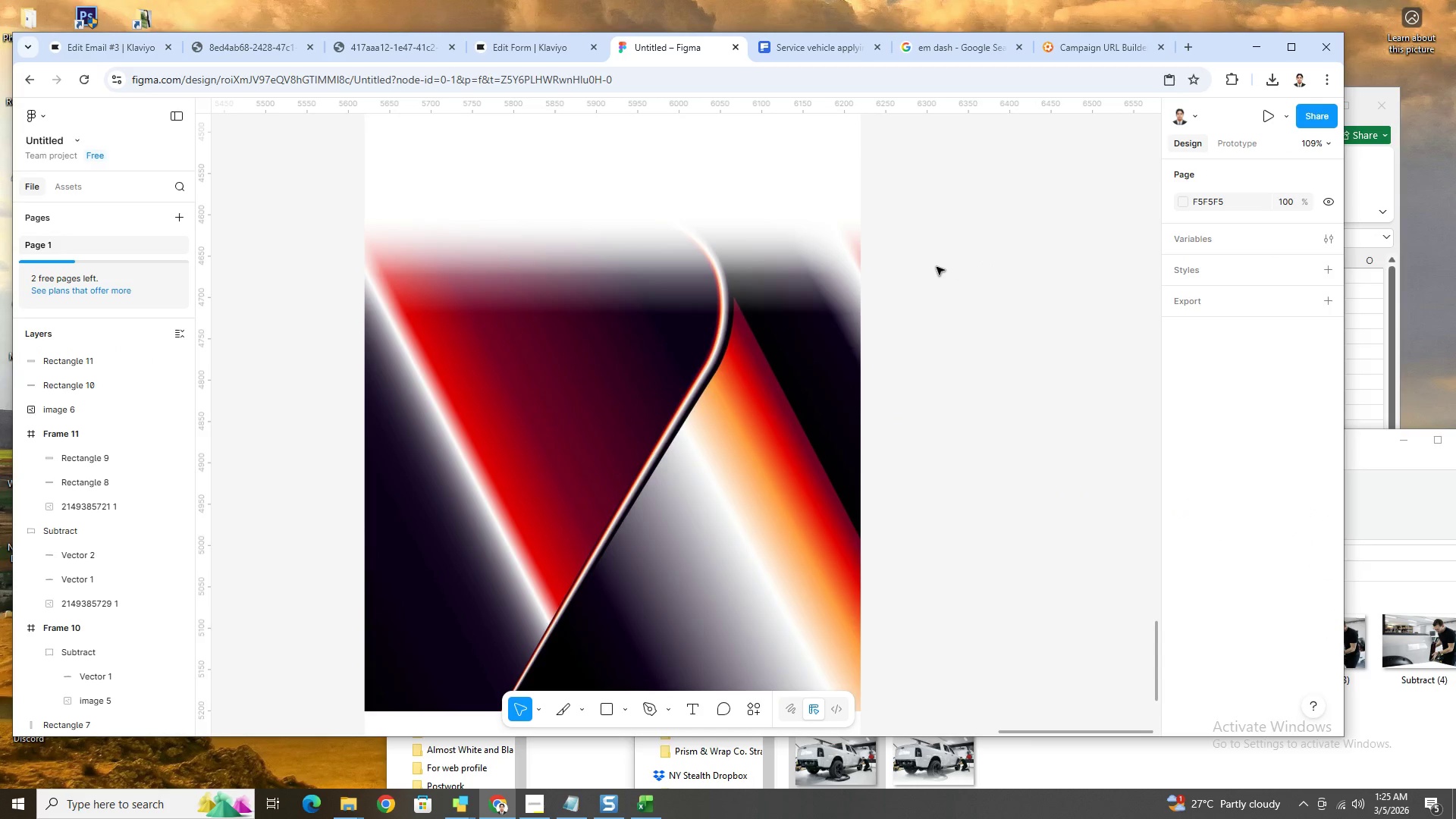 
hold_key(key=ControlLeft, duration=1.5)
scroll: coordinate [931, 272], scroll_direction: down, amount: 7.0
 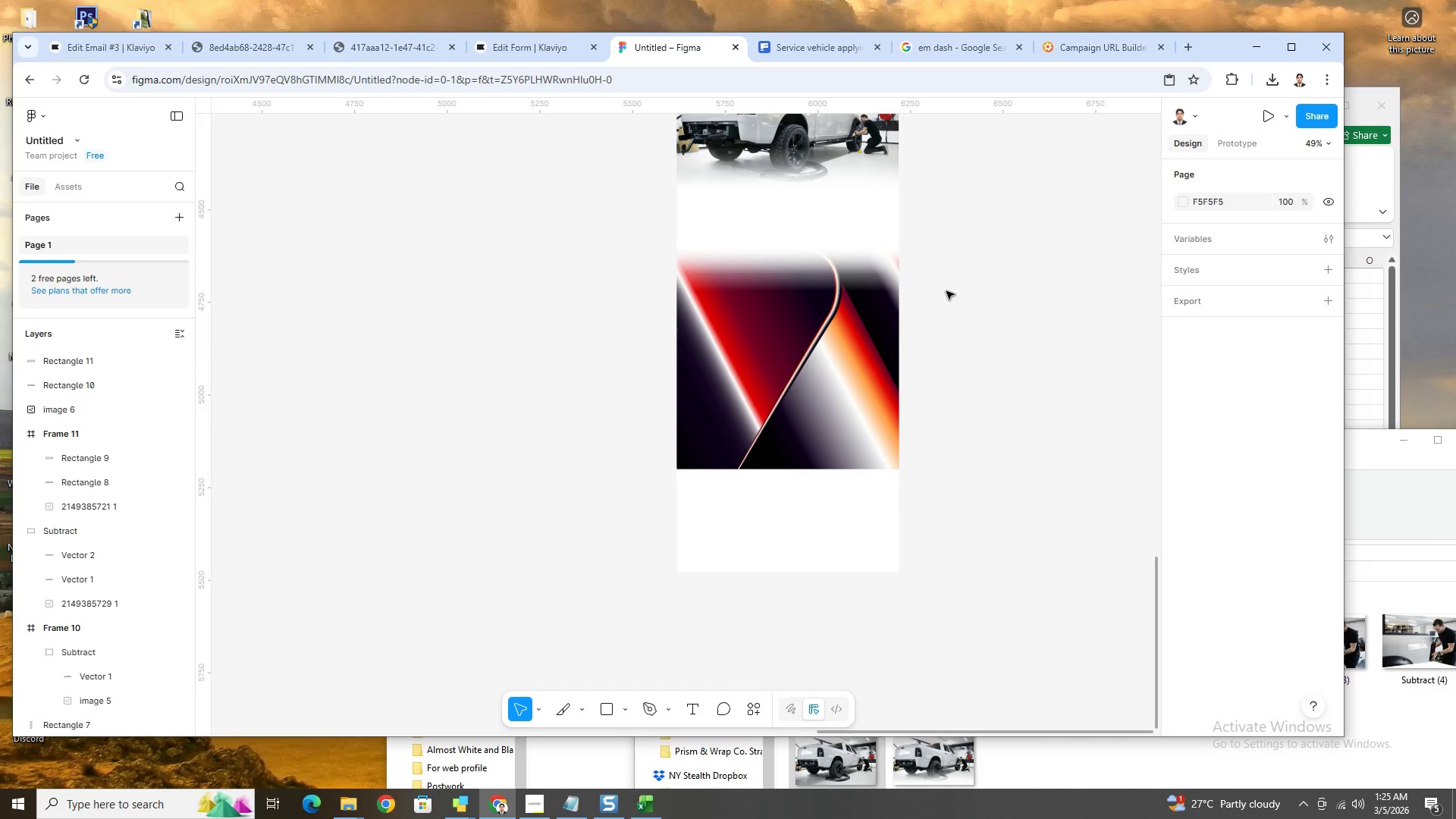 
key(Control+ControlLeft)
 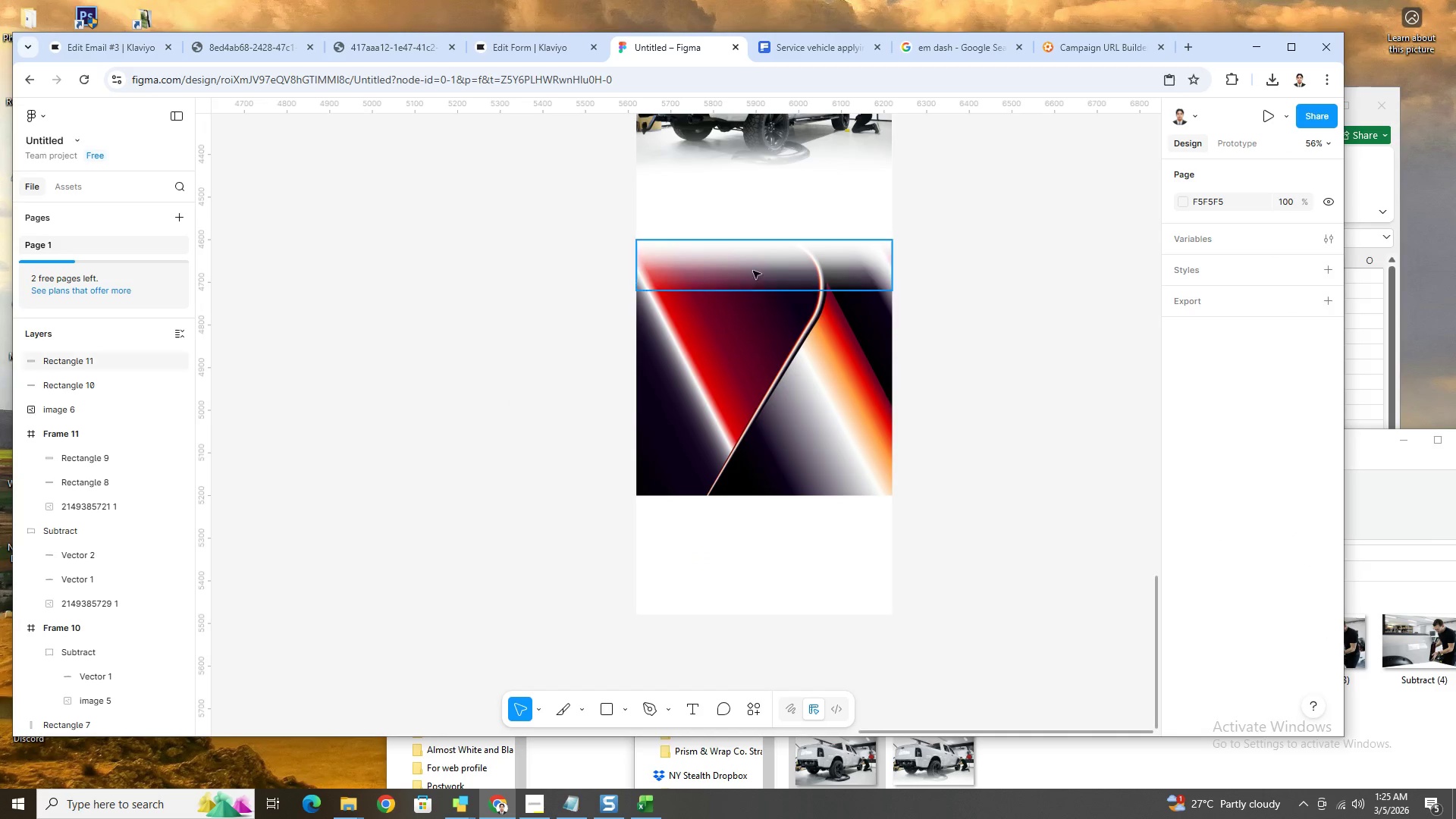 
key(Control+ControlLeft)
 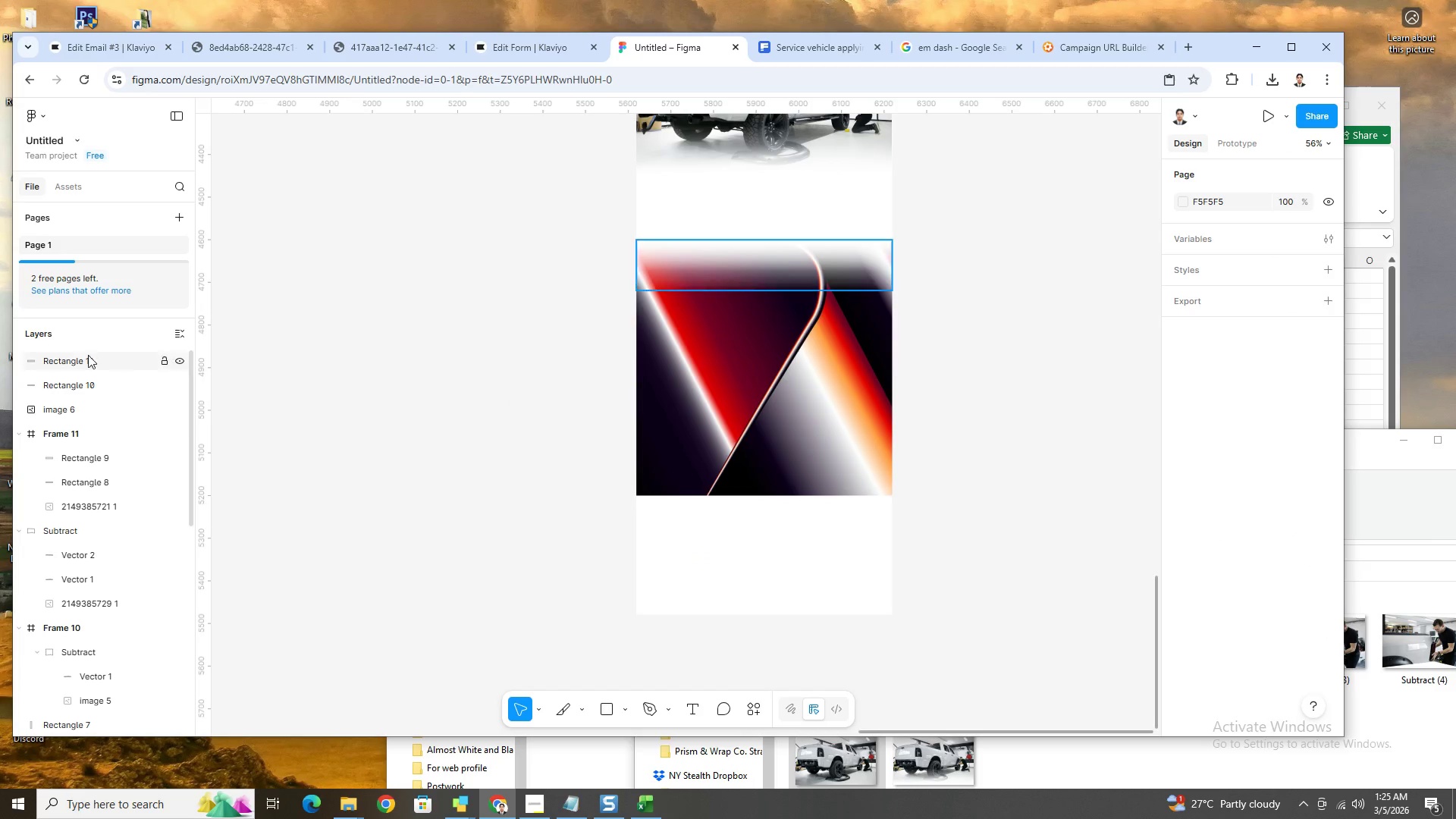 
scroll: coordinate [946, 291], scroll_direction: up, amount: 2.0